 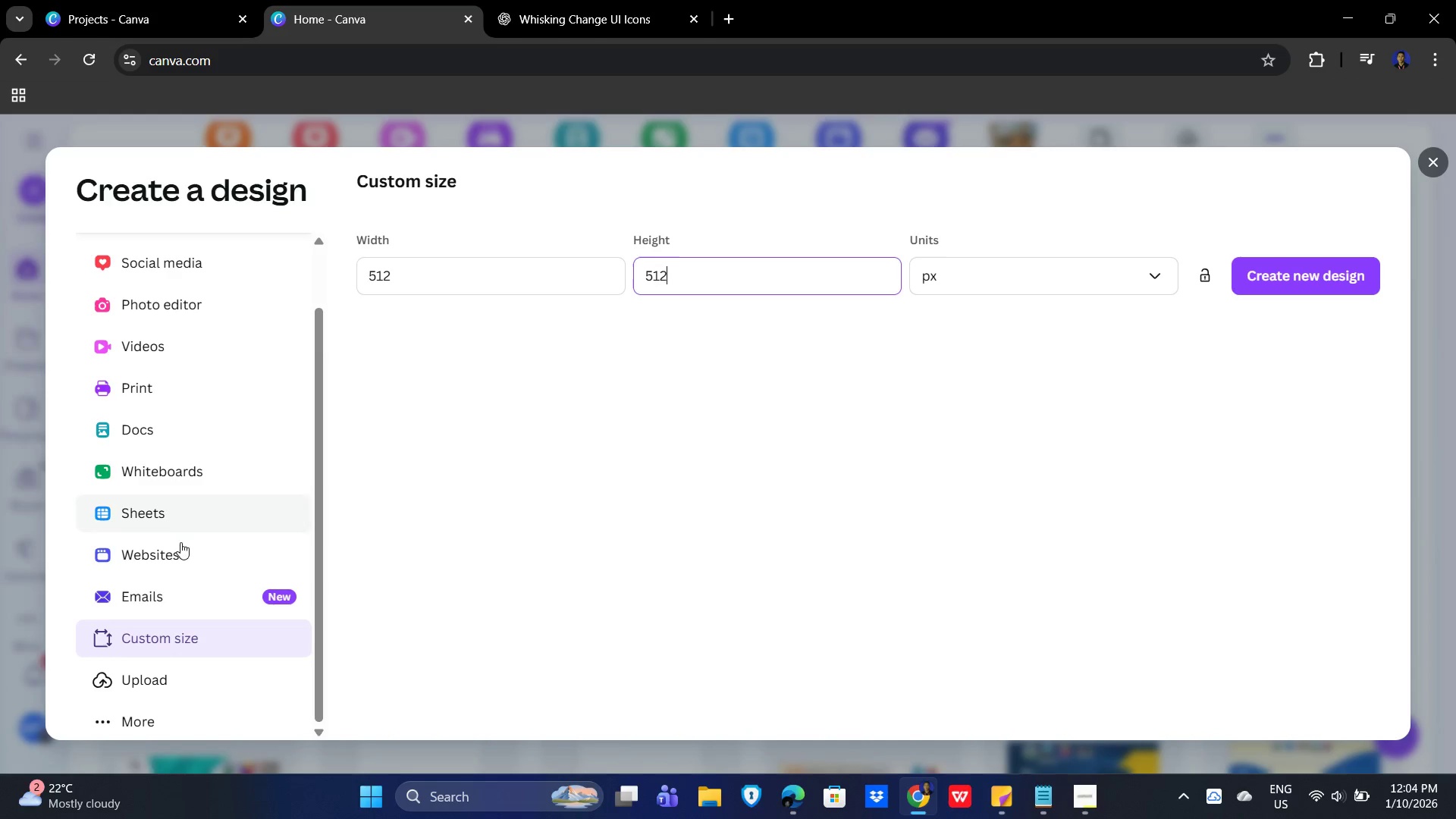 
scroll: coordinate [309, 519], scroll_direction: up, amount: 3.0
 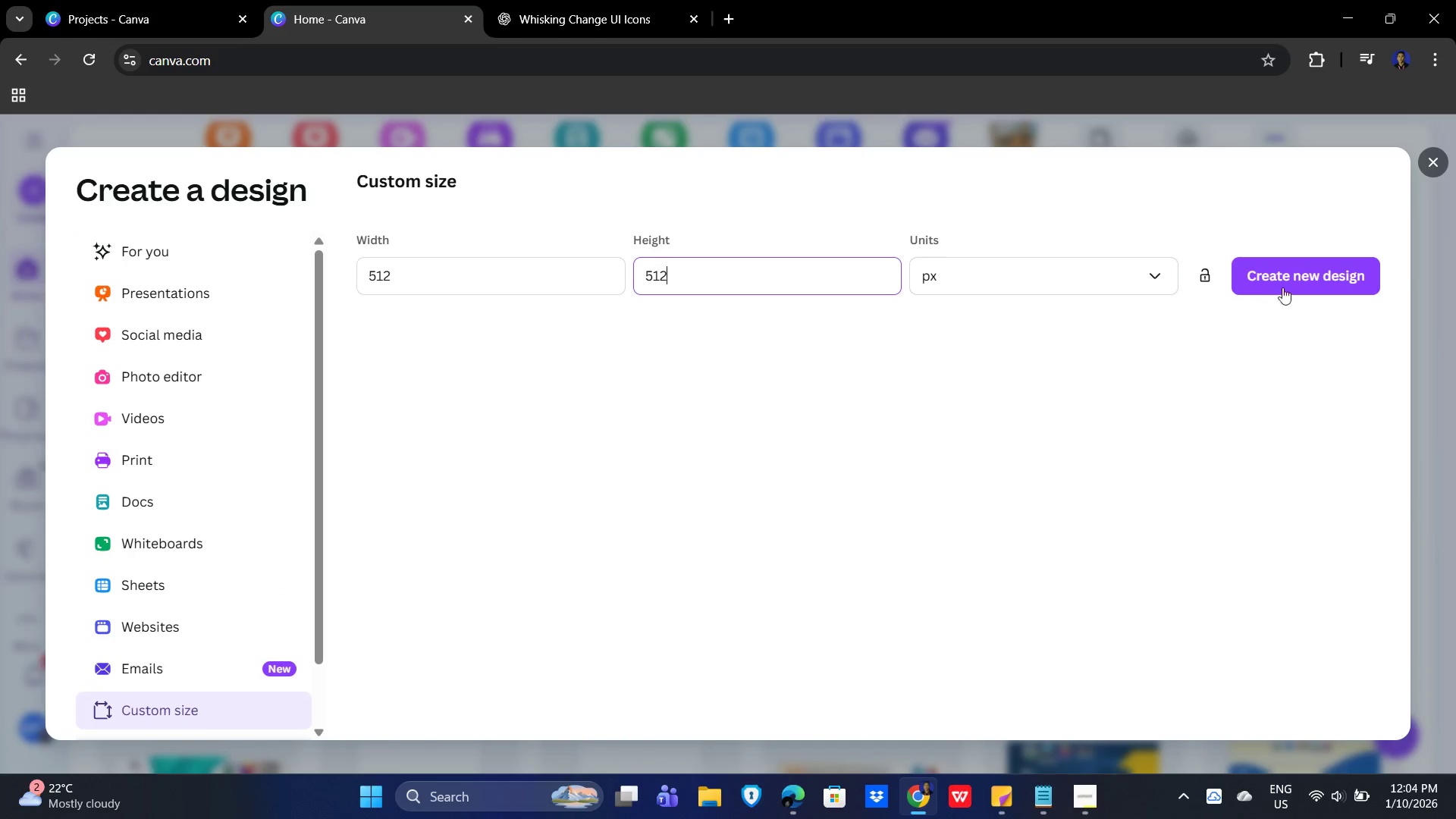 
left_click([1305, 273])
 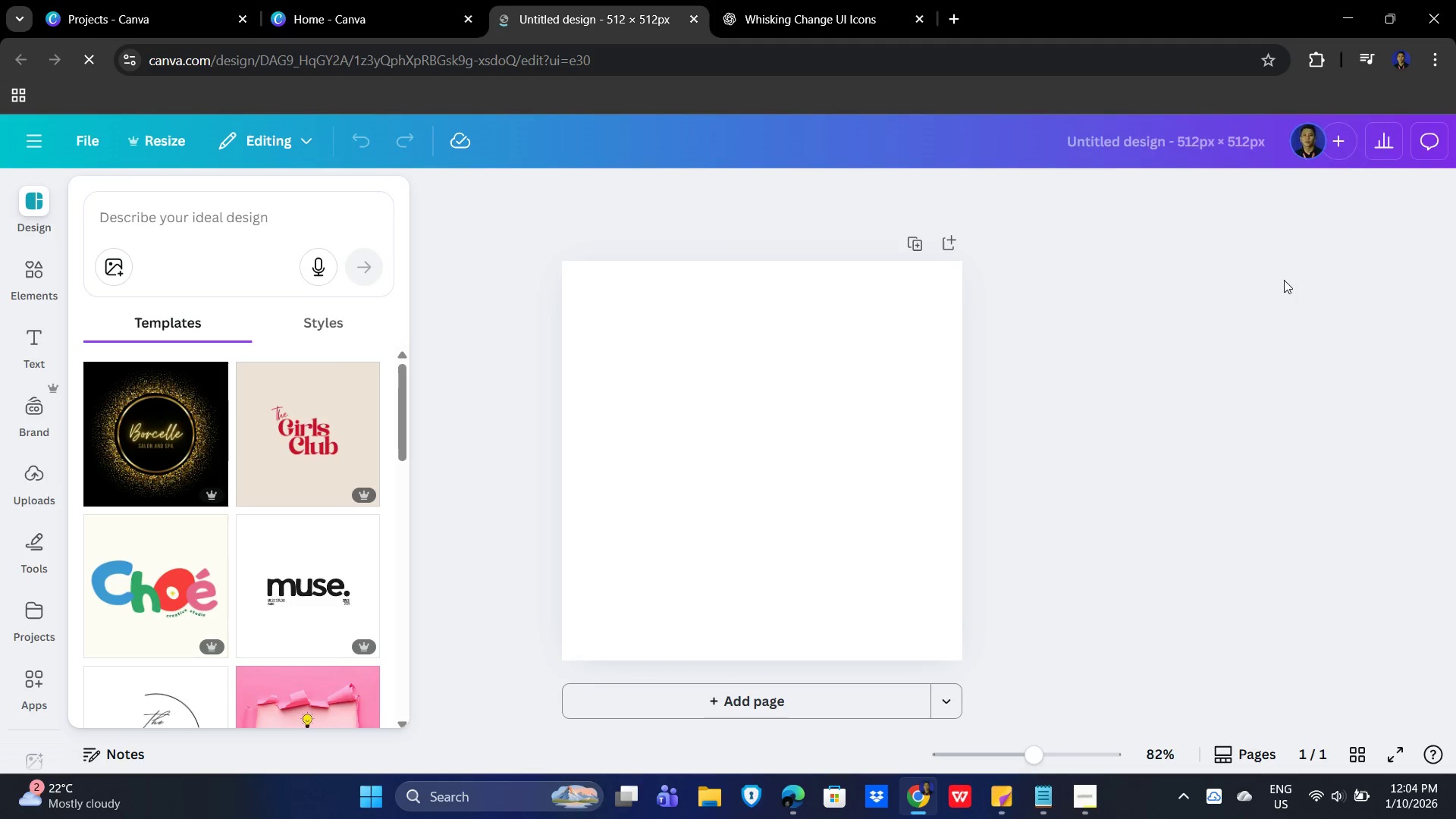 
wait(5.12)
 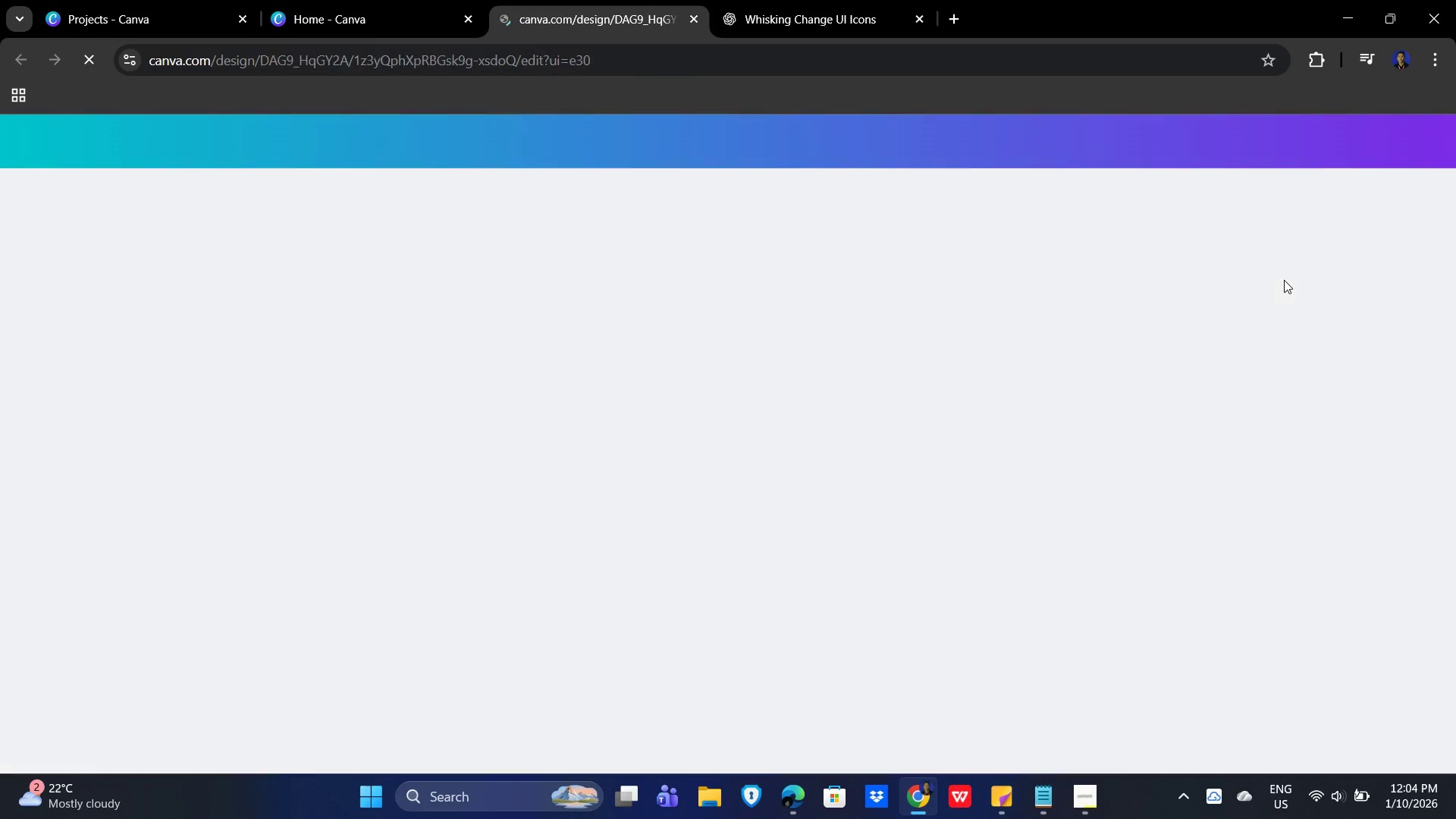 
left_click([1045, 148])
 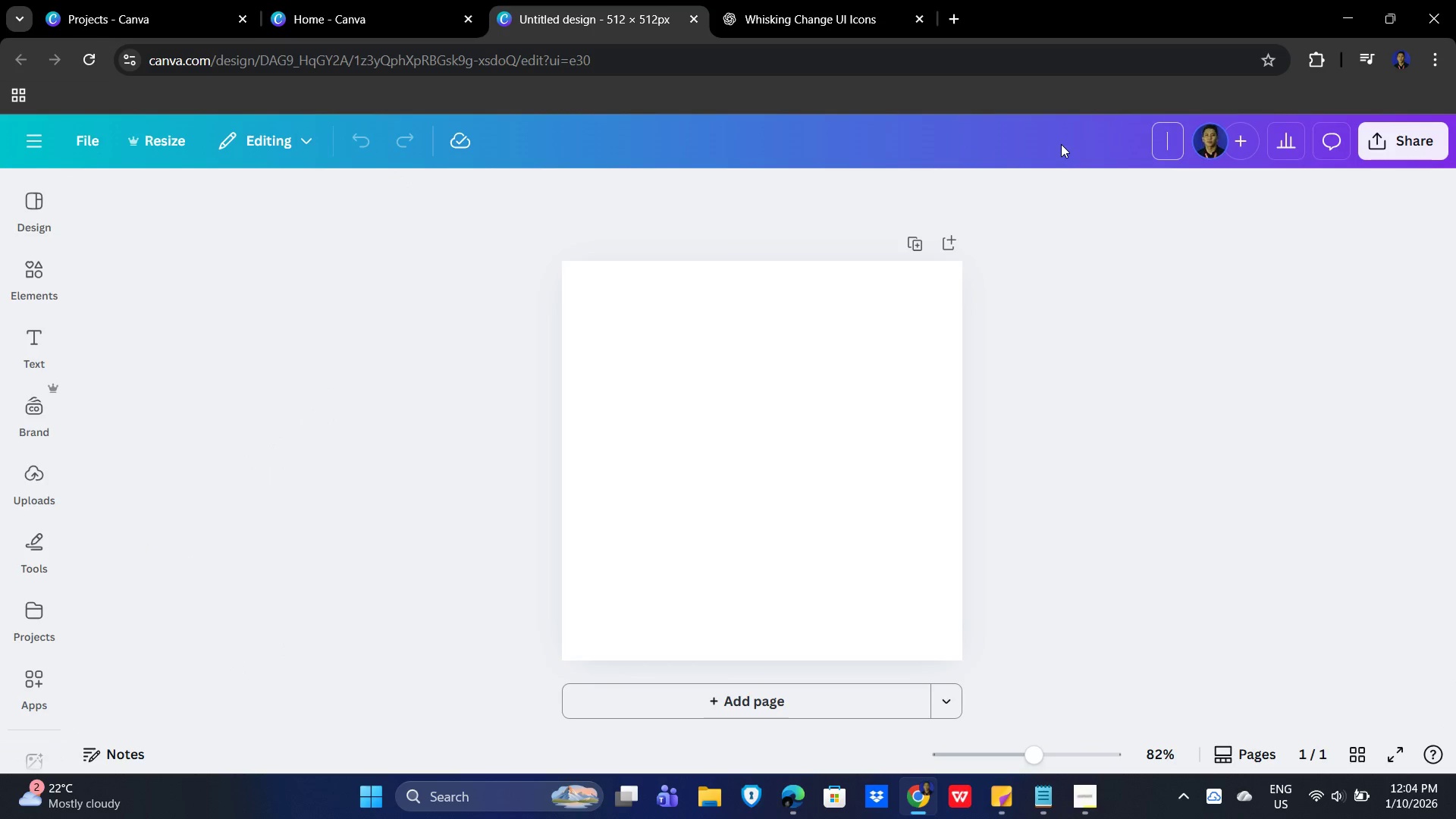 
key(Control+V)
 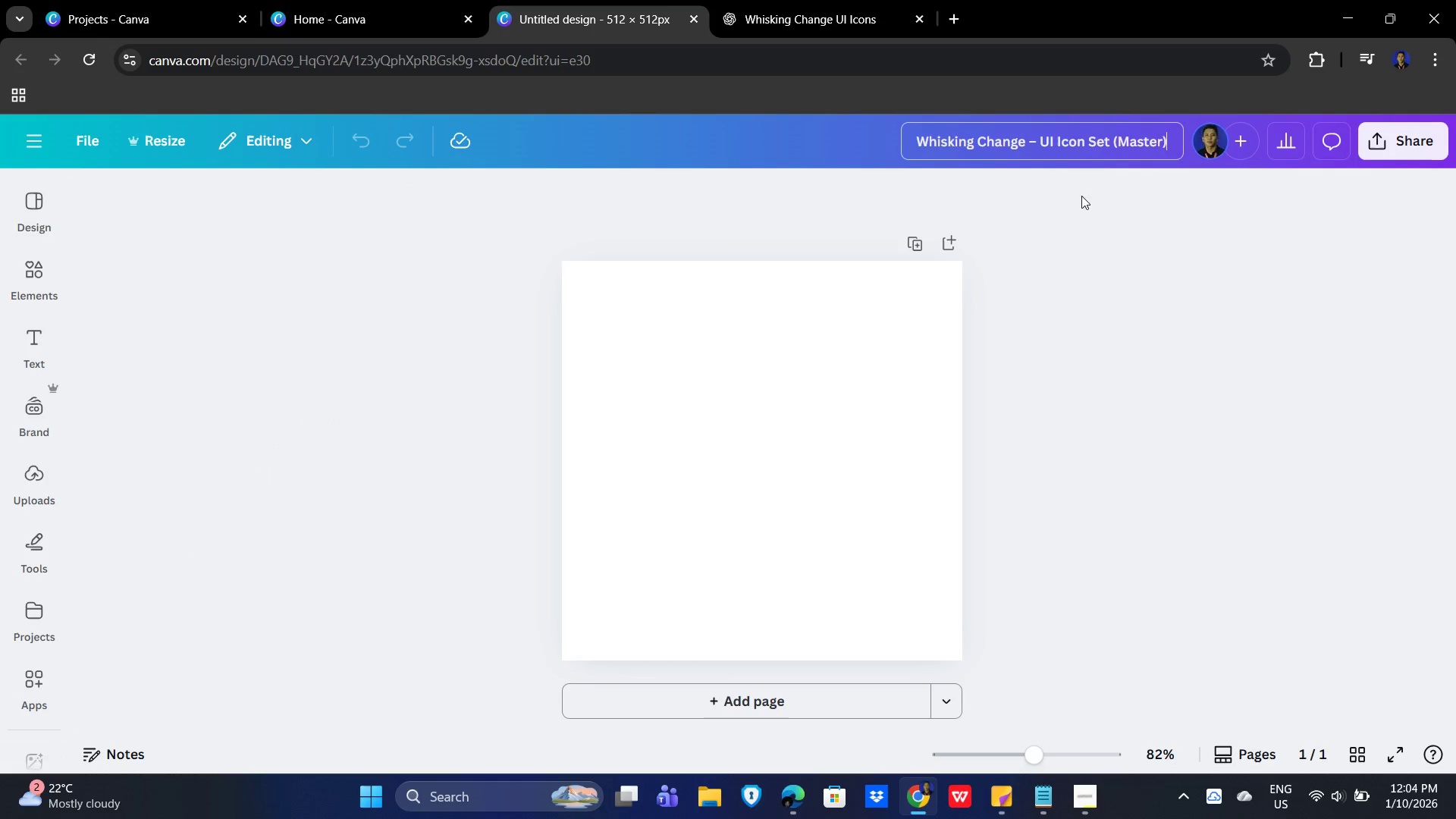 
left_click([1058, 347])
 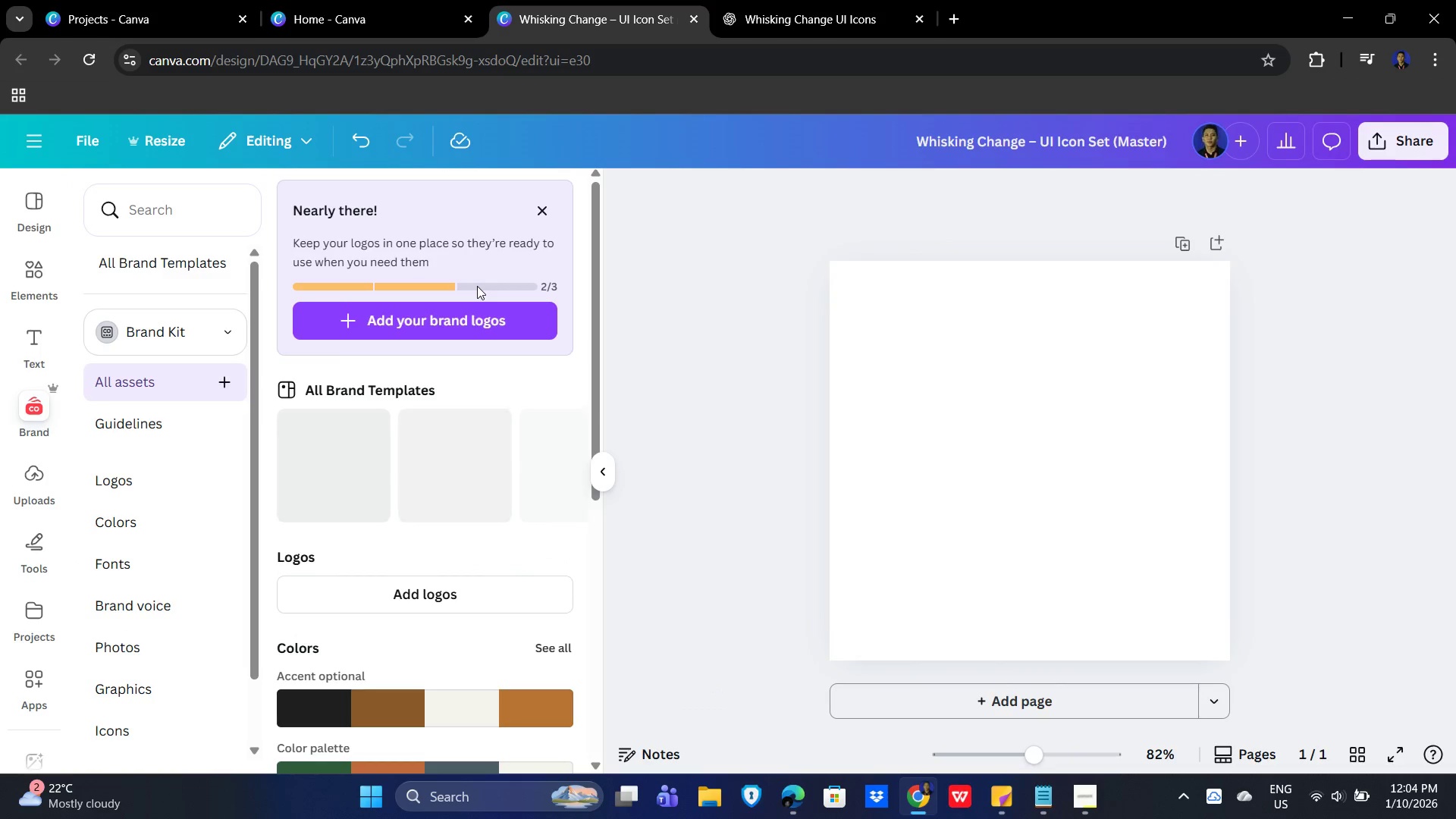 
wait(11.16)
 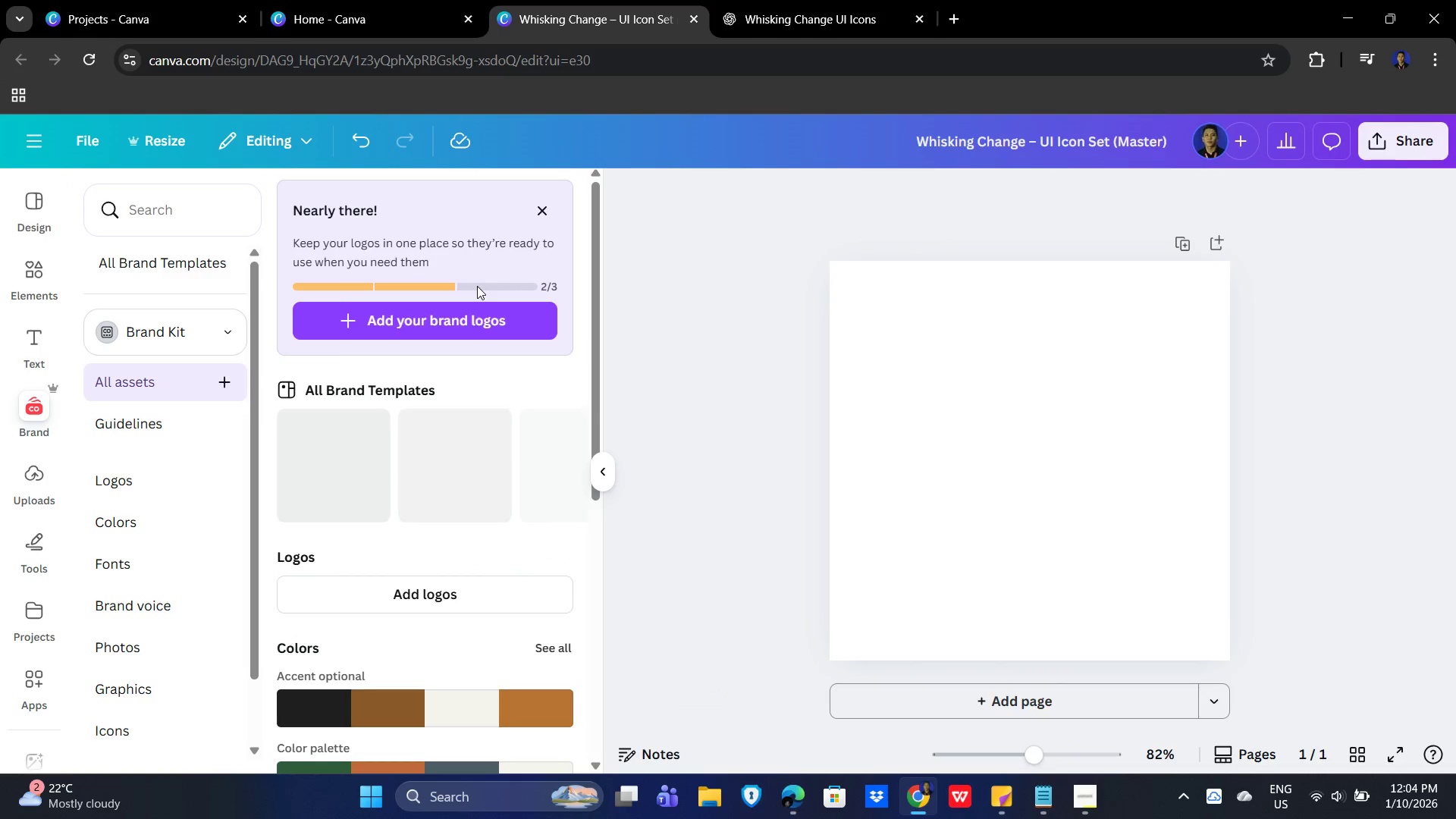 
left_click([462, 317])
 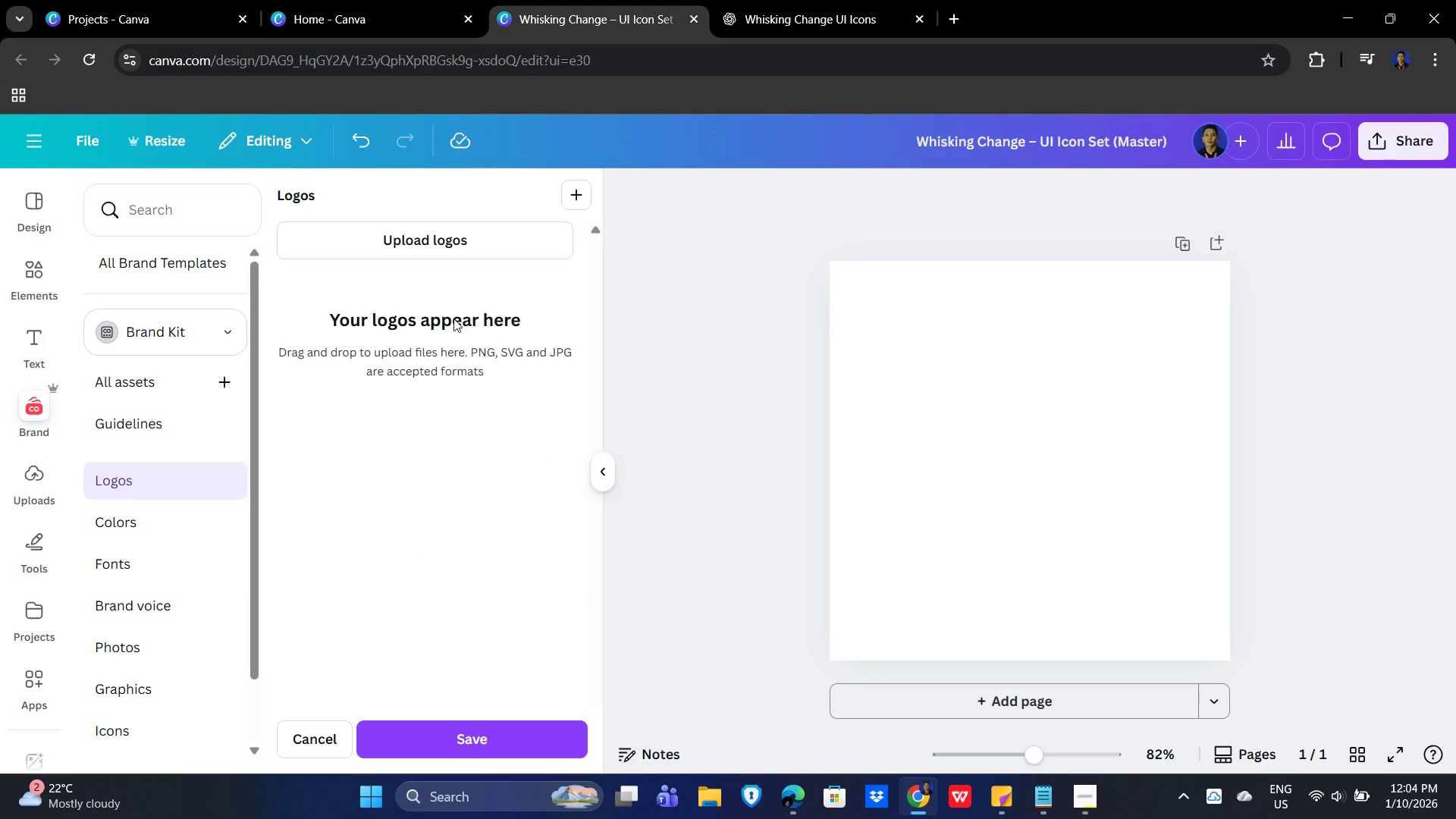 
left_click([585, 196])
 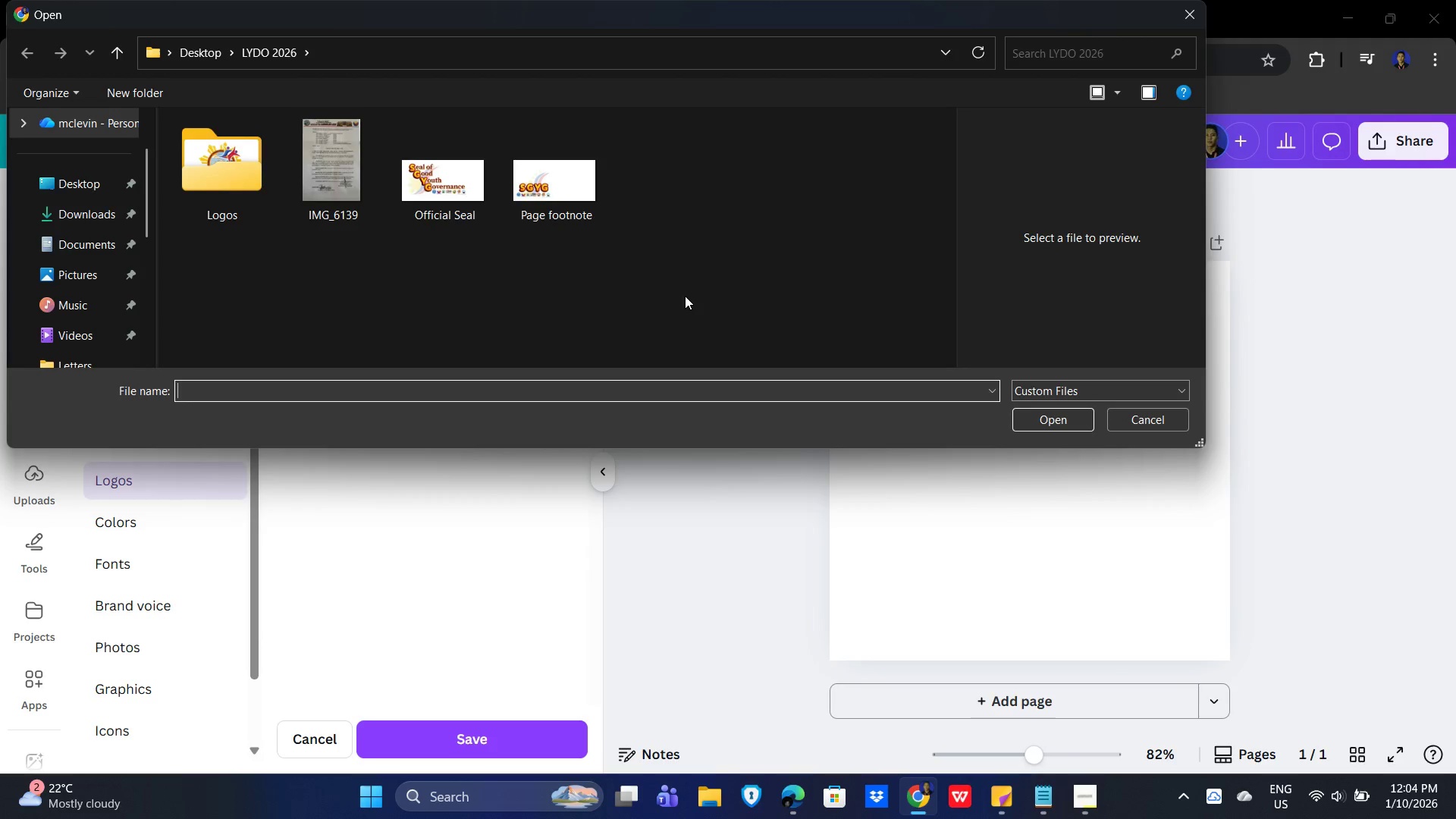 
double_click([224, 190])
 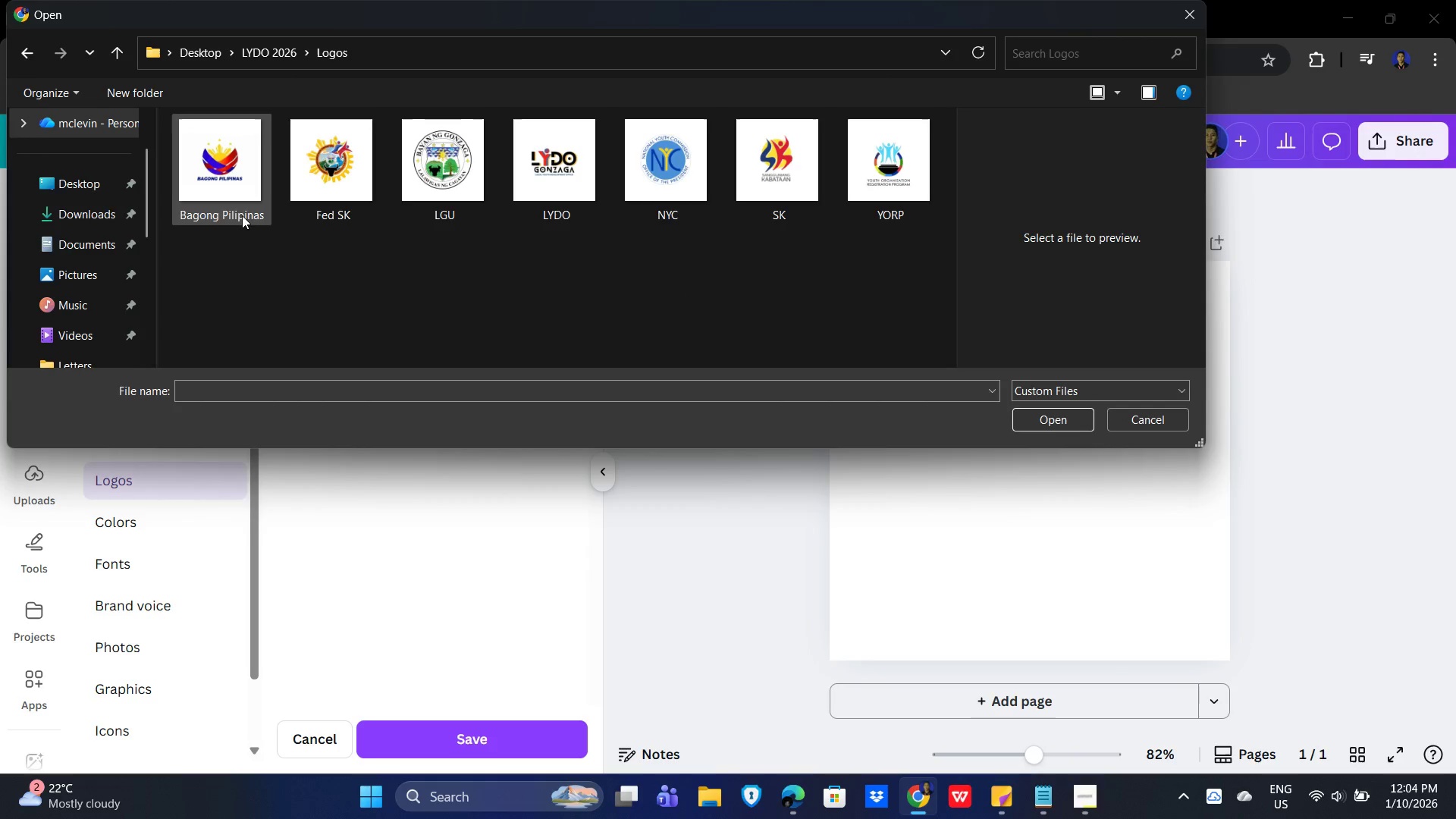 
left_click([225, 173])
 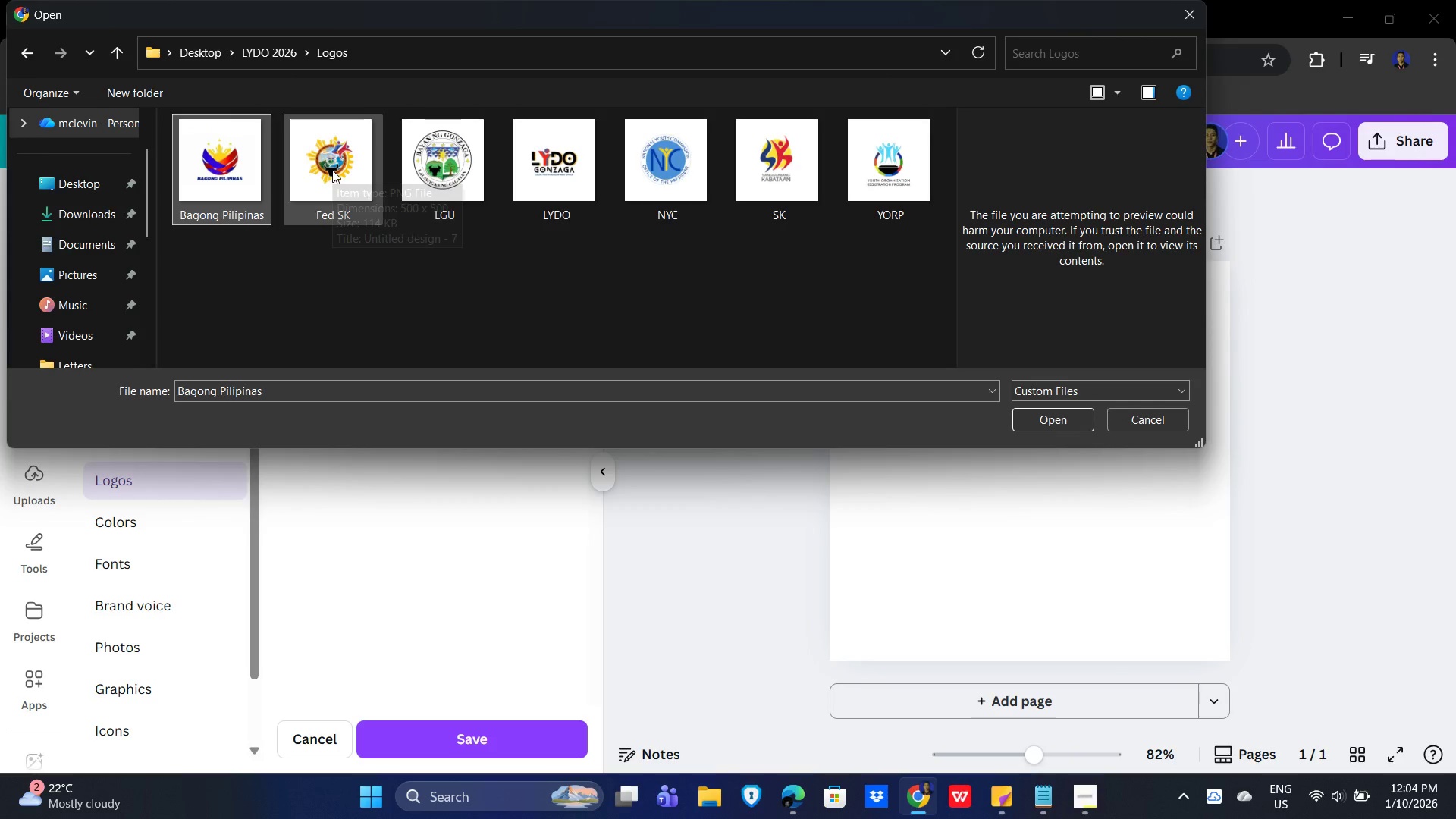 
hold_key(key=ShiftLeft, duration=1.51)
double_click([541, 160])
 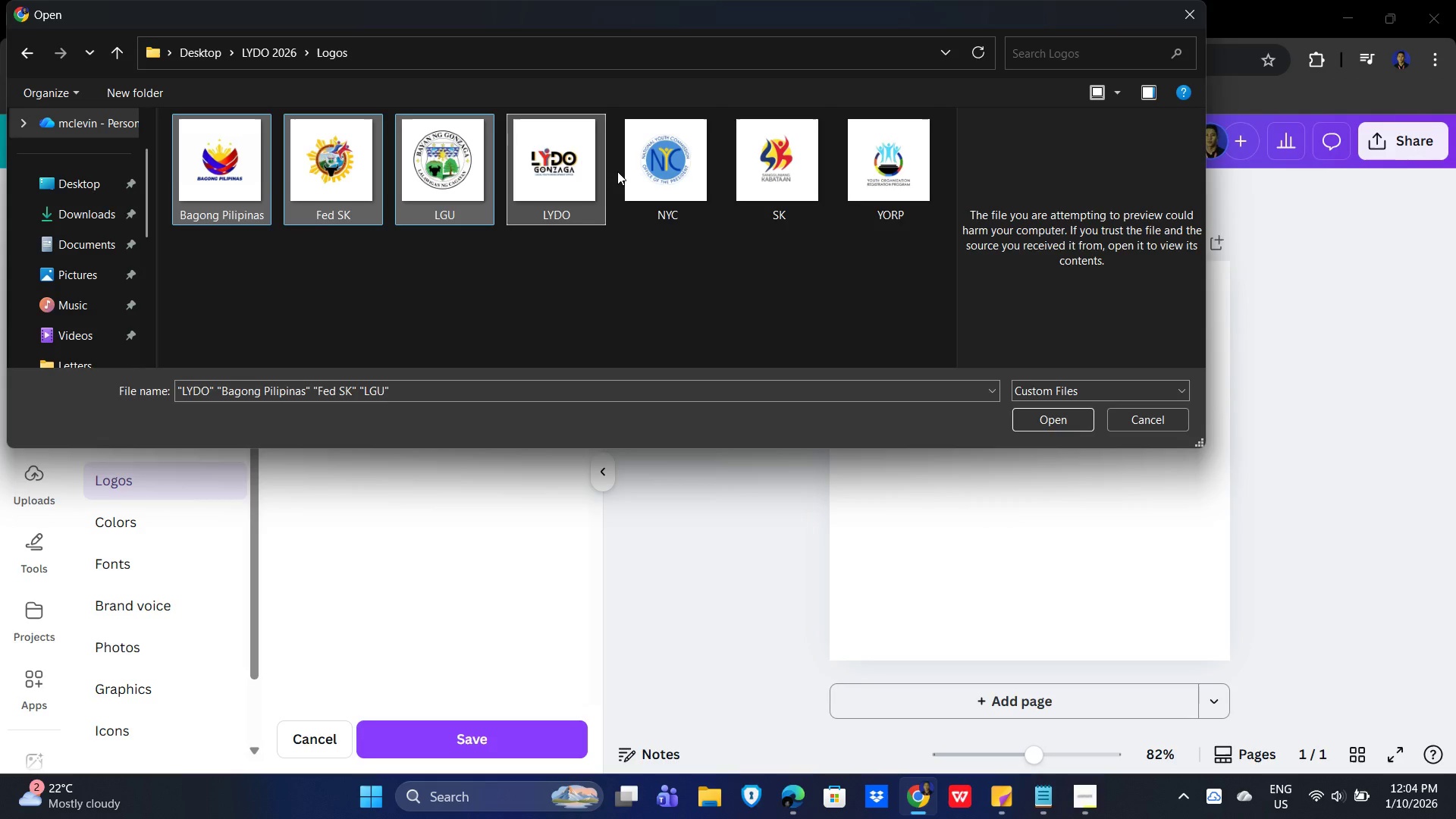 
triple_click([617, 171])
 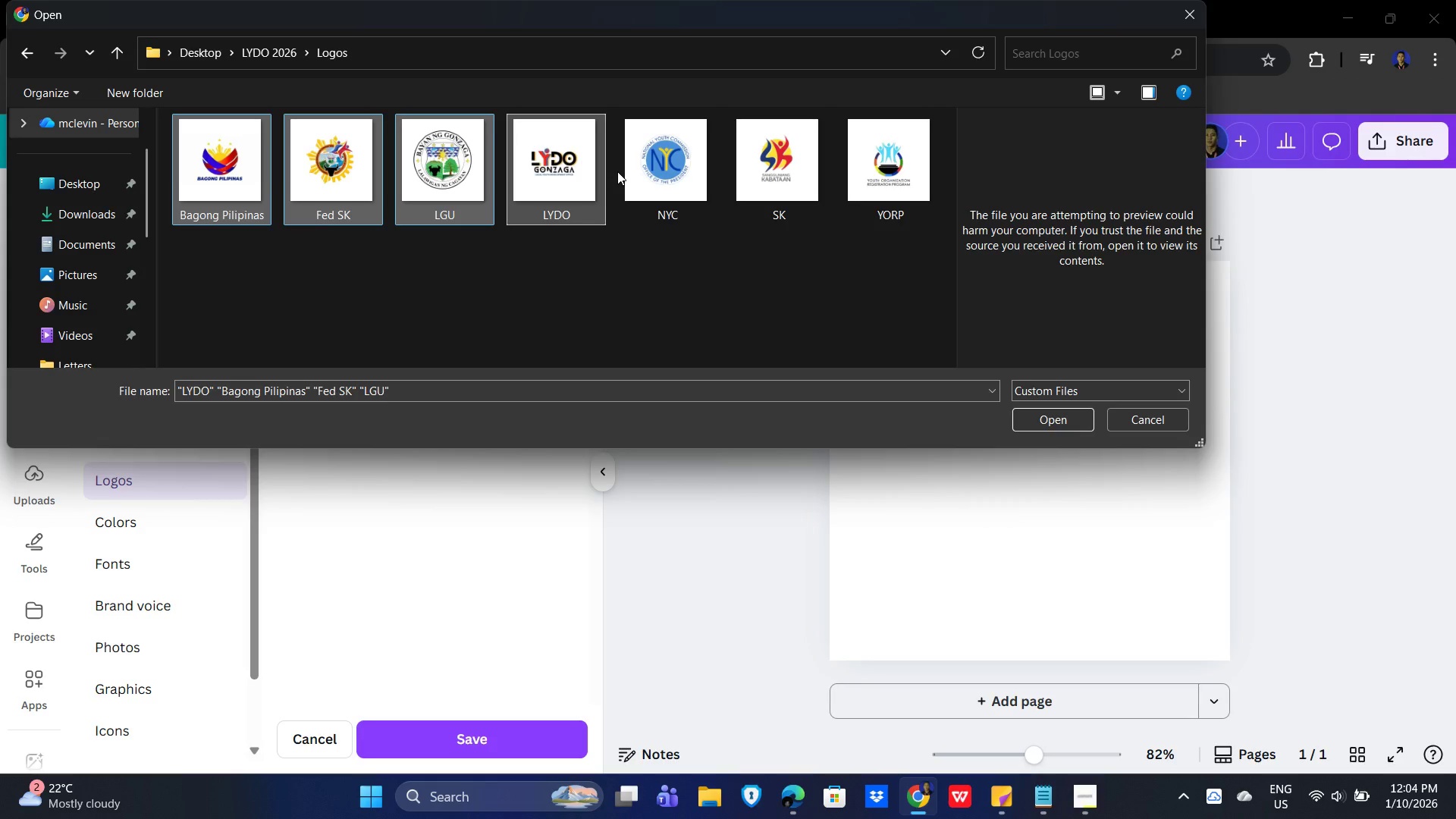 
hold_key(key=ShiftLeft, duration=1.5)
double_click([787, 166])
 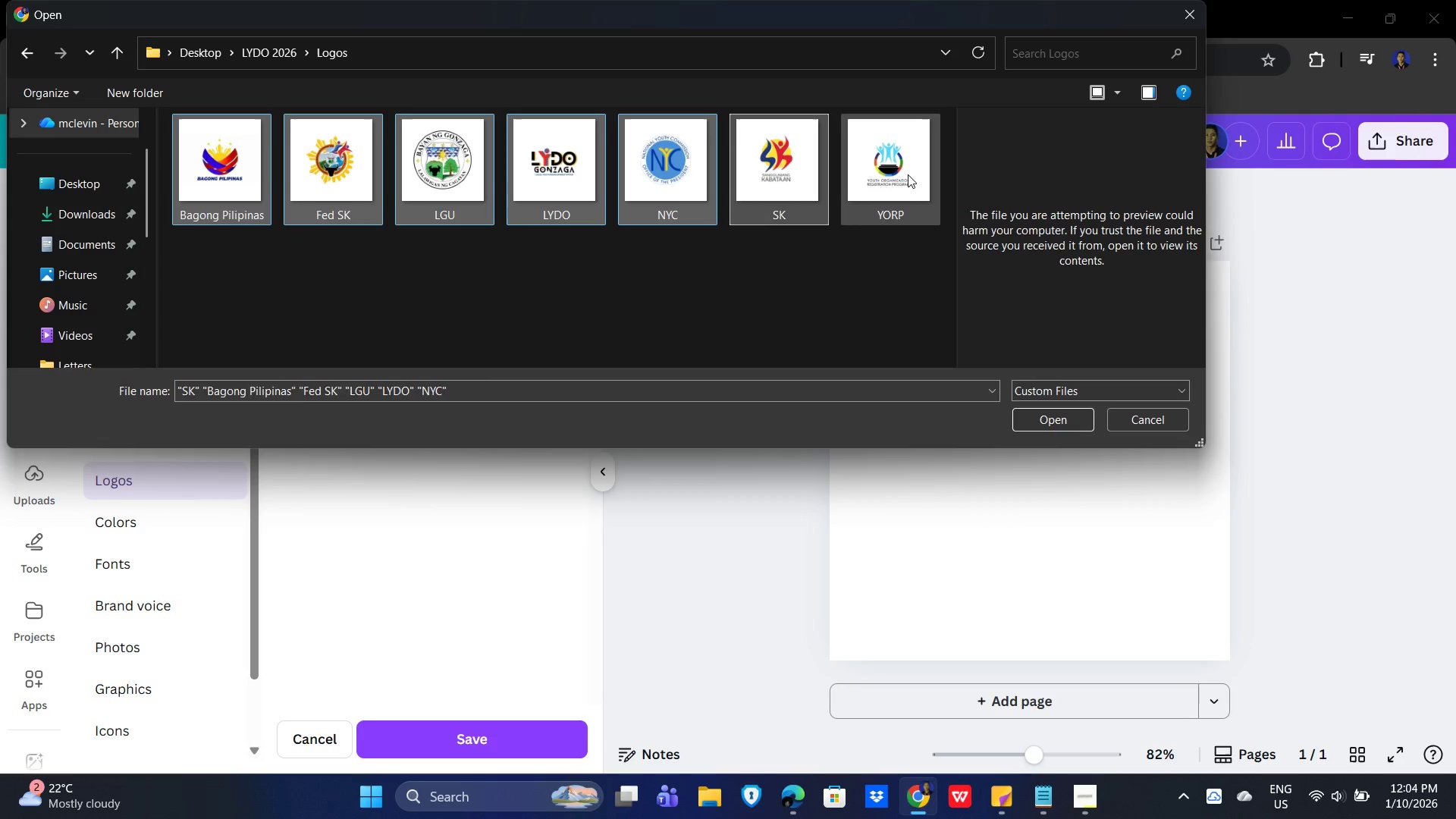 
hold_key(key=ShiftLeft, duration=0.45)
triple_click([908, 174])
 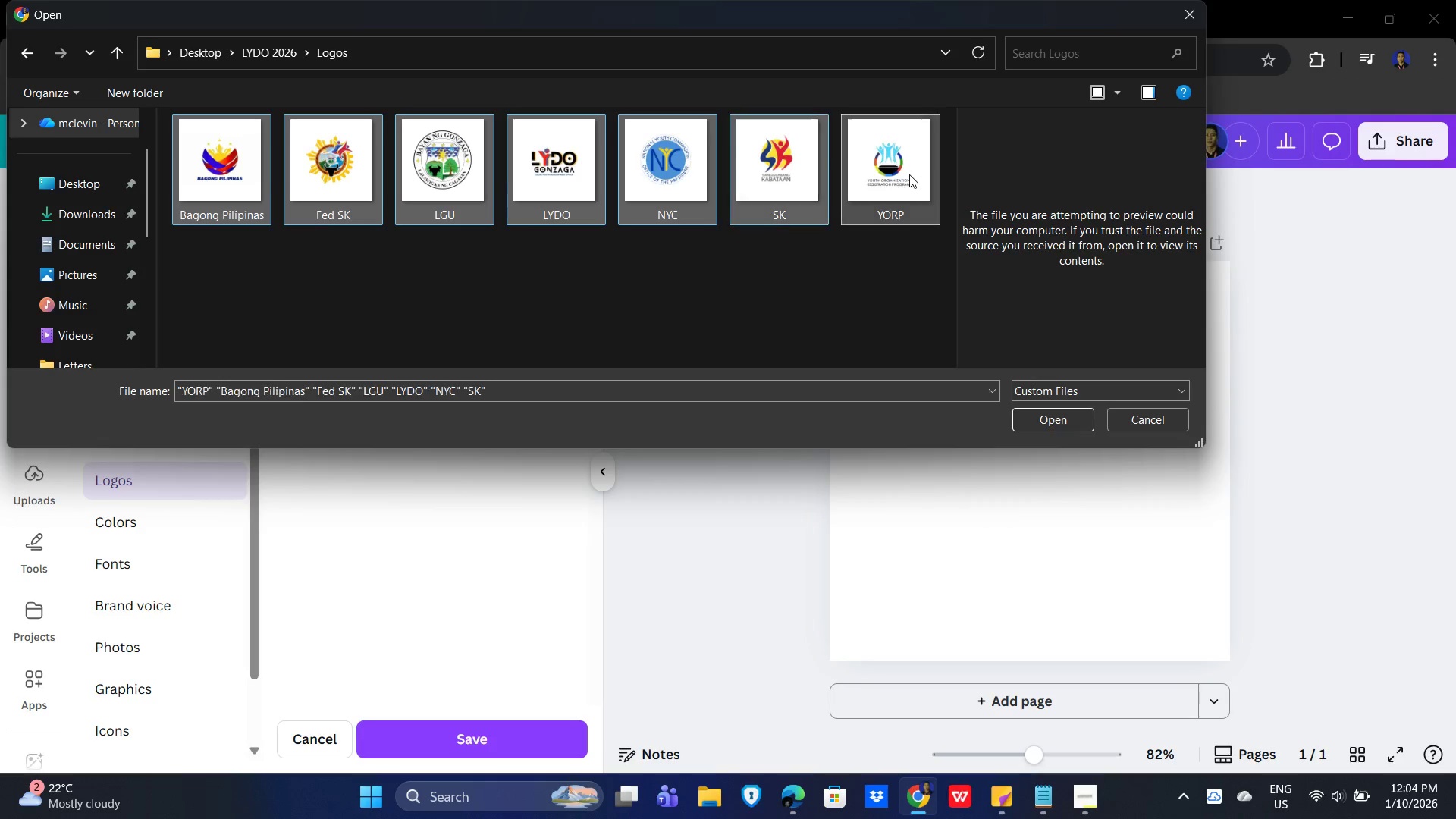 
left_click([438, 240])
 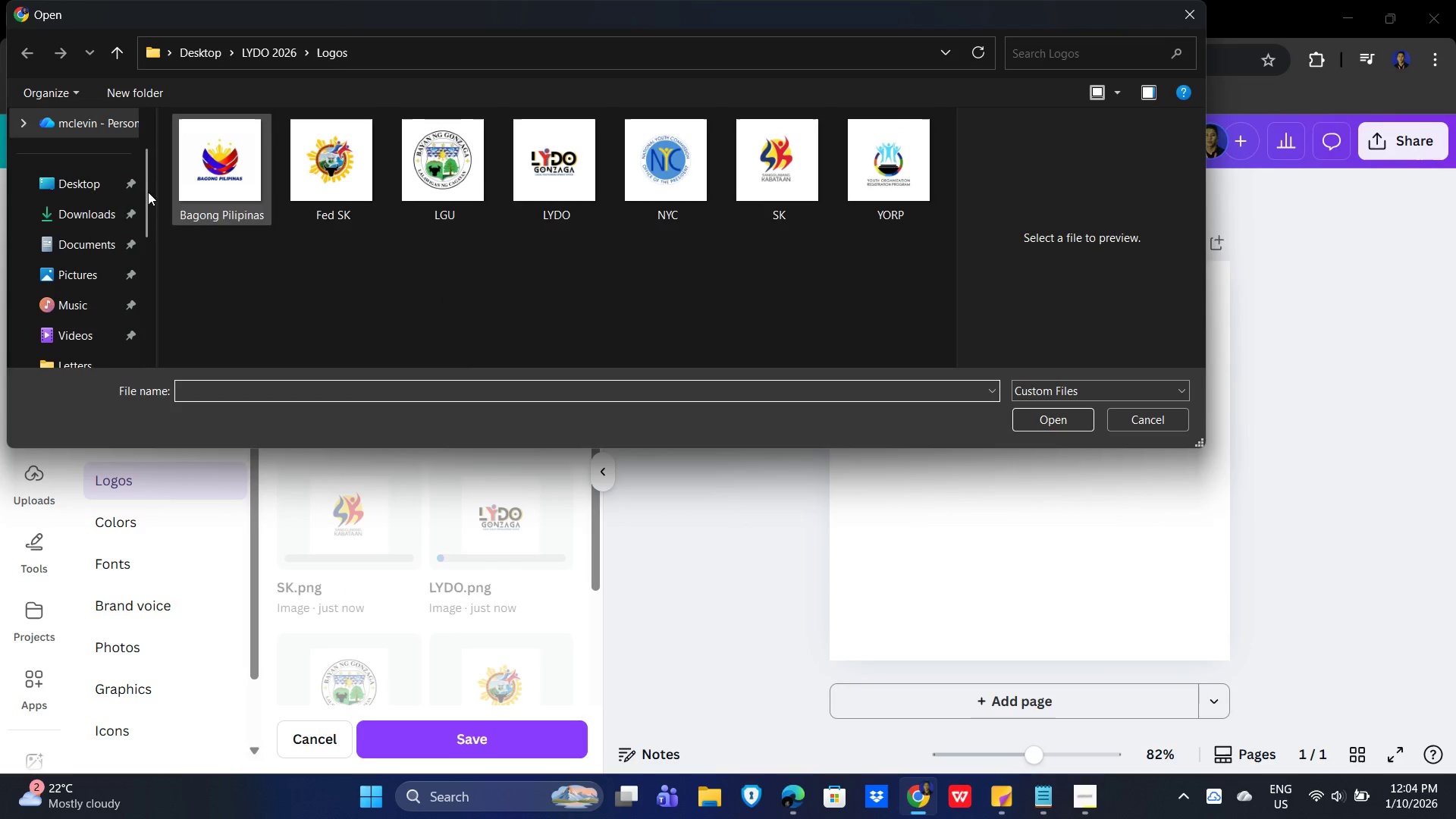 
left_click([67, 186])
 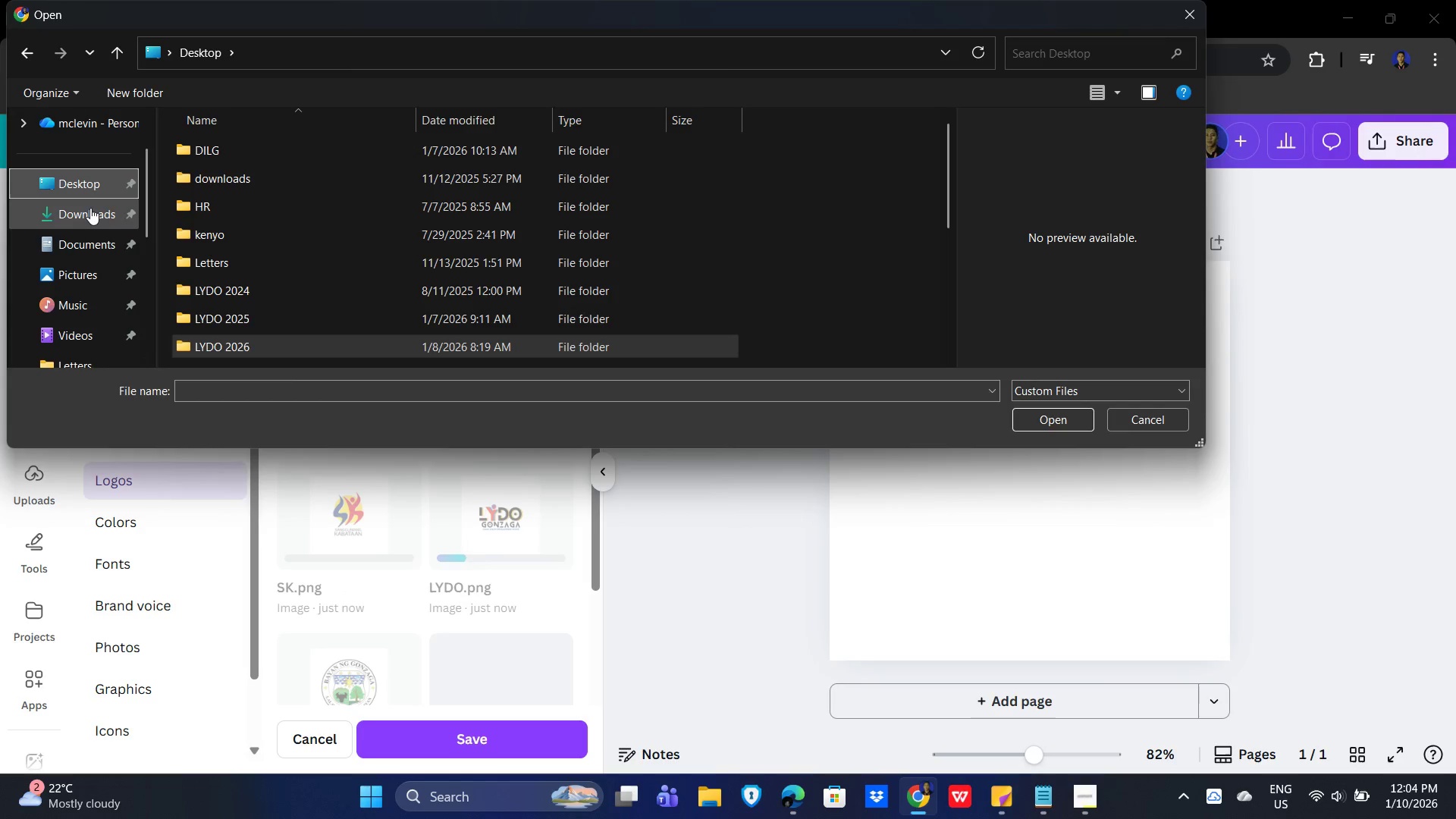 
double_click([78, 236])
 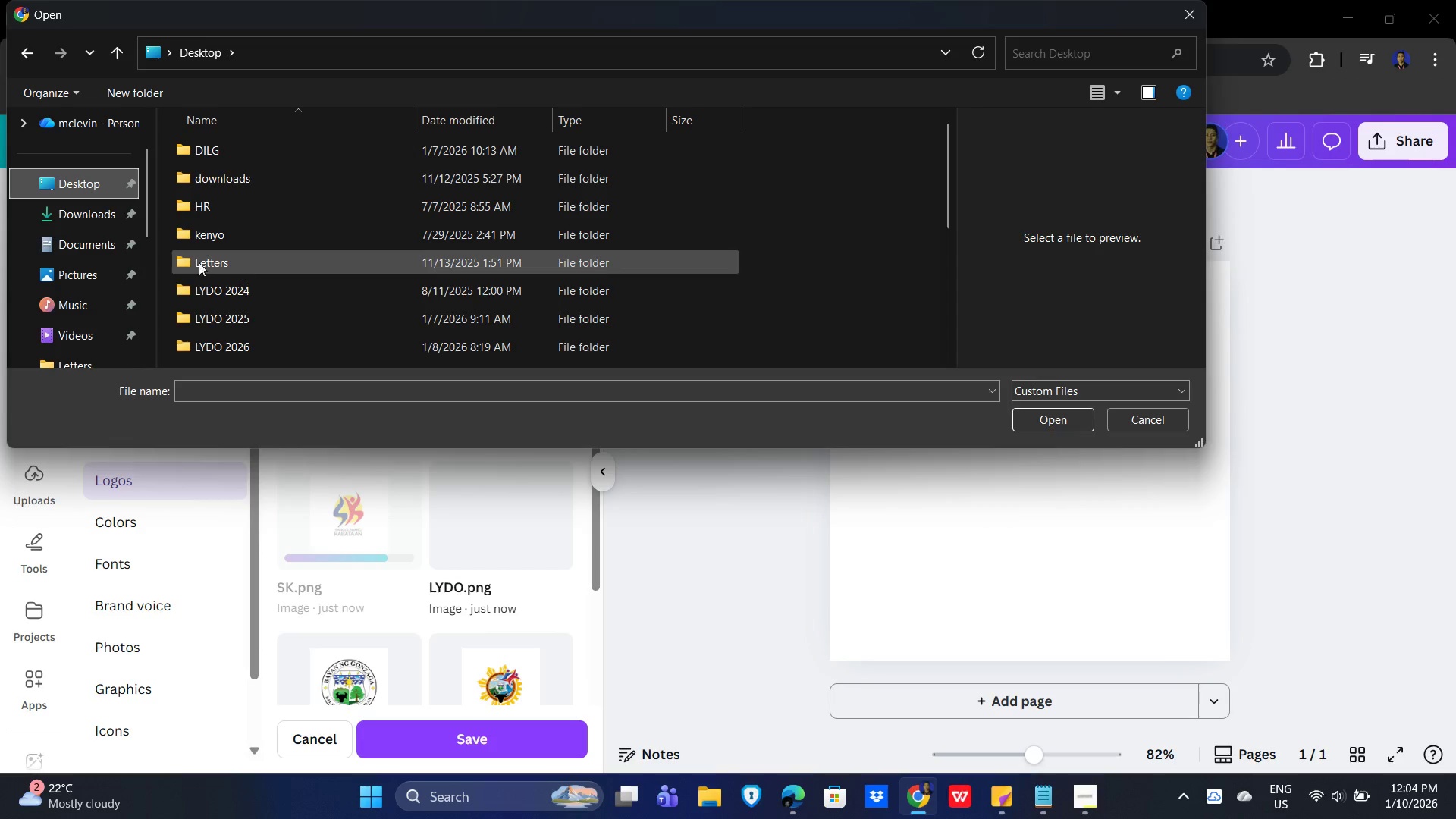 
scroll: coordinate [347, 256], scroll_direction: down, amount: 3.0
 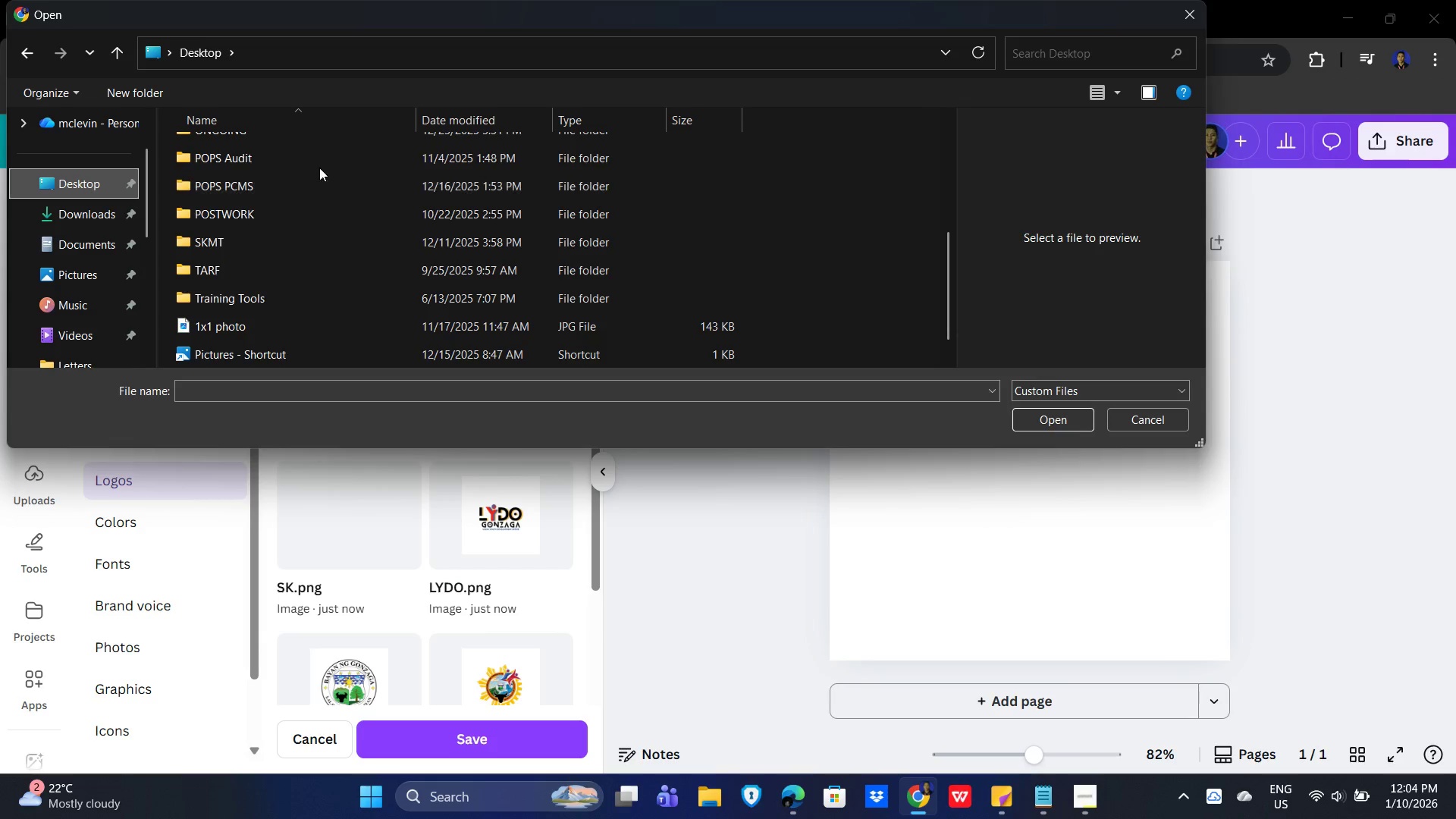 
scroll: coordinate [279, 254], scroll_direction: up, amount: 2.0
 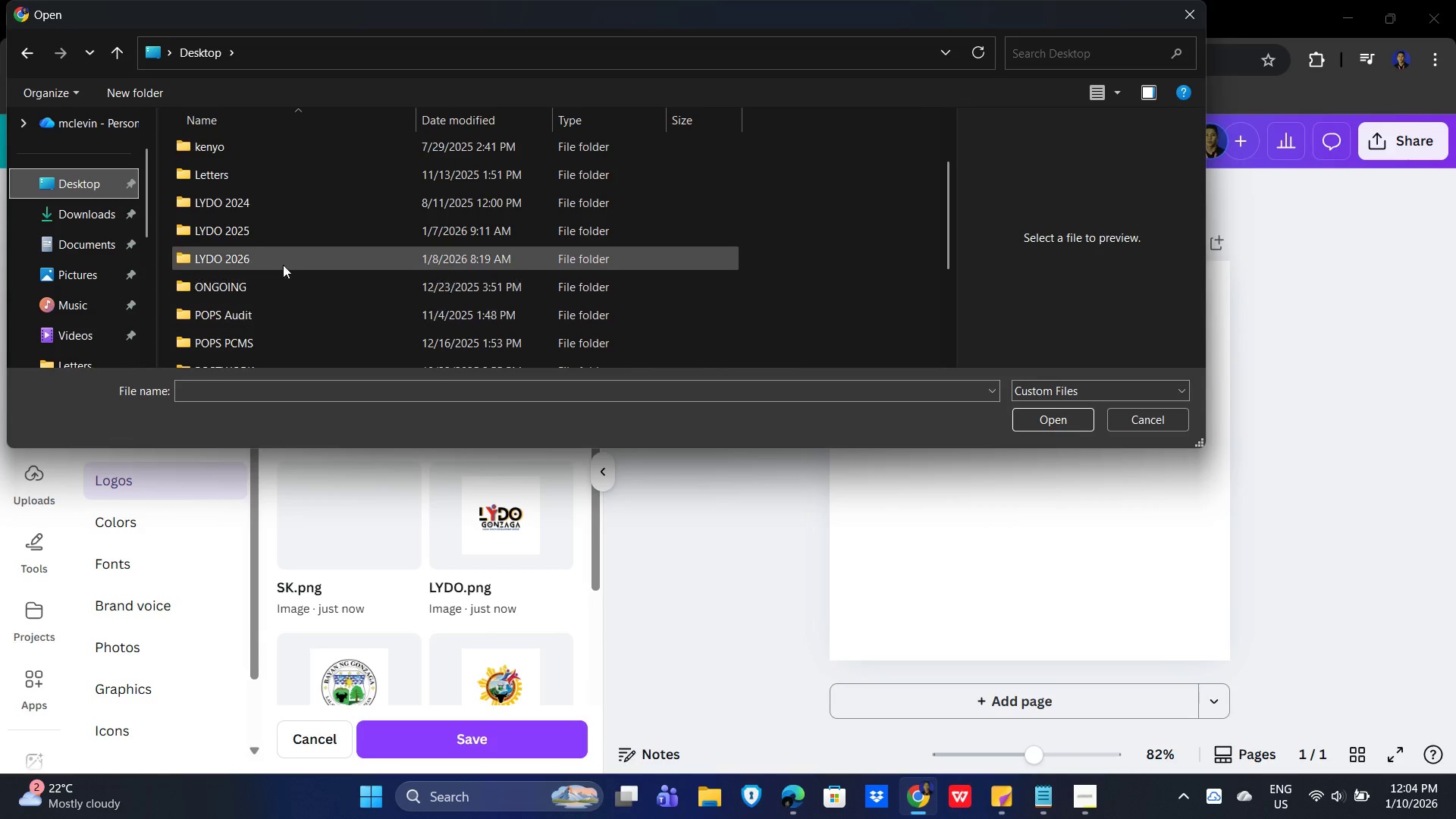 
double_click([283, 263])
 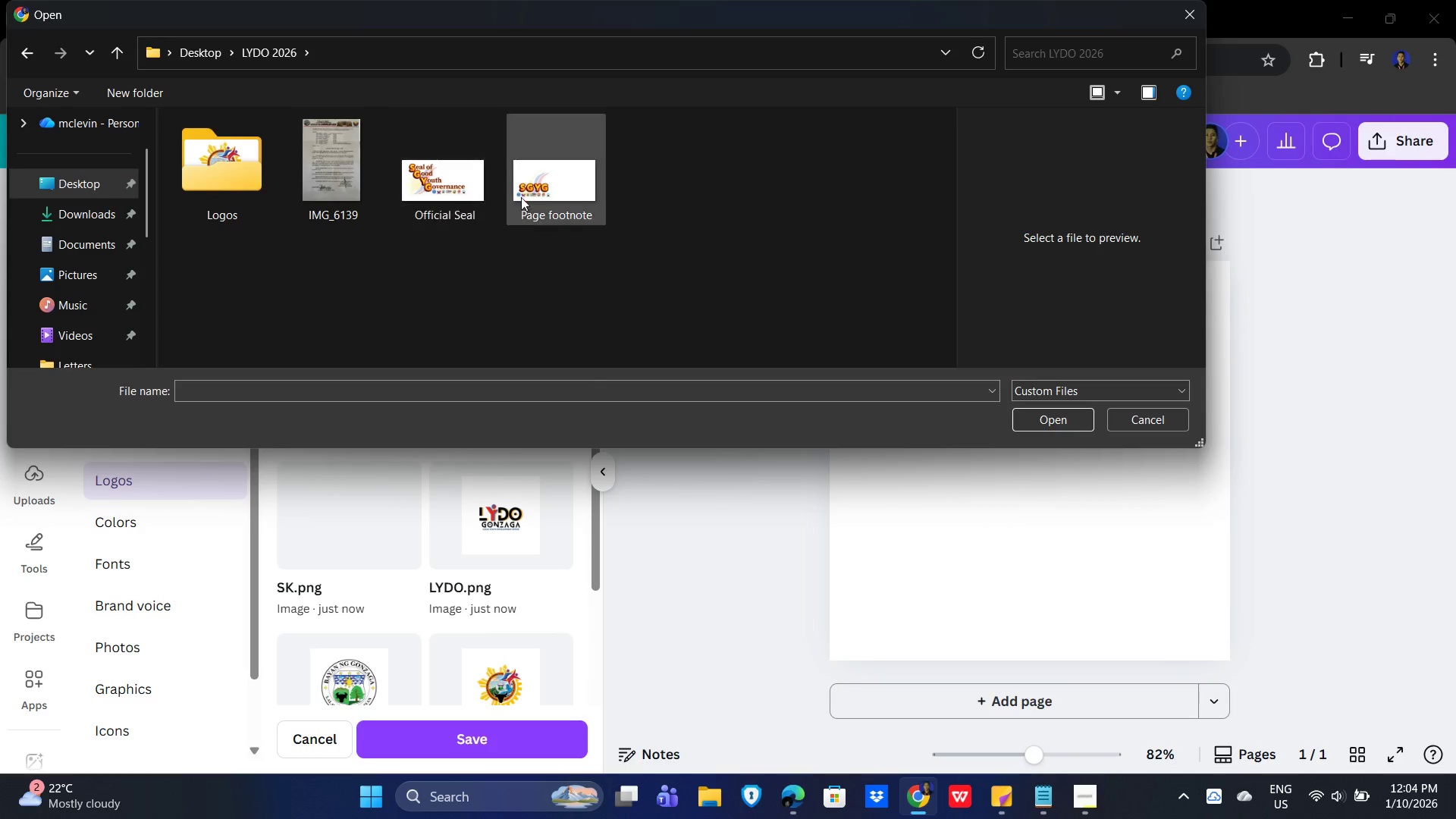 
left_click([425, 183])
 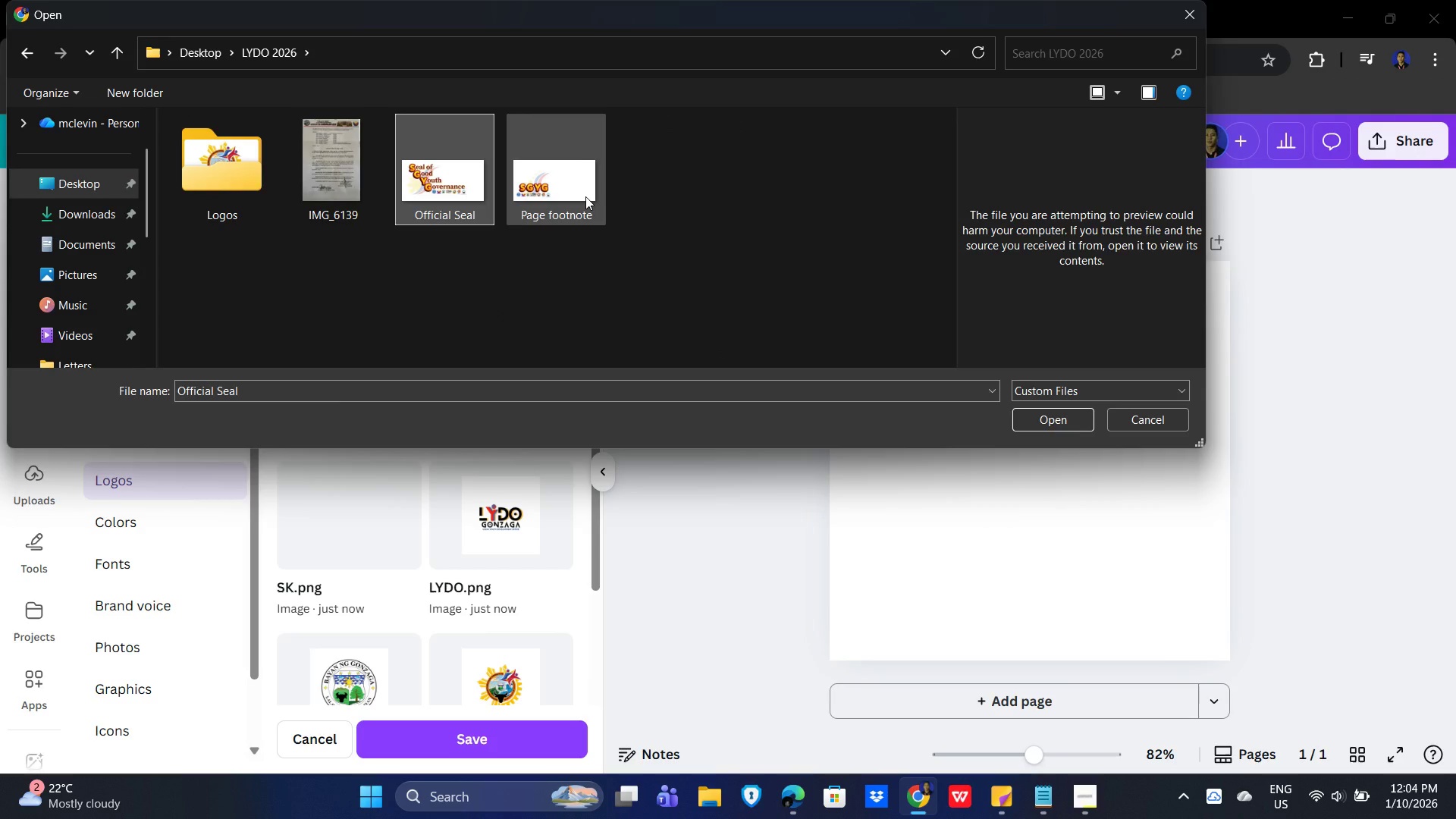 
hold_key(key=ShiftLeft, duration=0.61)
left_click([596, 191])
 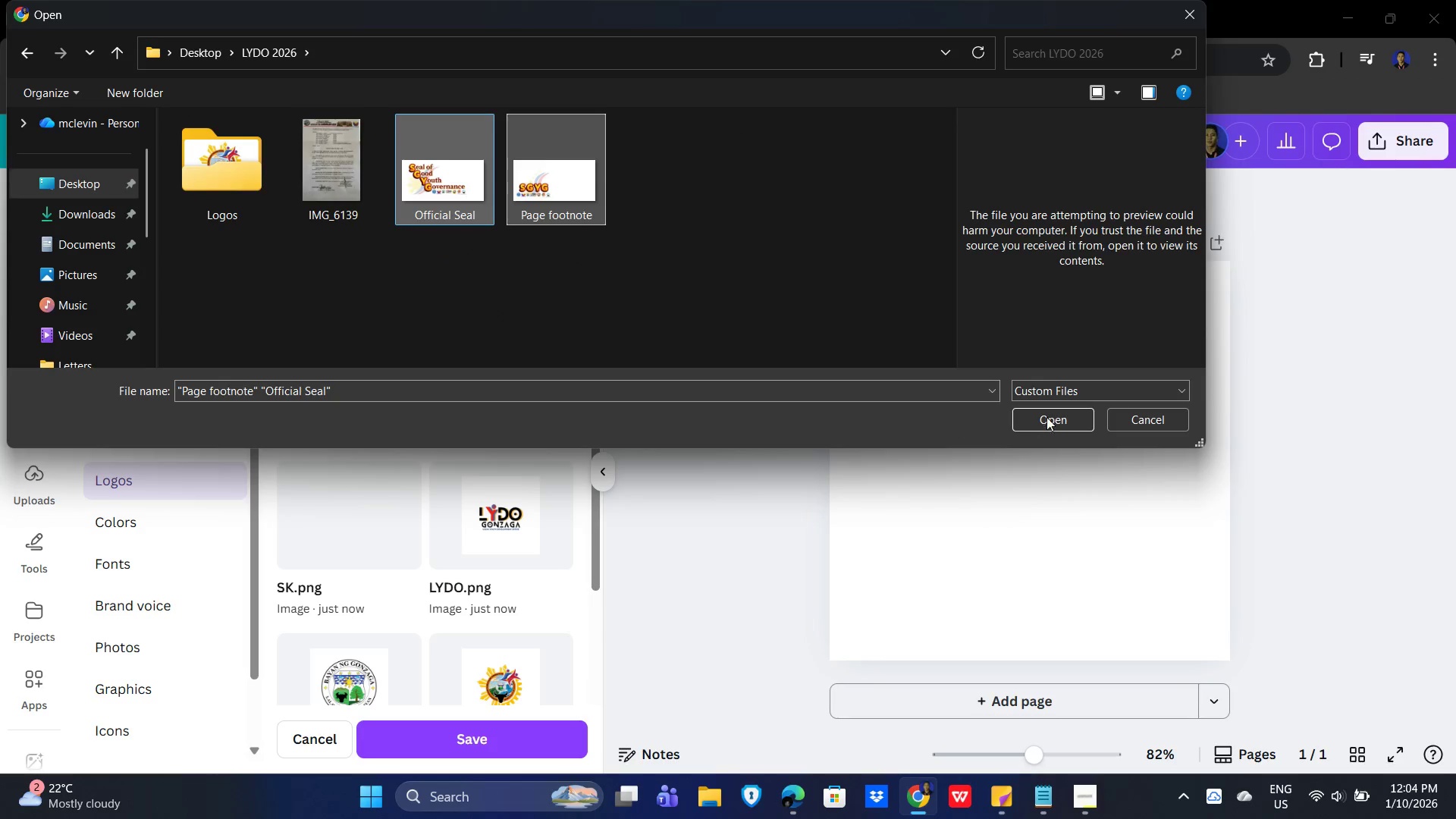 
left_click([1052, 410])
 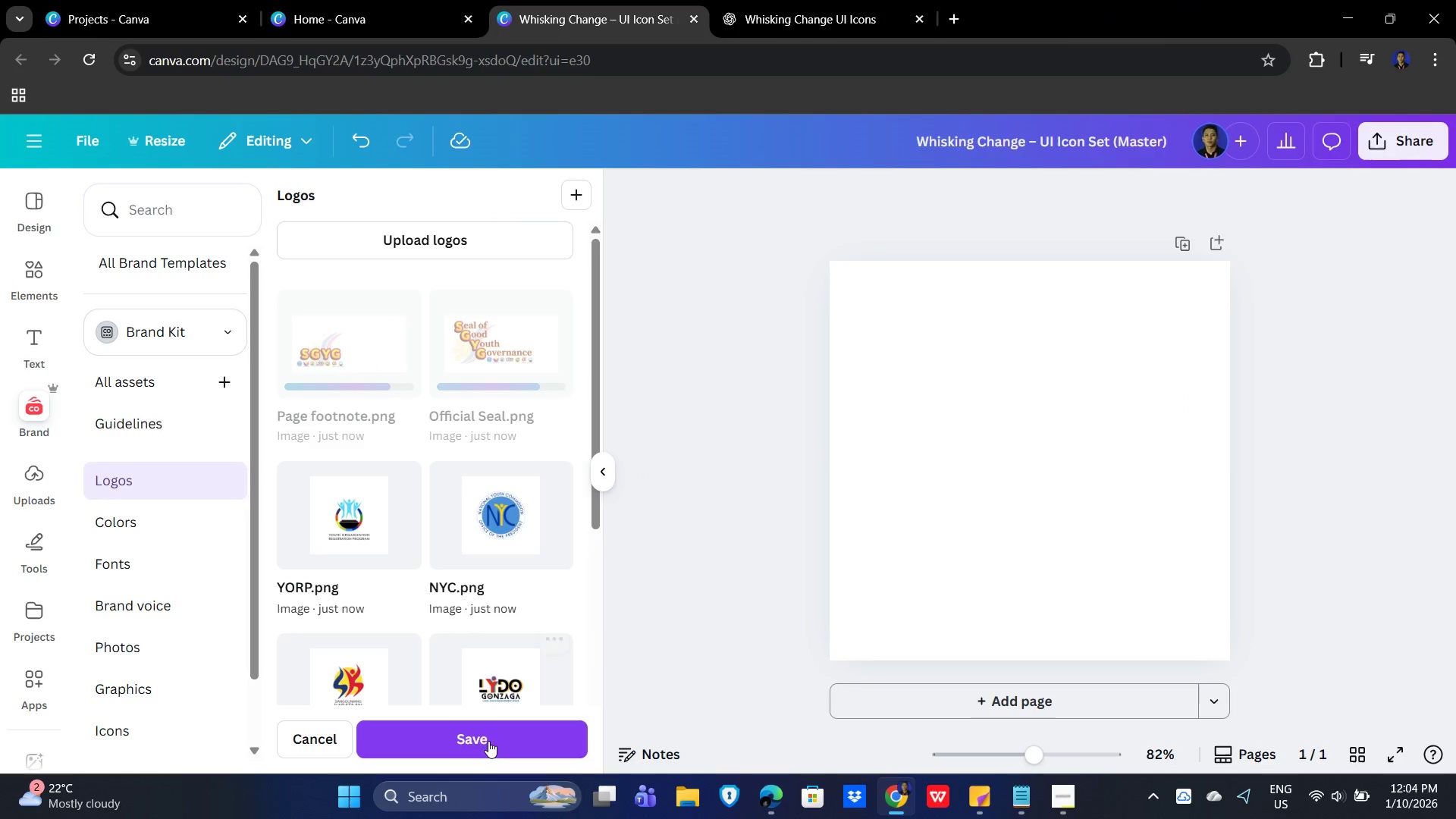 
wait(5.28)
 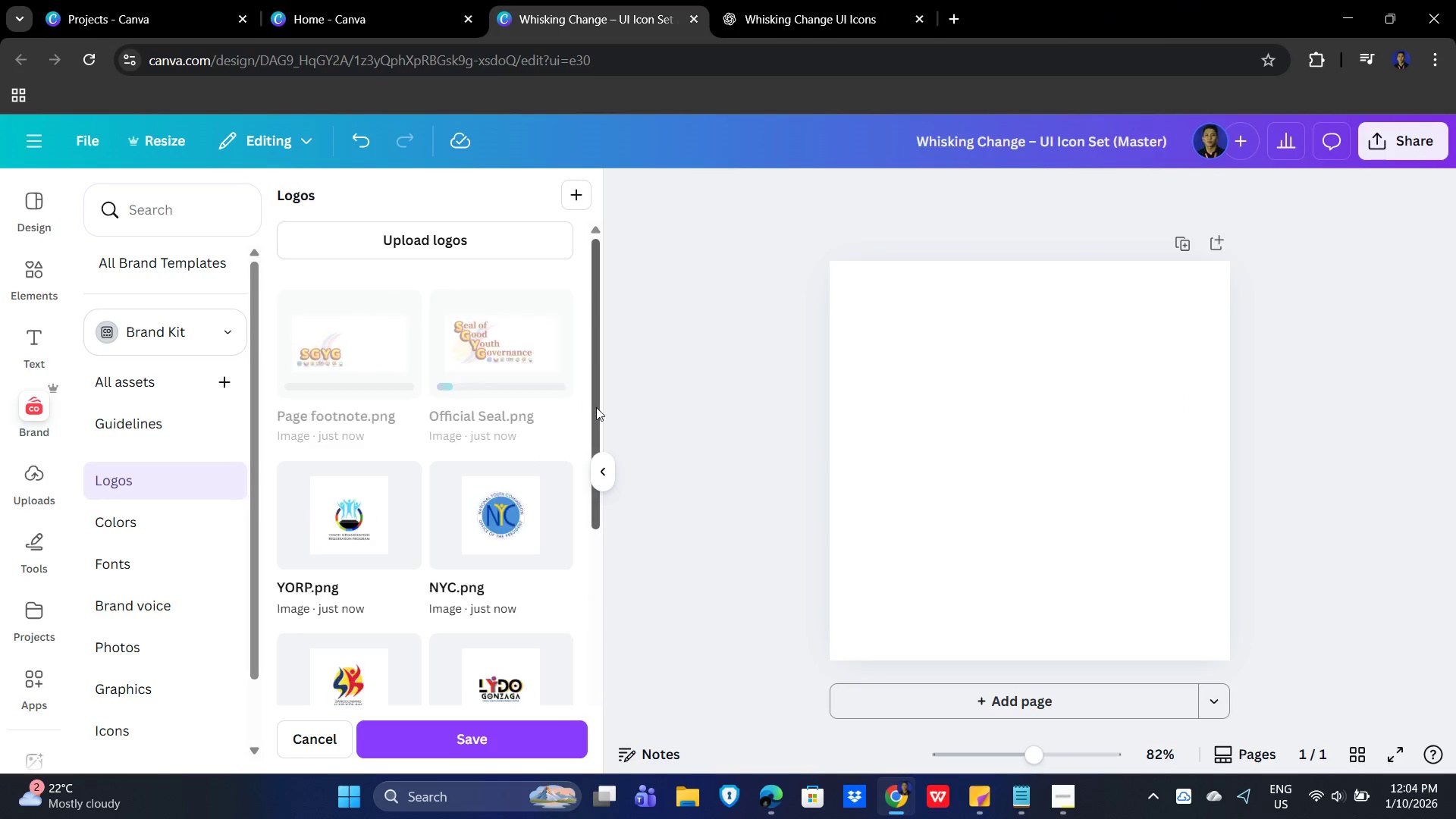 
scroll: coordinate [429, 544], scroll_direction: up, amount: 2.0
 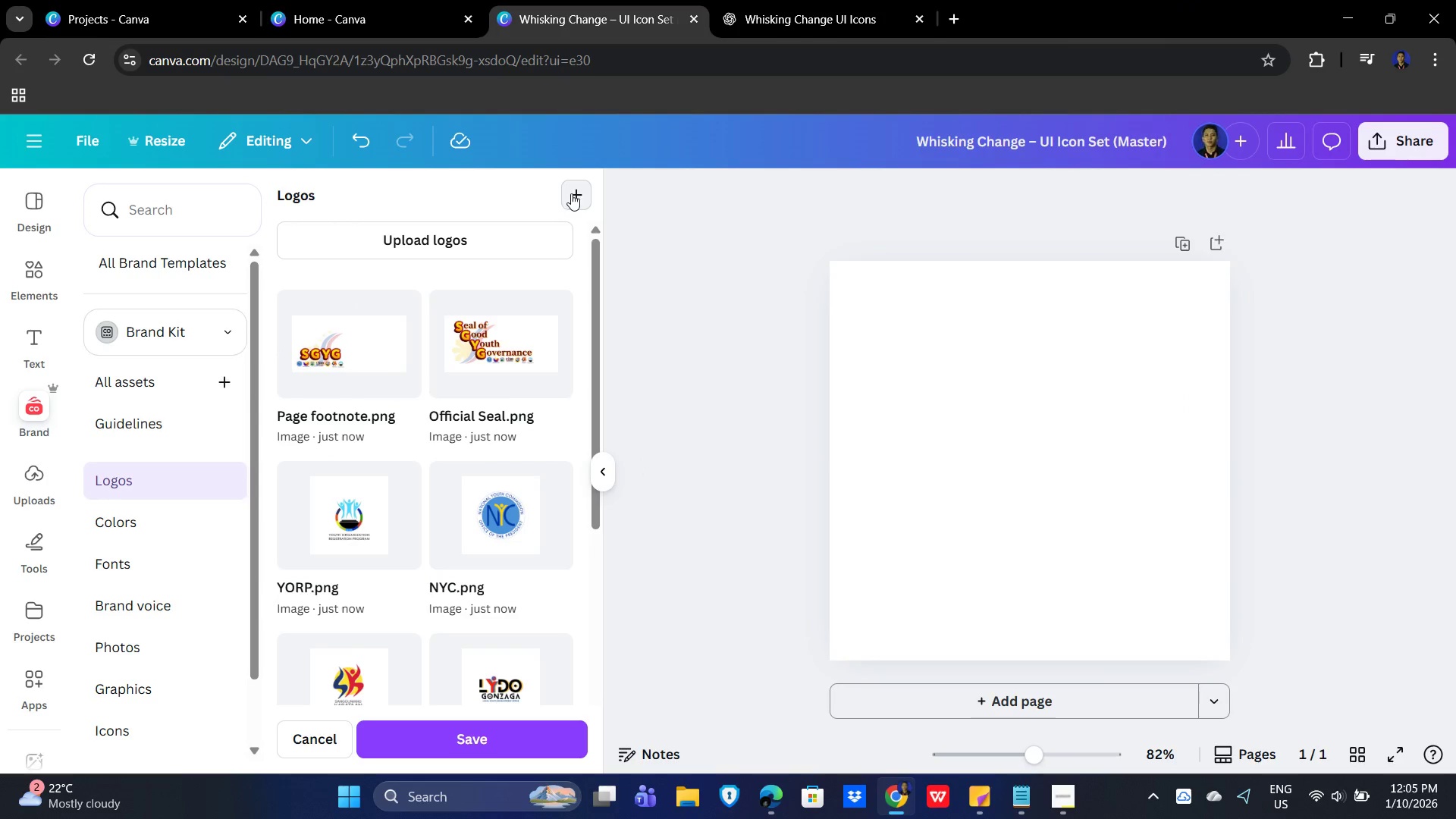 
left_click([359, 190])
 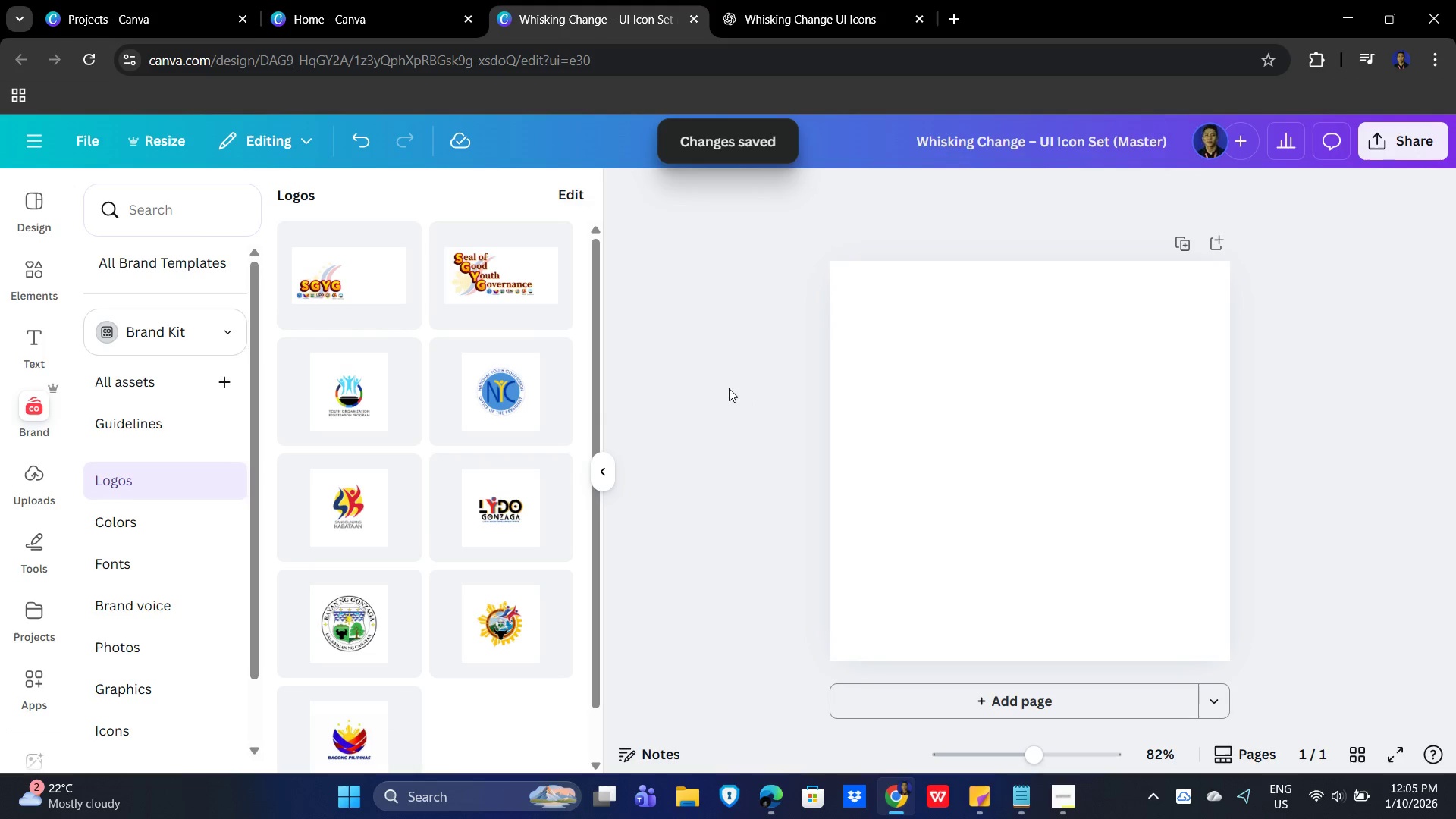 
scroll: coordinate [541, 516], scroll_direction: down, amount: 11.0
 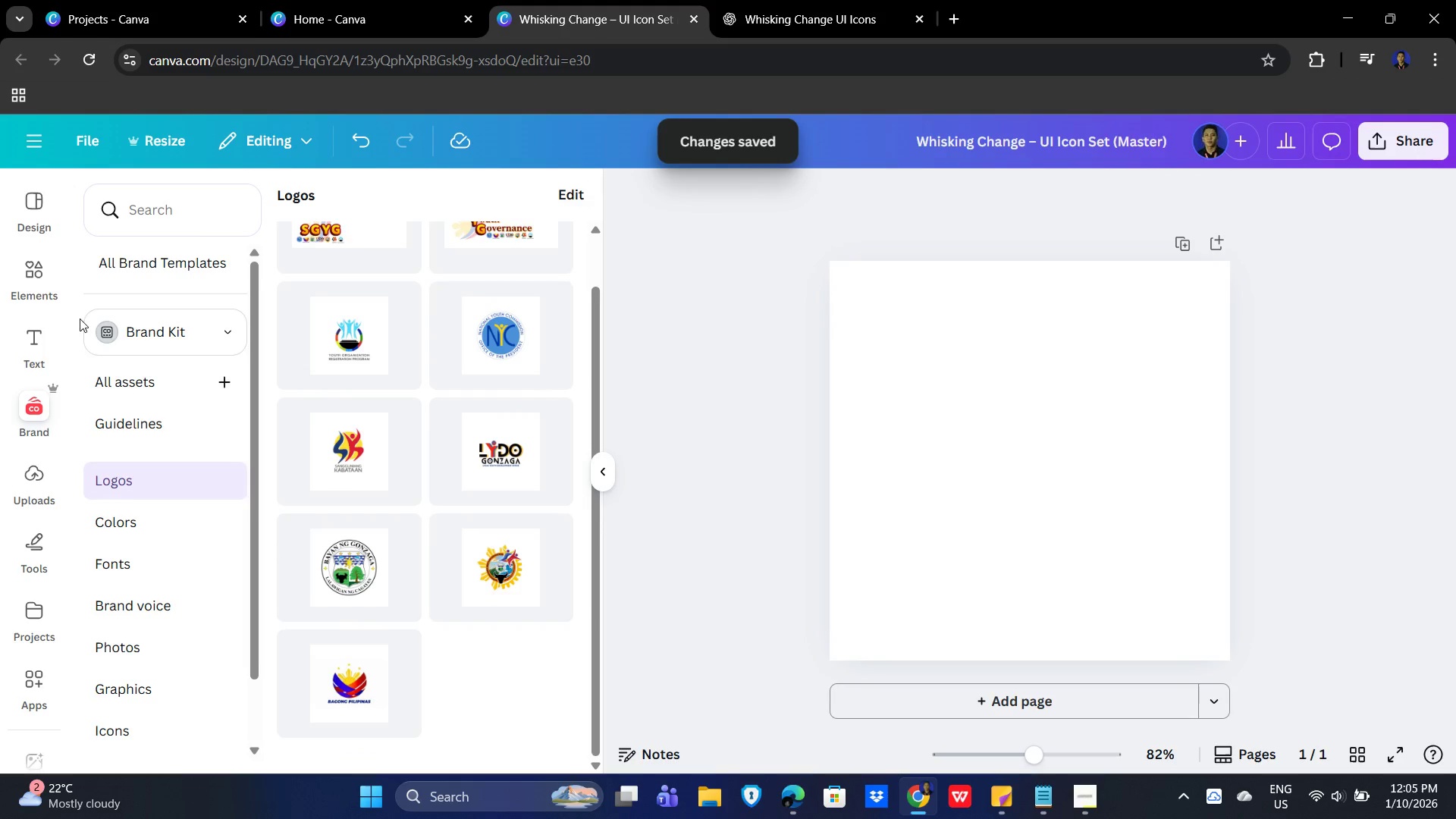 
left_click([216, 333])
 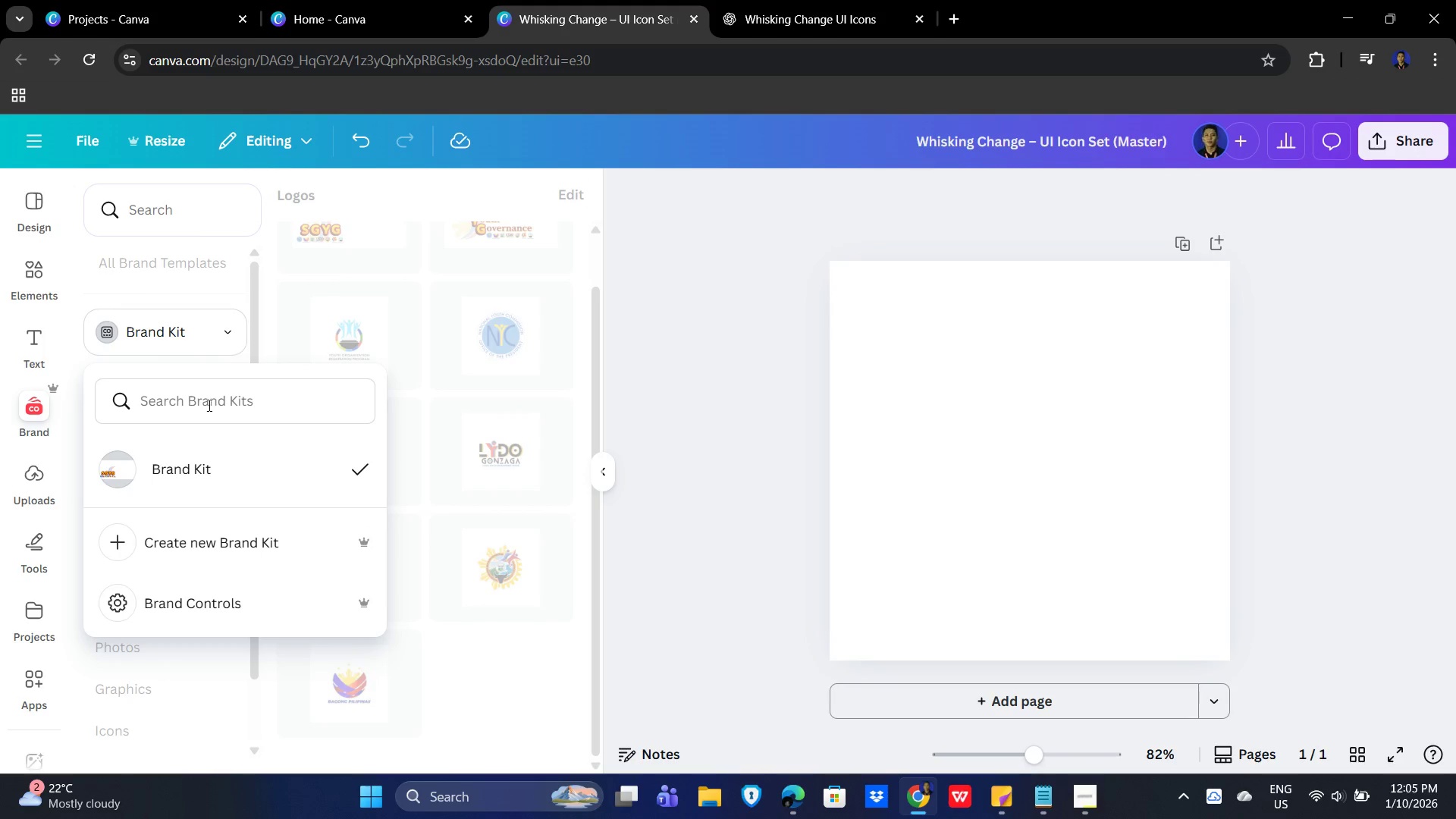 
wait(5.2)
 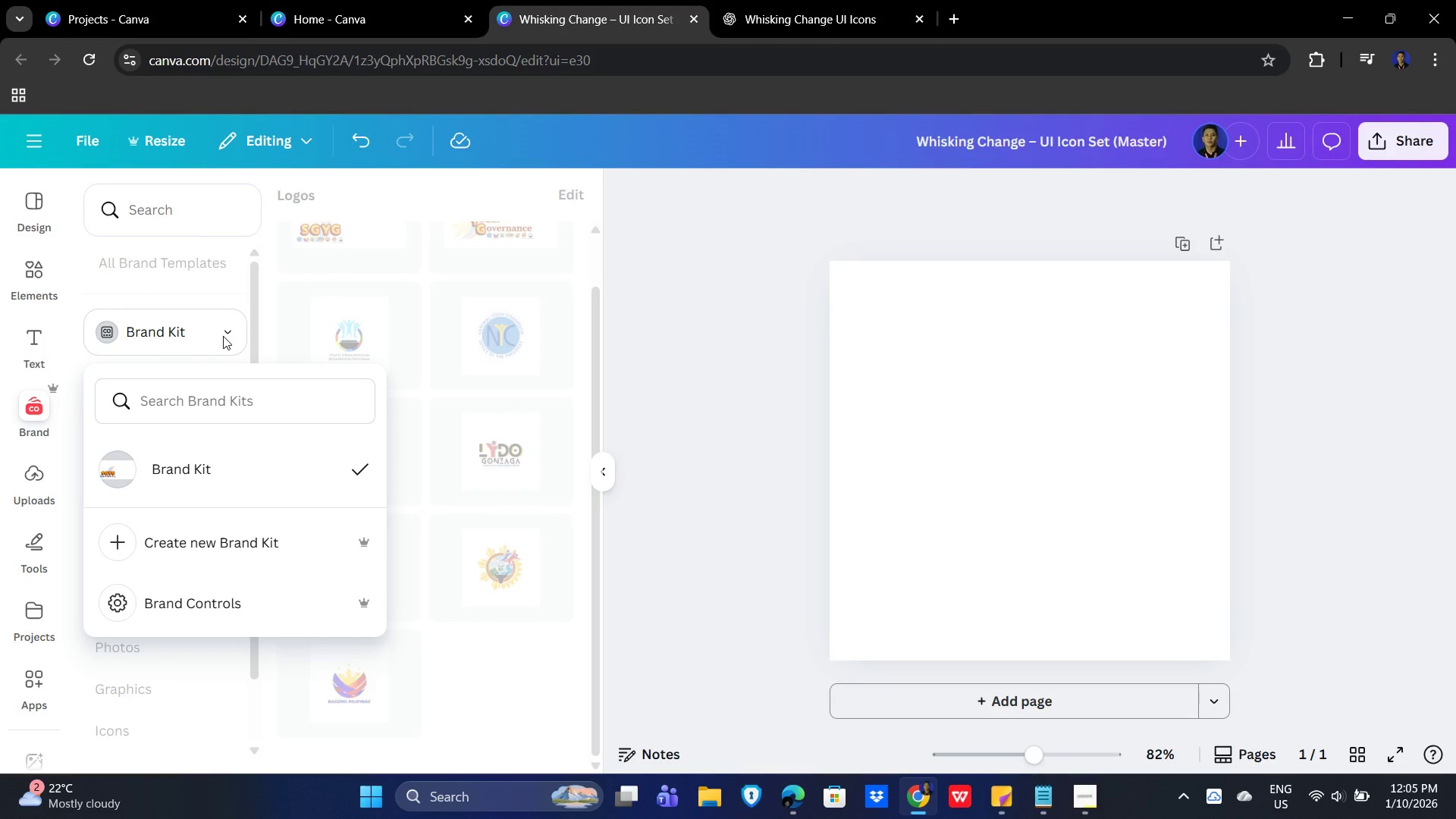 
left_click([194, 475])
 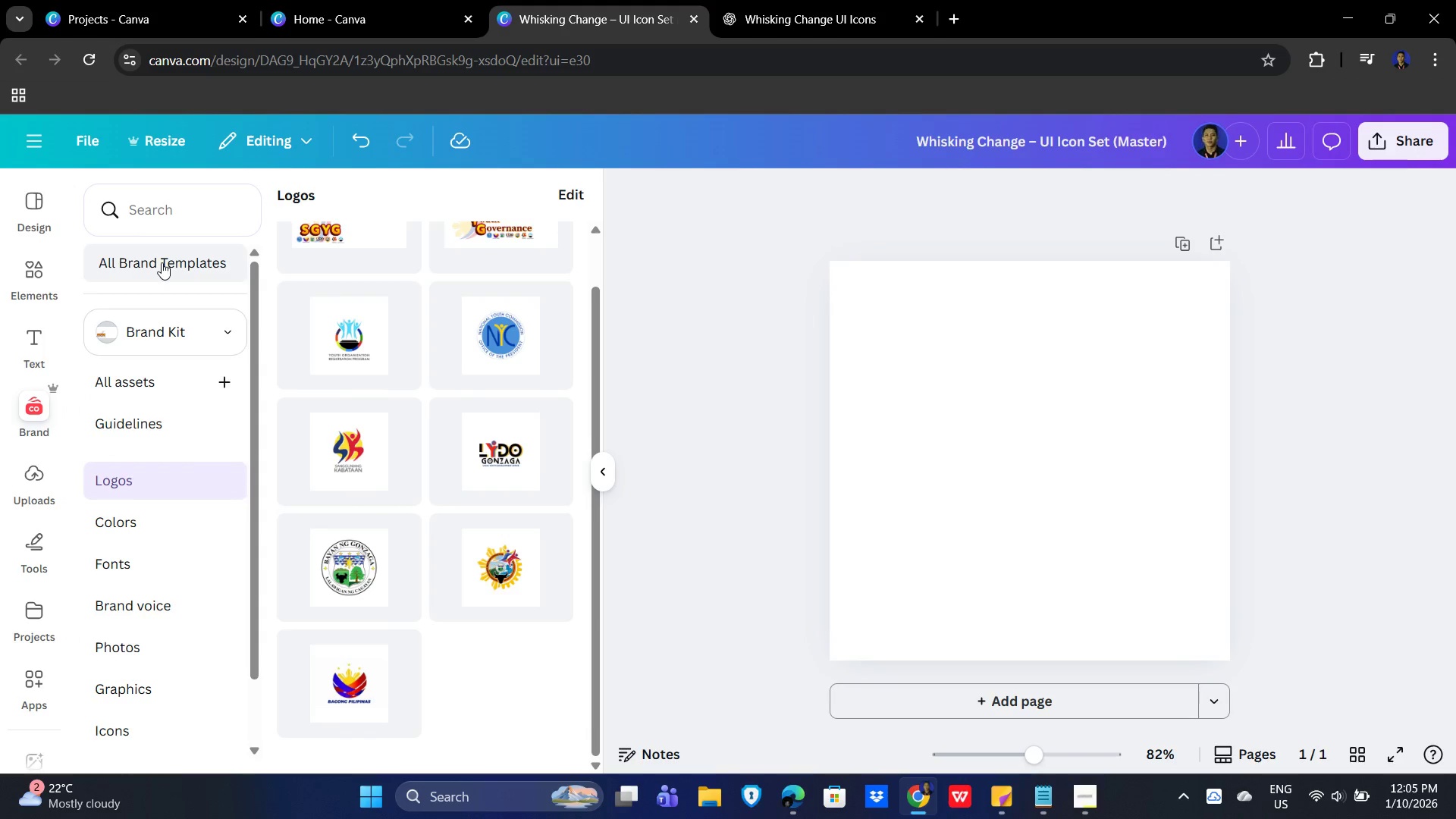 
left_click([205, 328])
 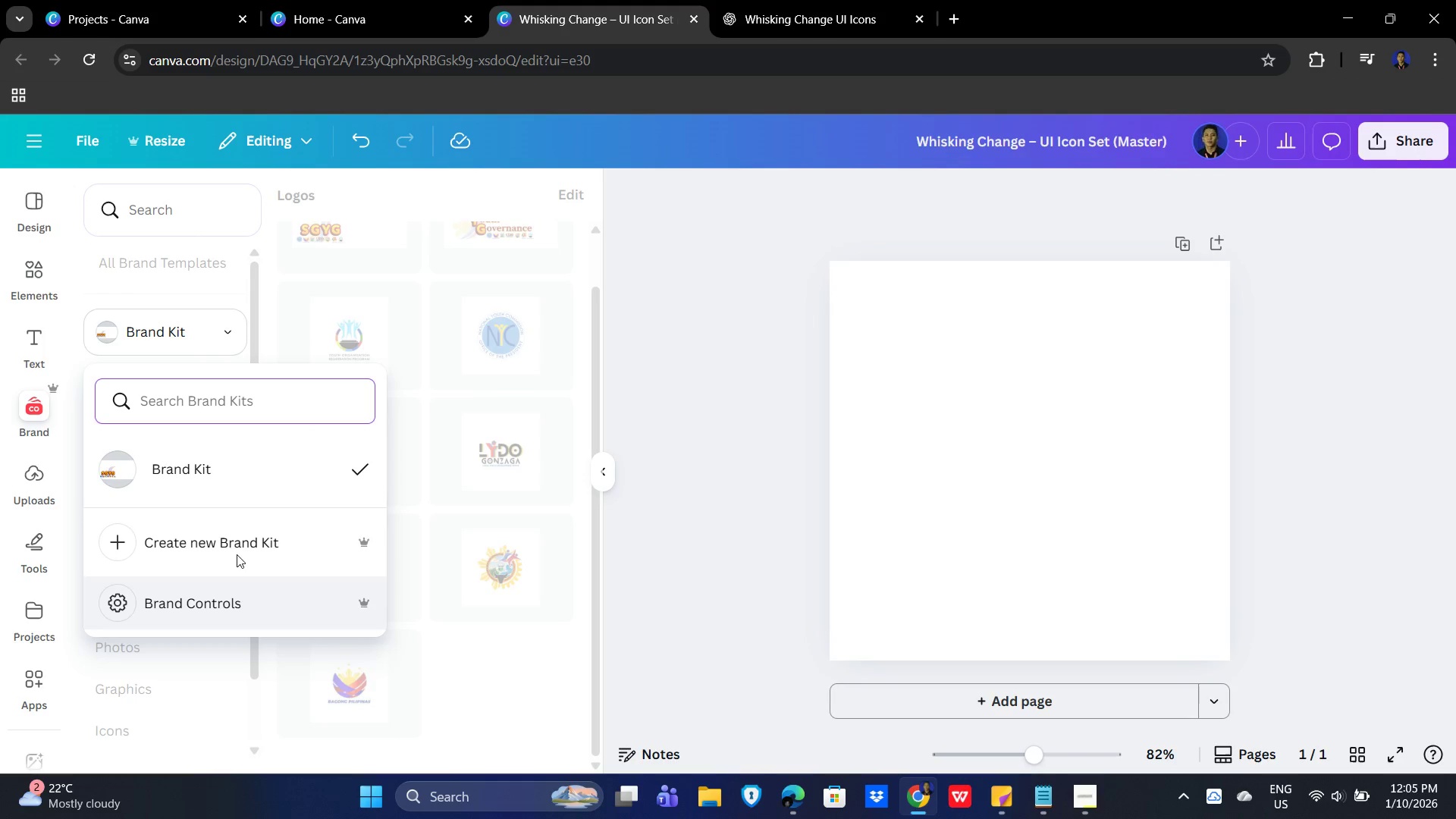 
left_click([721, 422])
 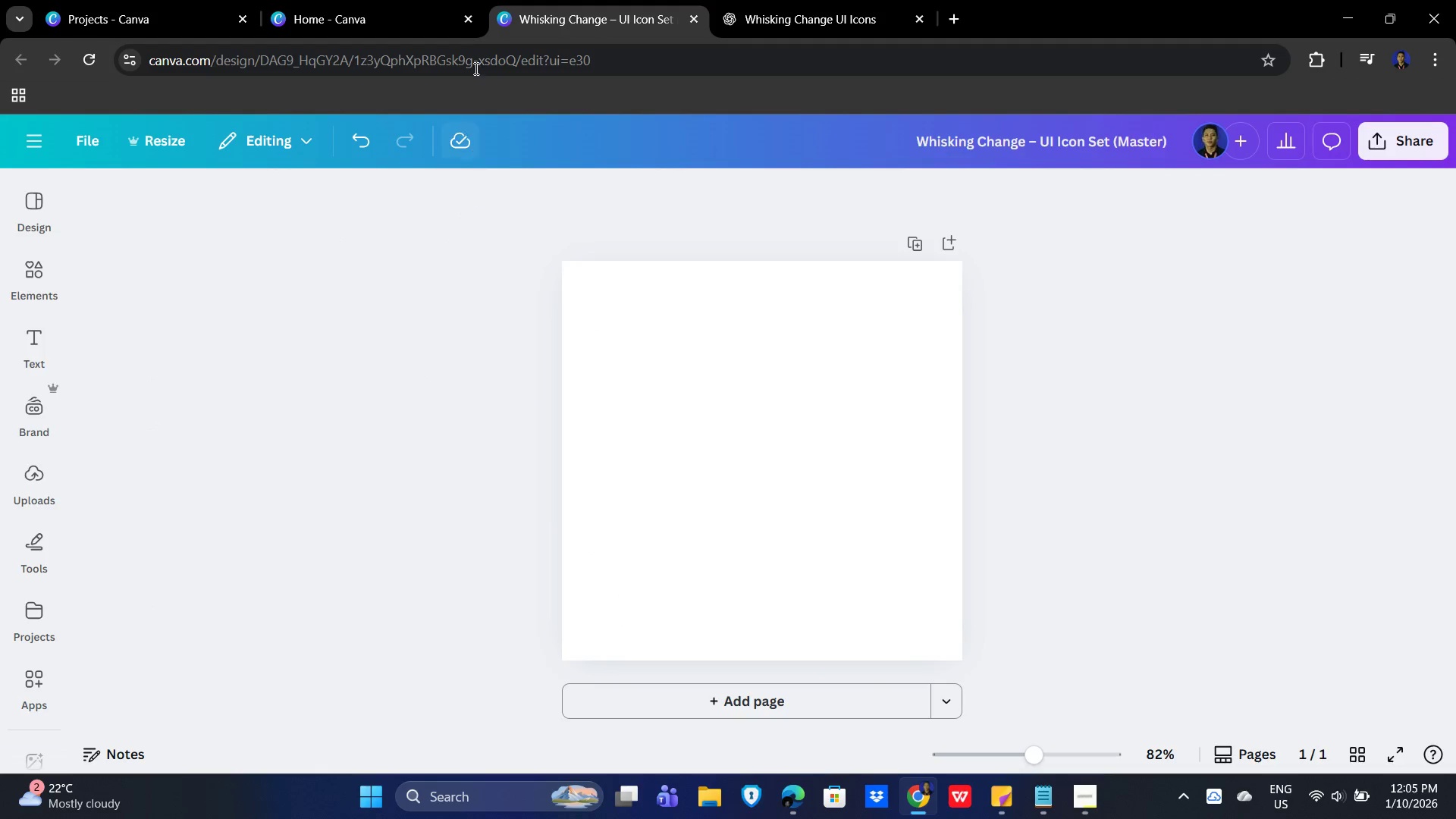 
wait(7.64)
 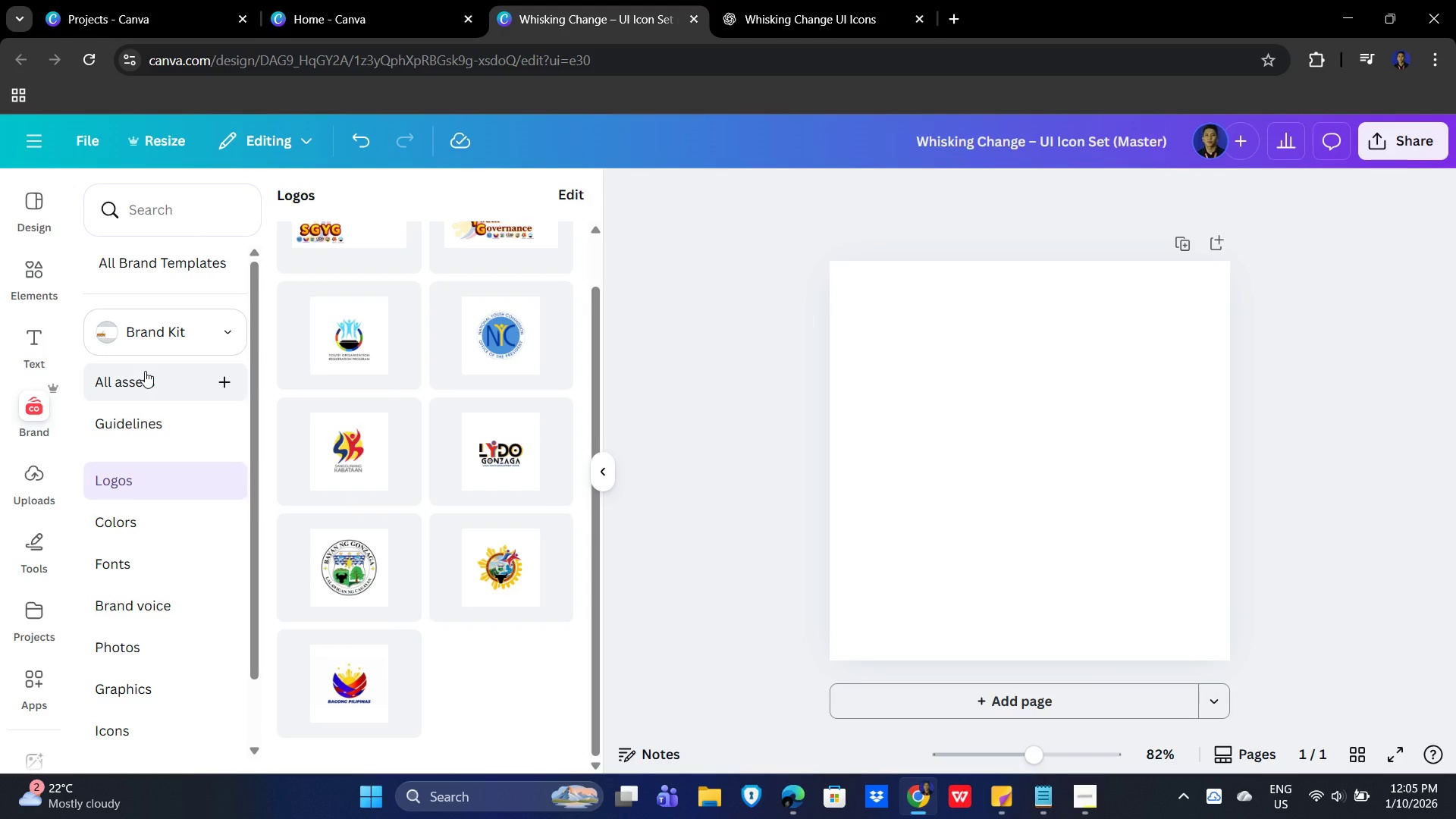 
scroll: coordinate [824, 459], scroll_direction: down, amount: 3.0
 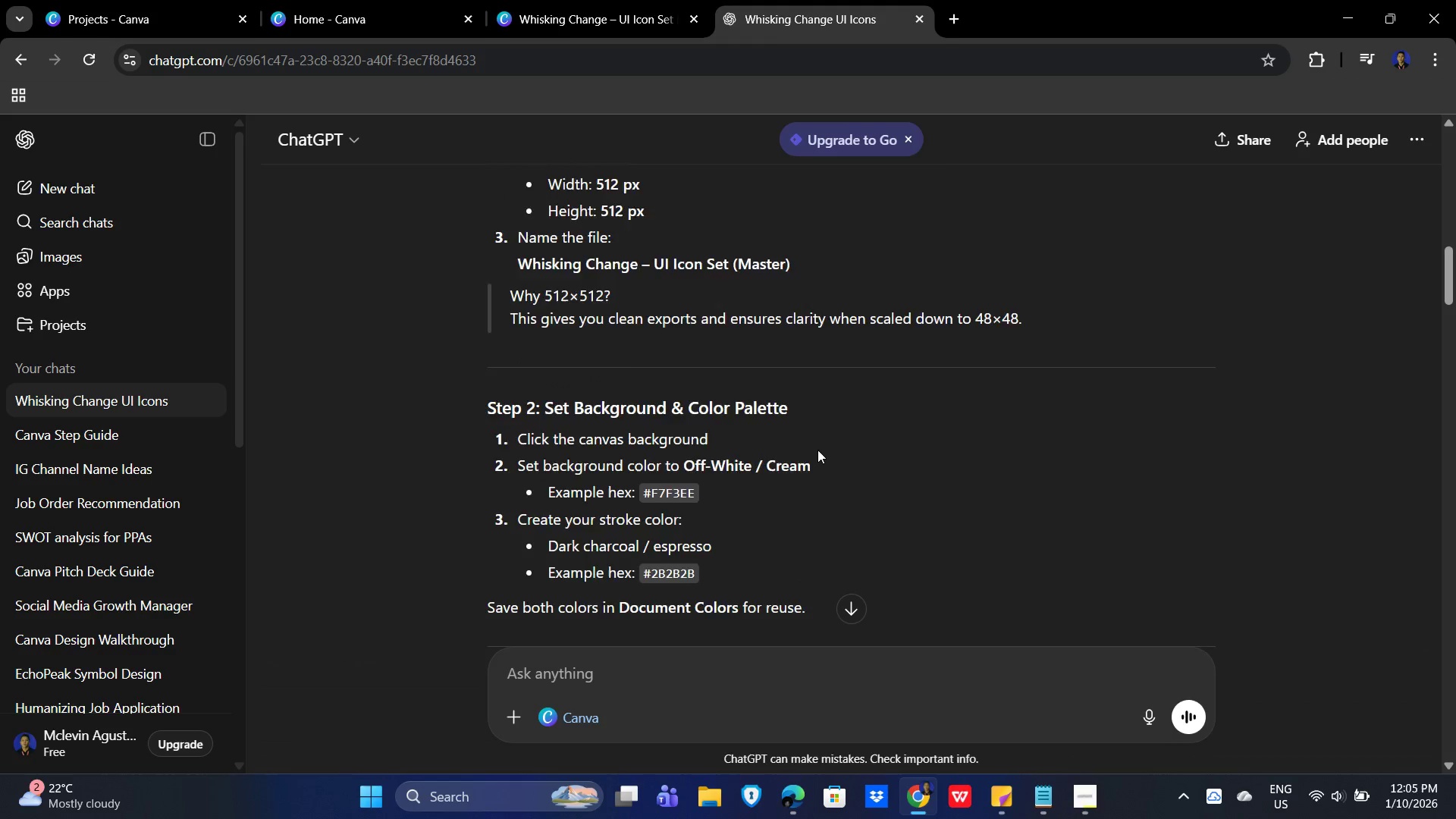 
mouse_move([811, 438])
 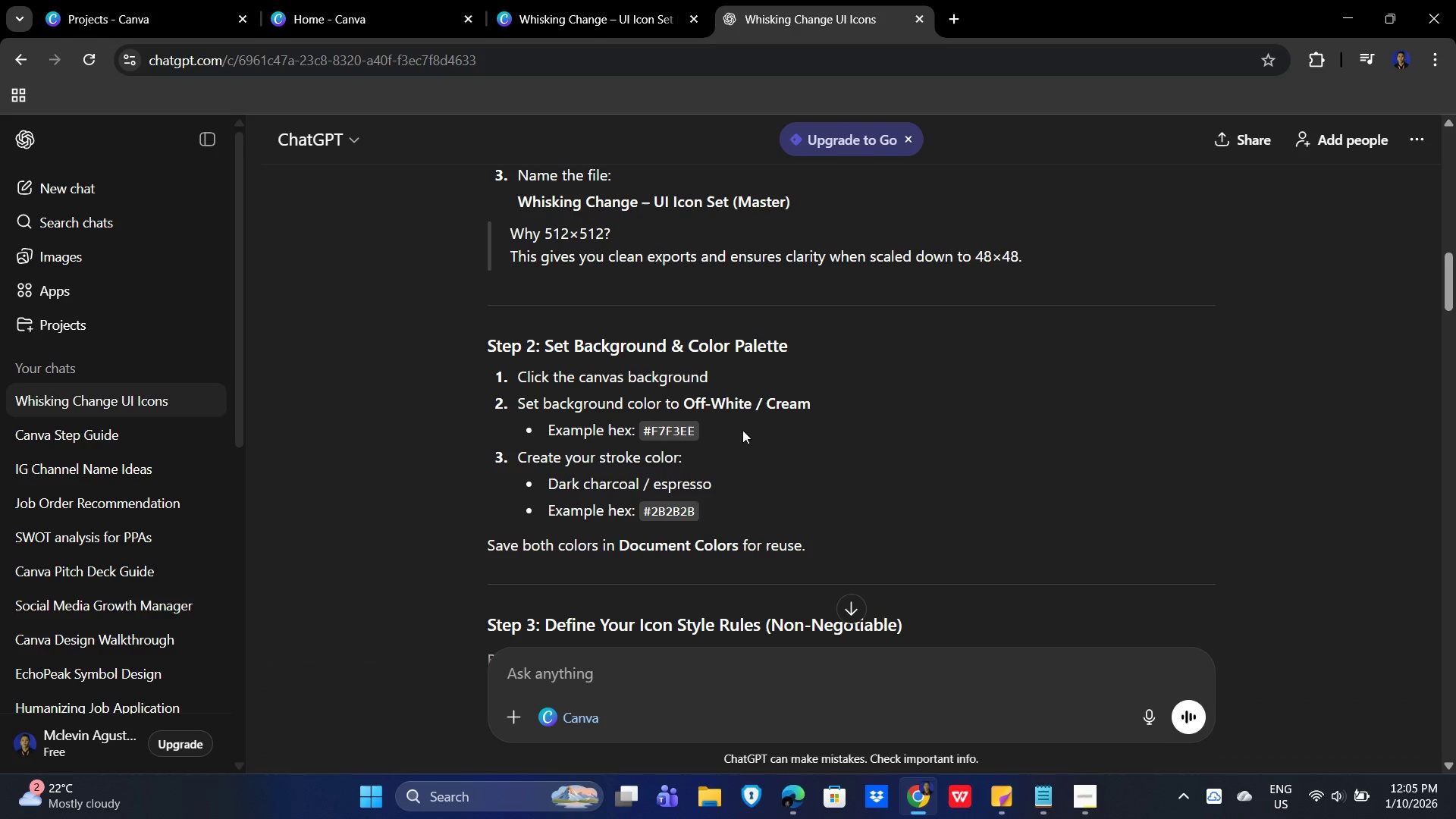 
left_click_drag(start_coordinate=[738, 429], to_coordinate=[645, 424])
 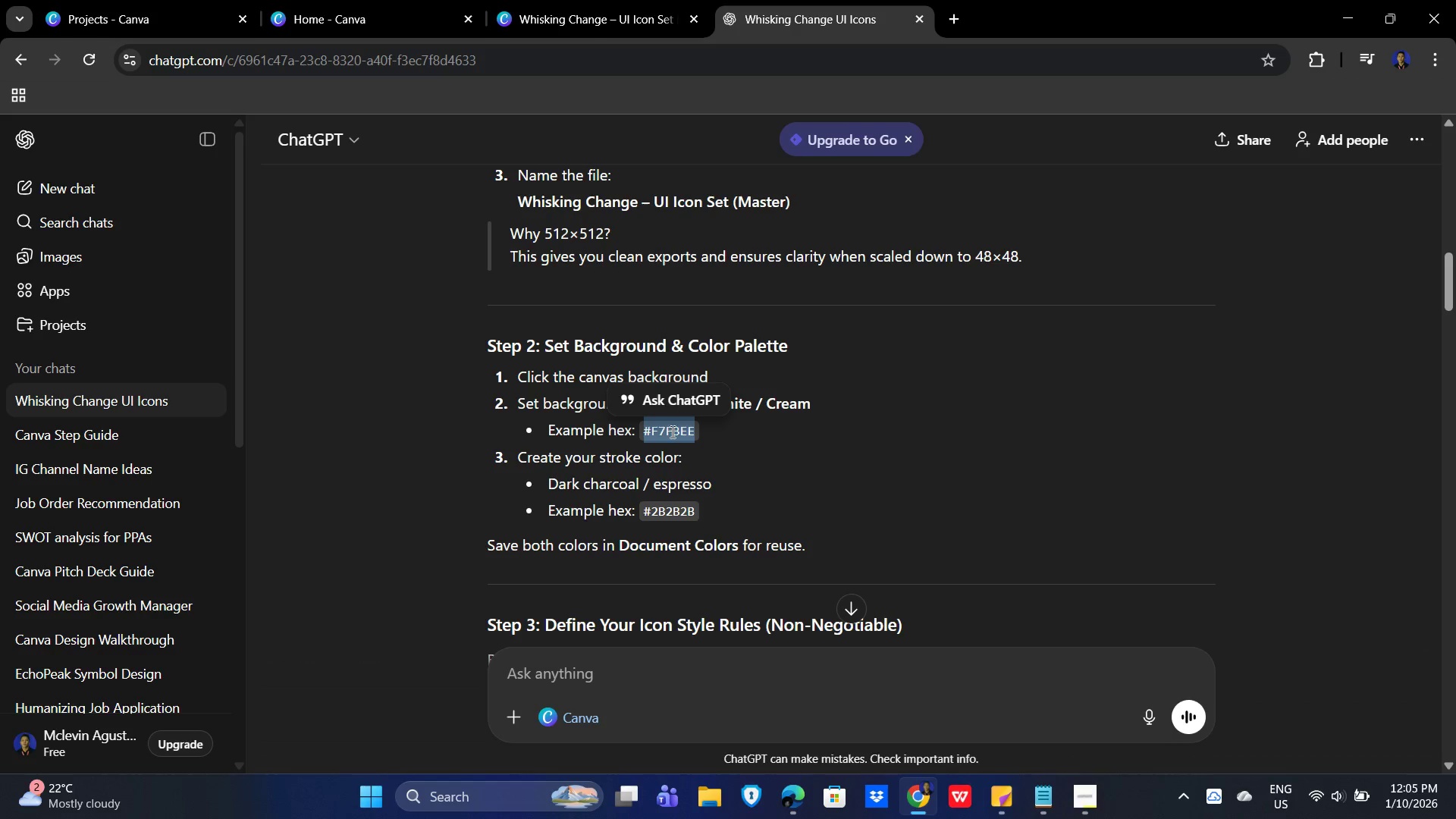 
right_click([671, 431])
 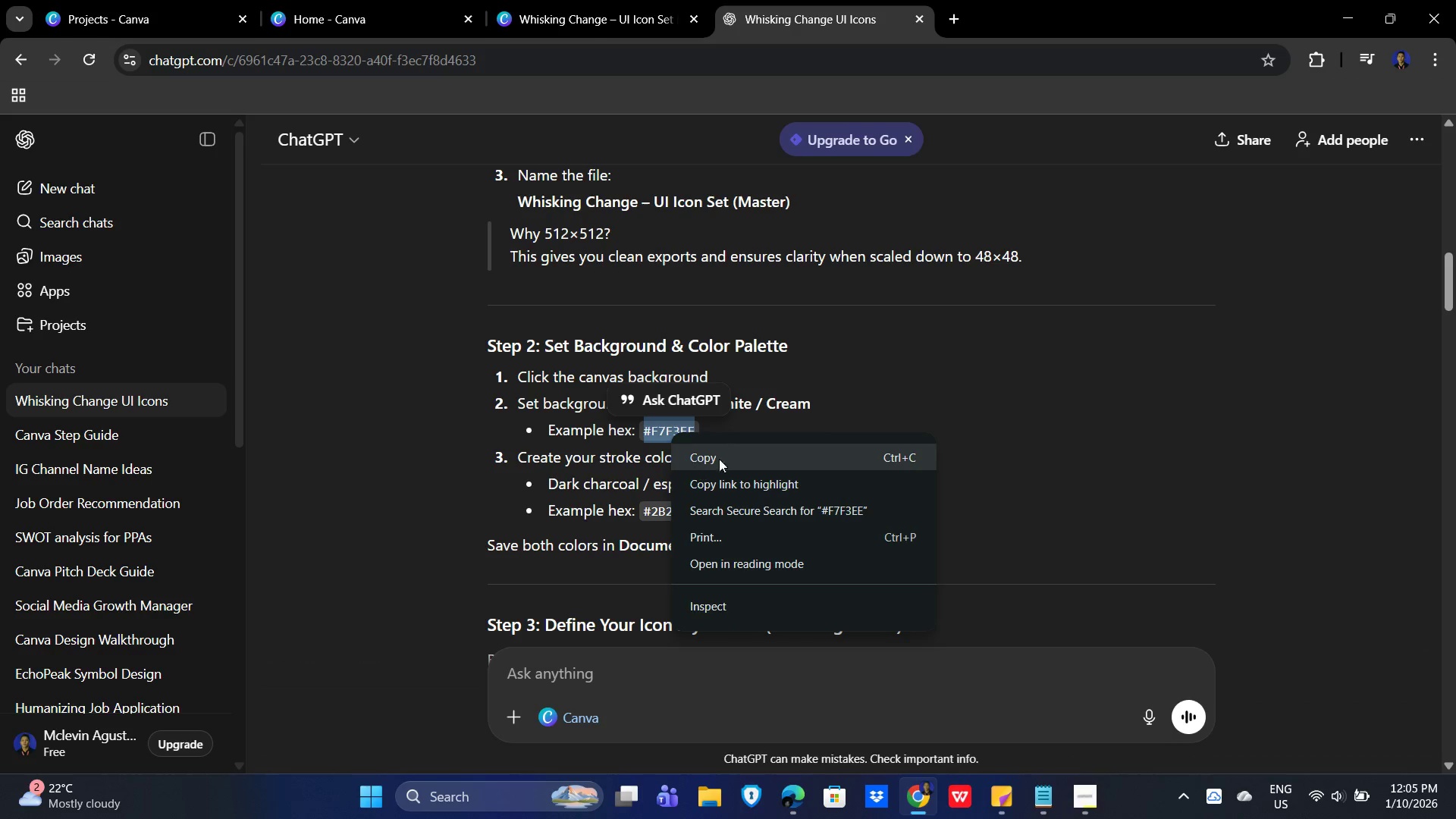 
left_click([733, 450])
 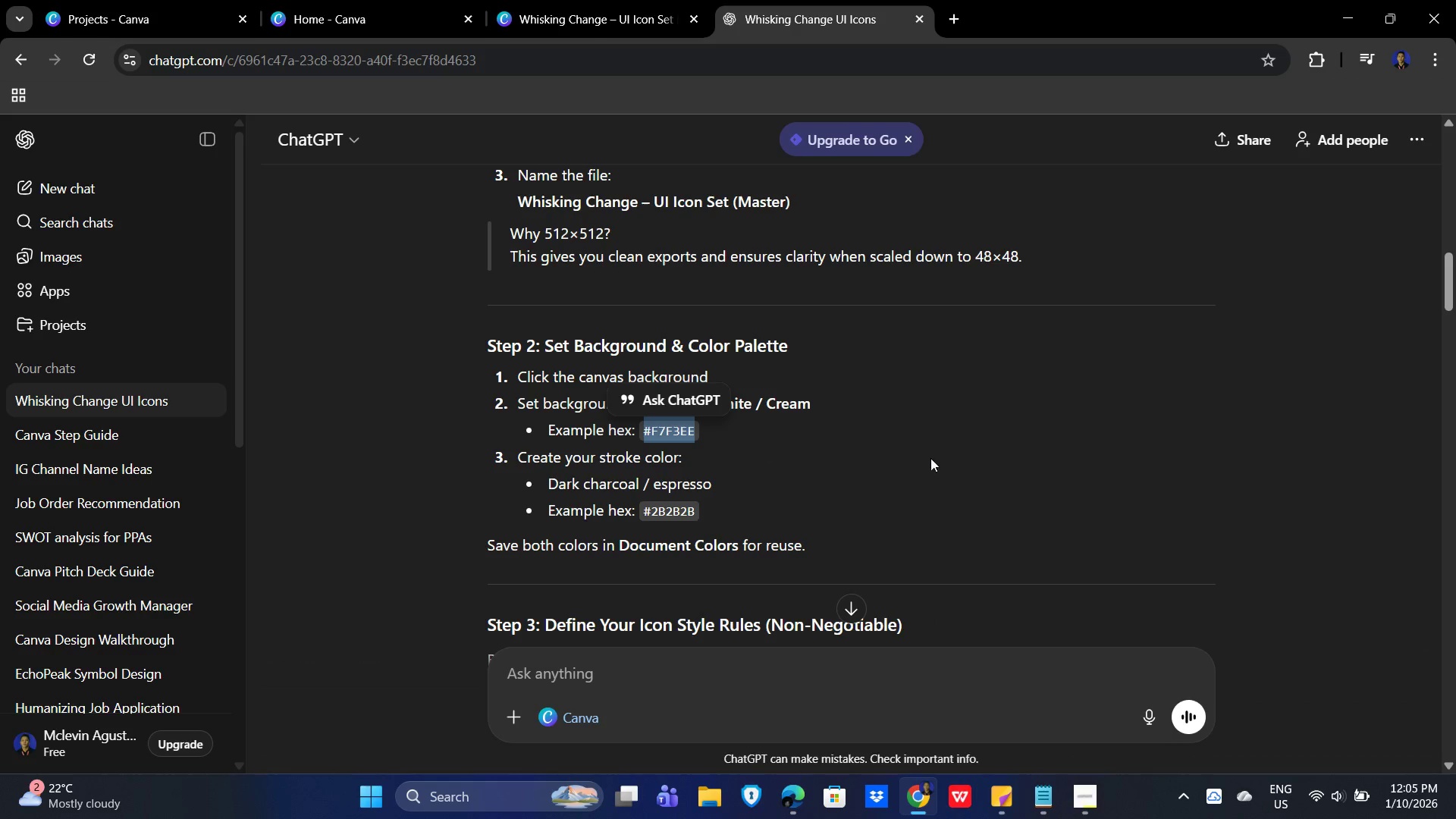 
left_click([932, 458])
 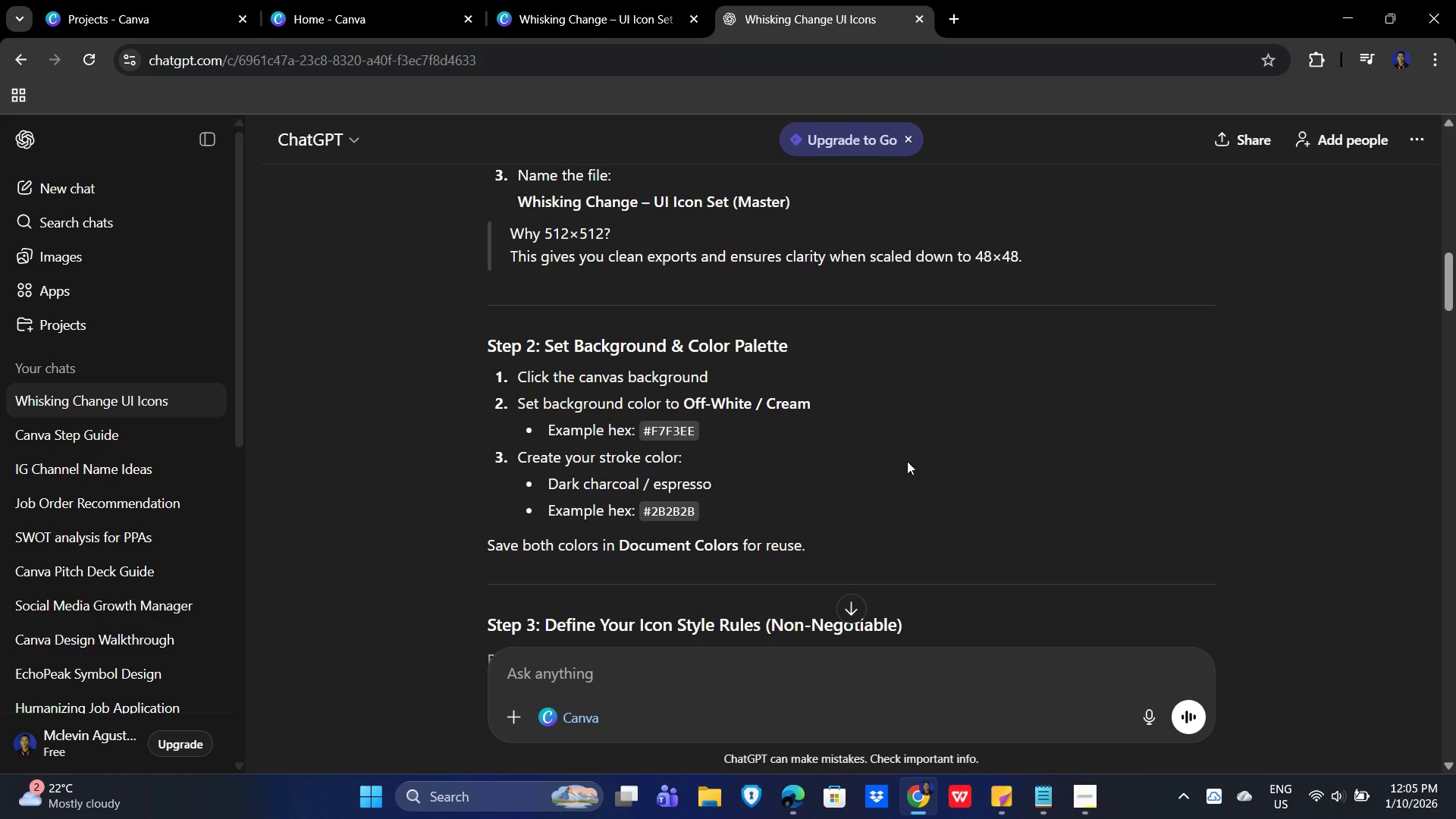 
left_click([505, 0])
 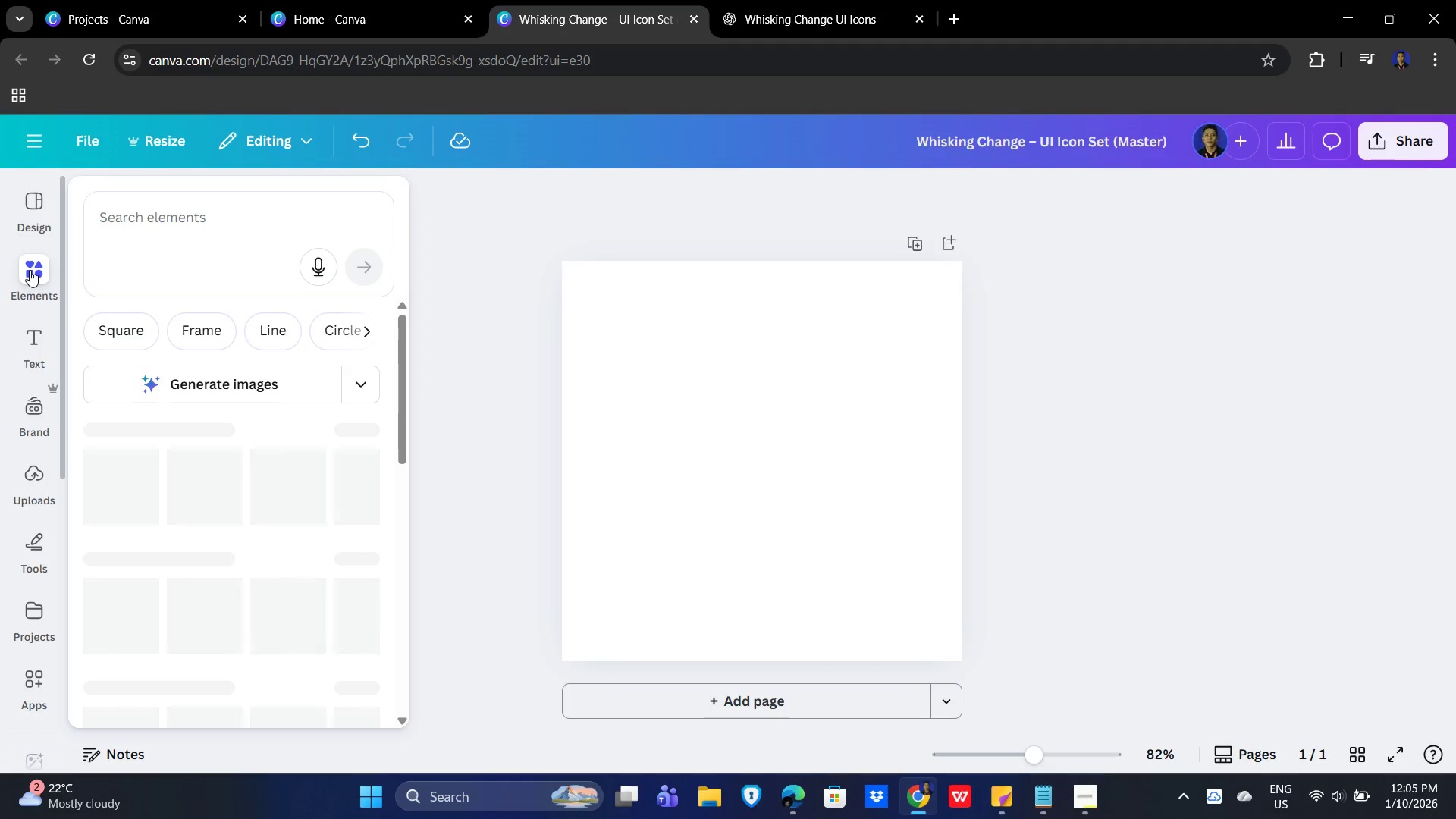 
mouse_move([12, 456])
 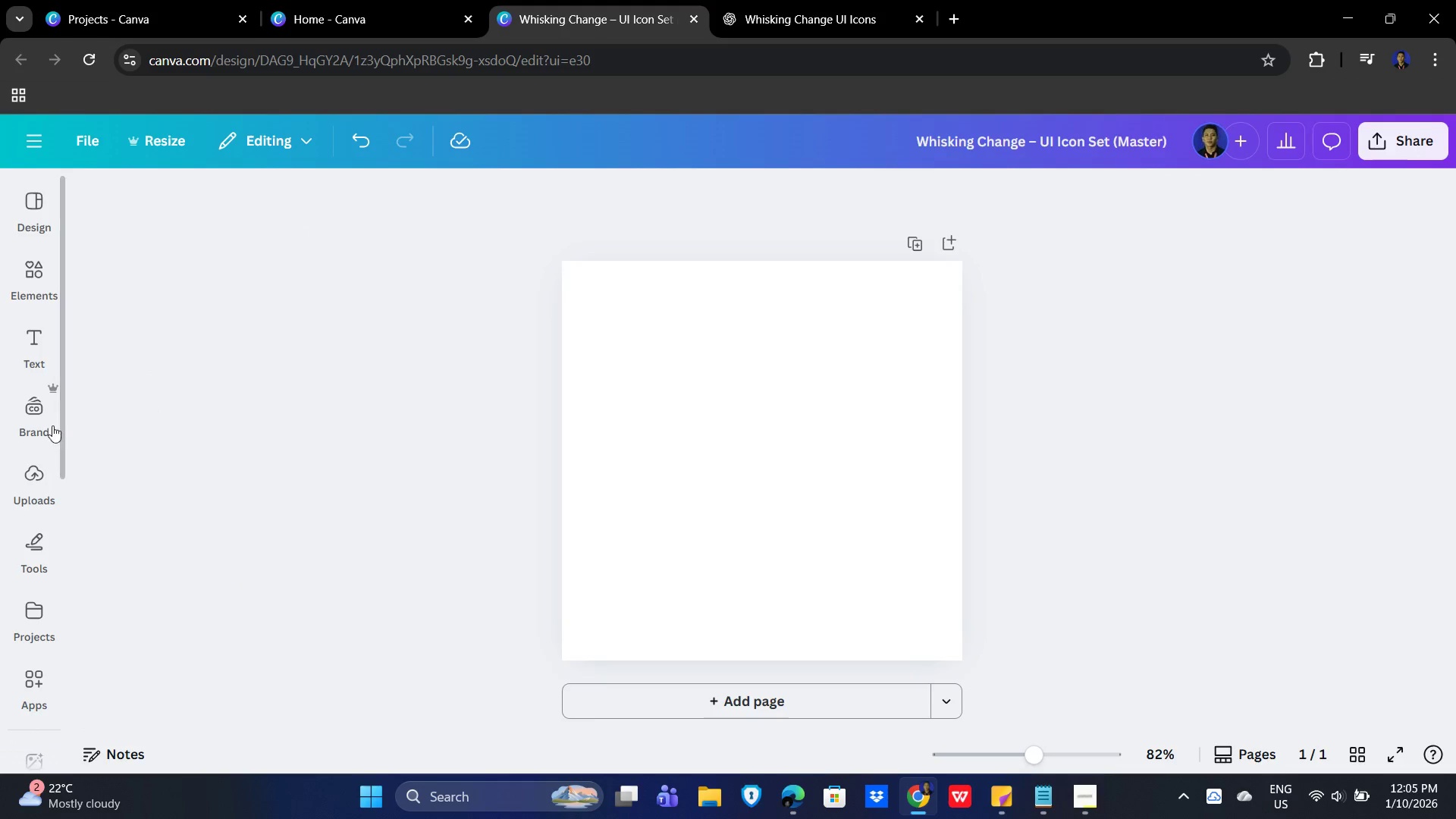 
left_click([20, 402])
 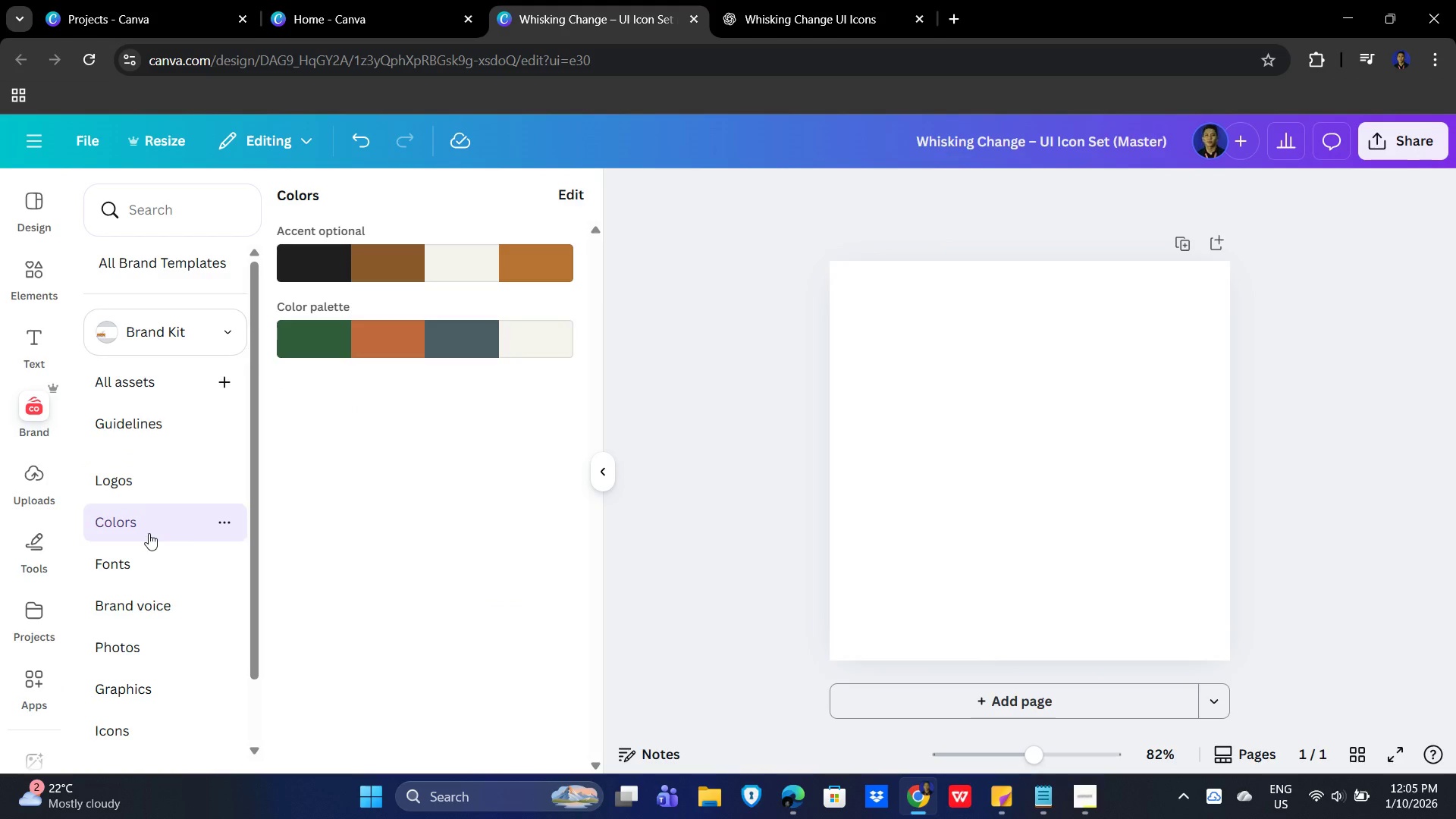 
left_click([568, 191])
 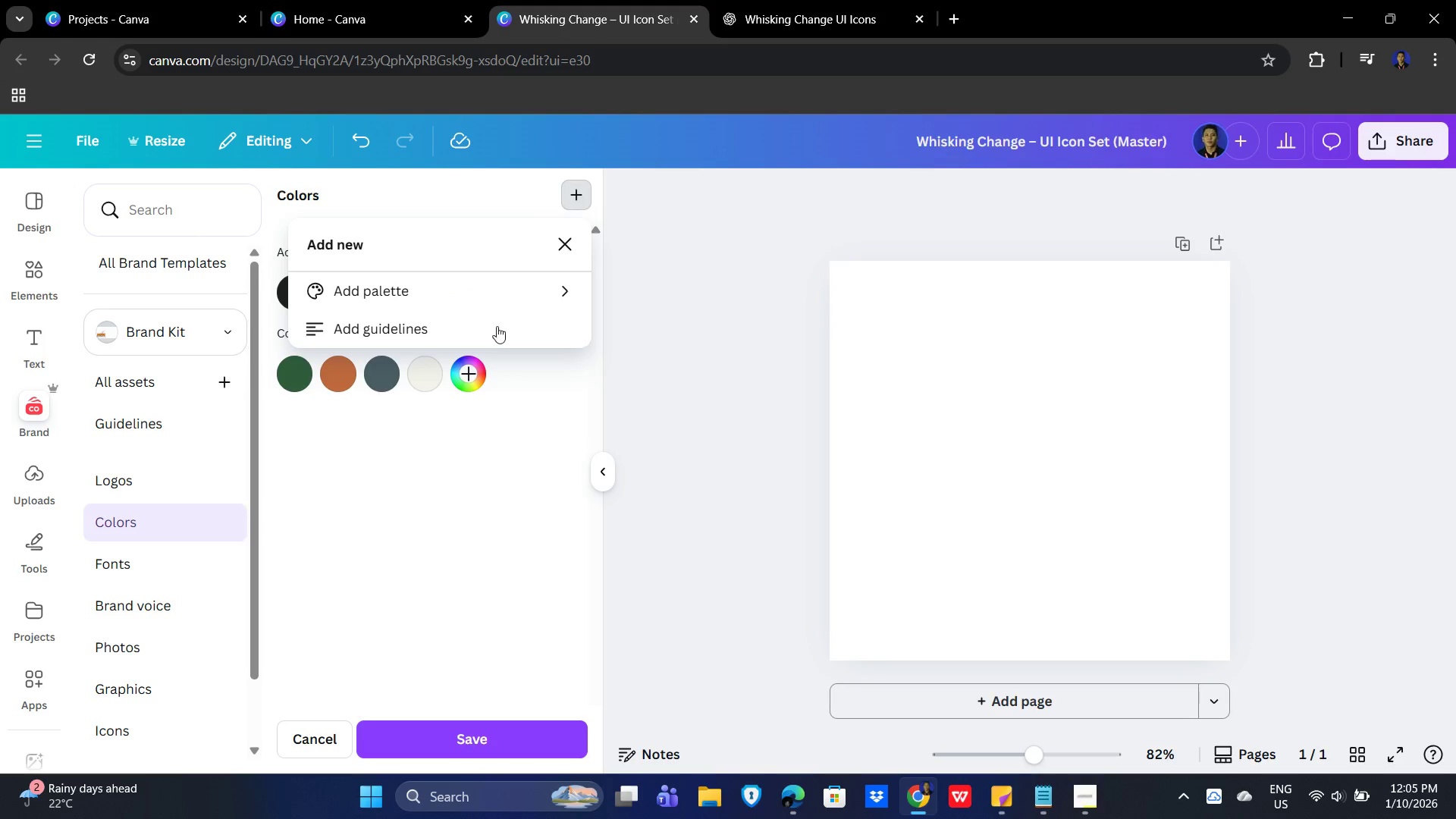 
left_click([389, 240])
 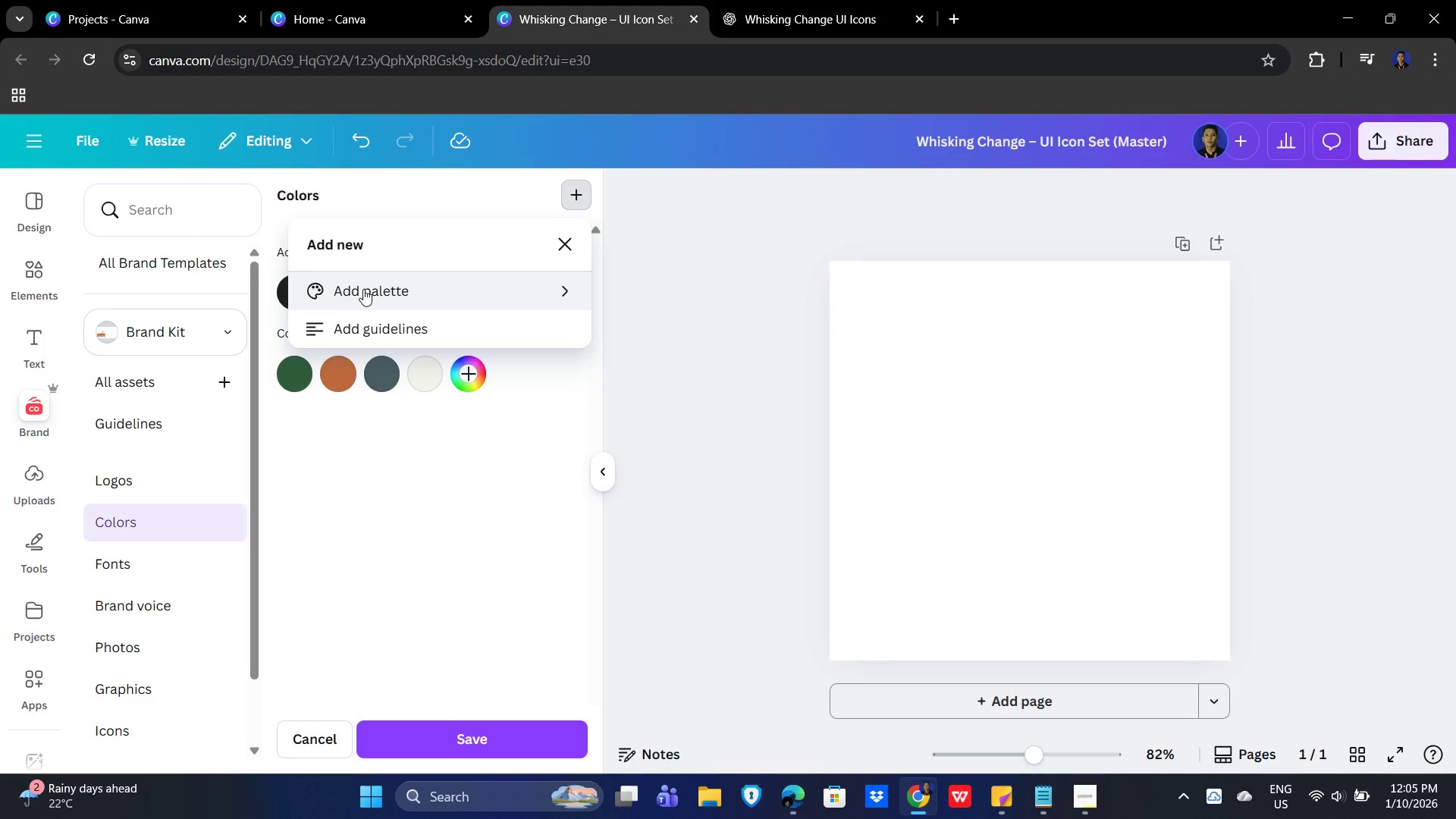 
left_click_drag(start_coordinate=[366, 290], to_coordinate=[372, 290])
 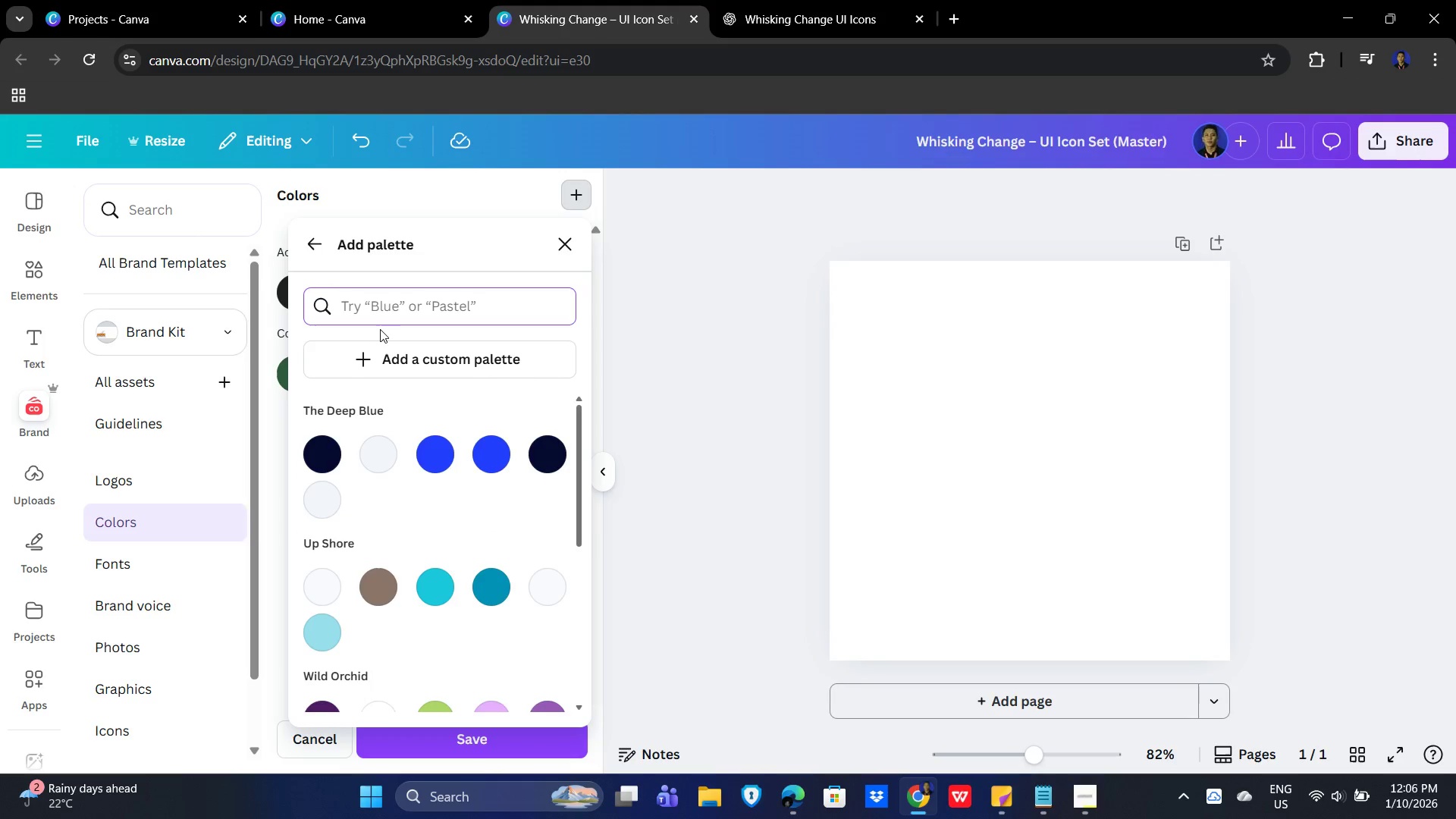 
key(Control+V)
 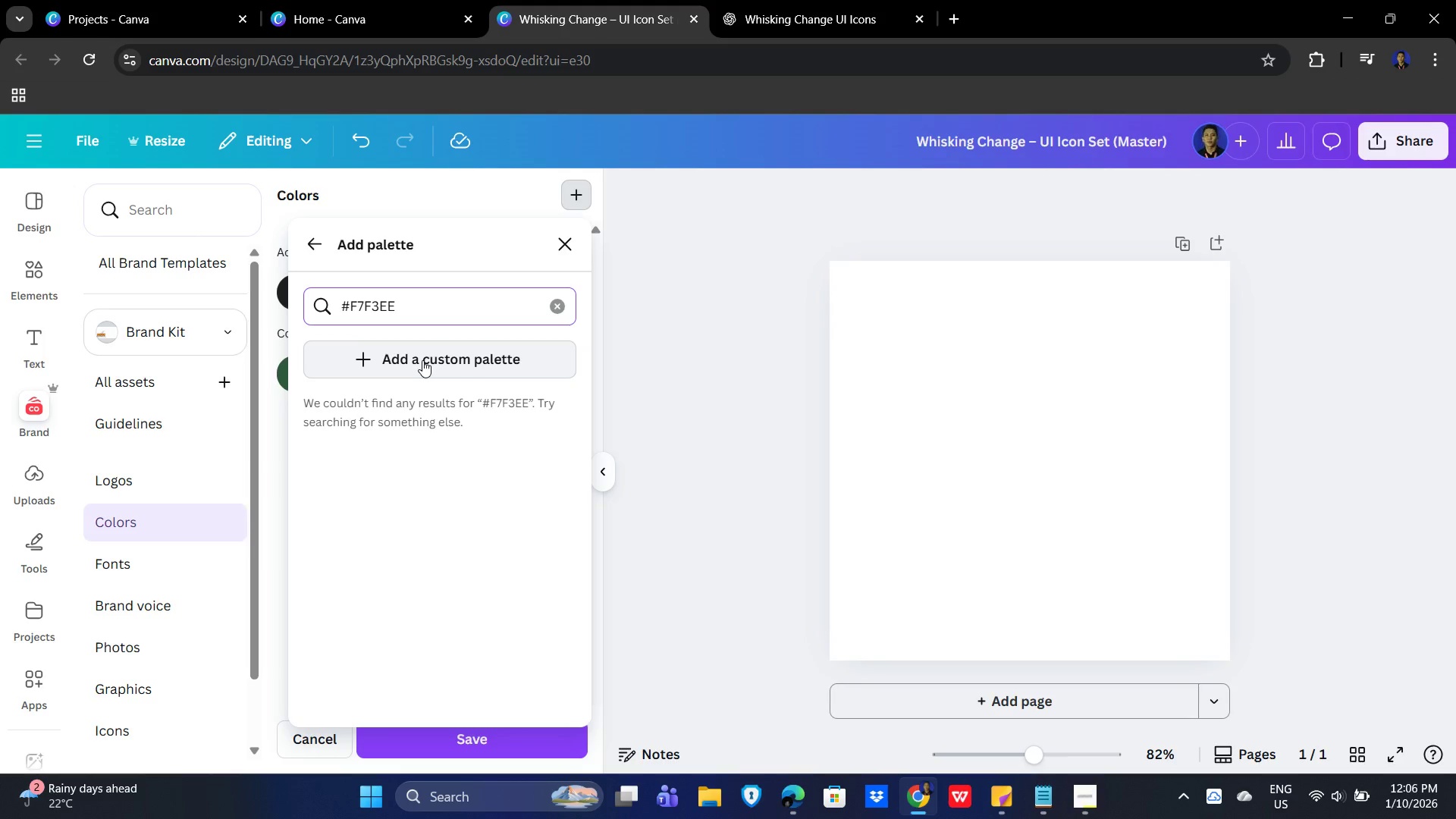 
left_click([422, 360])
 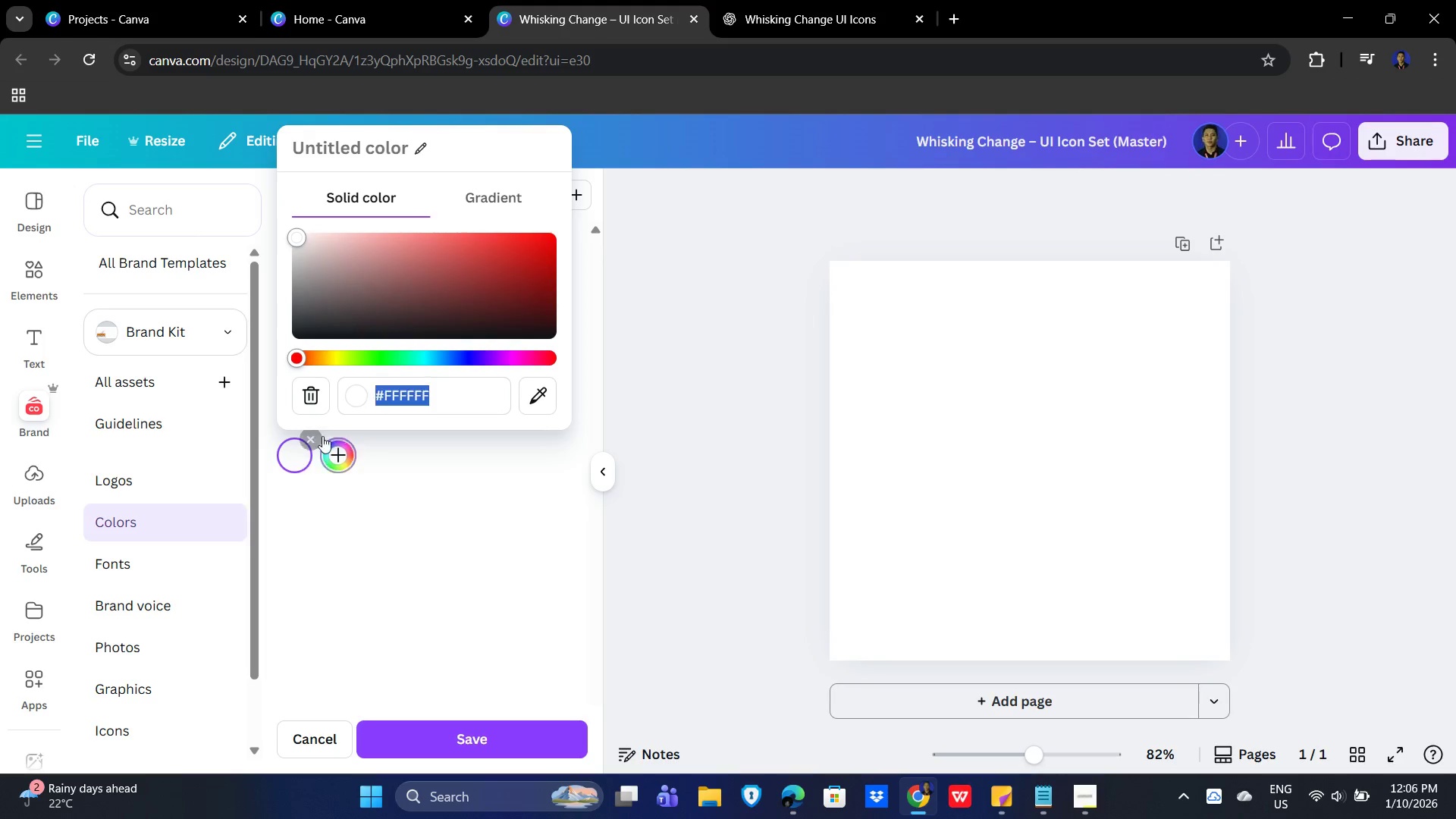 
left_click([398, 507])
 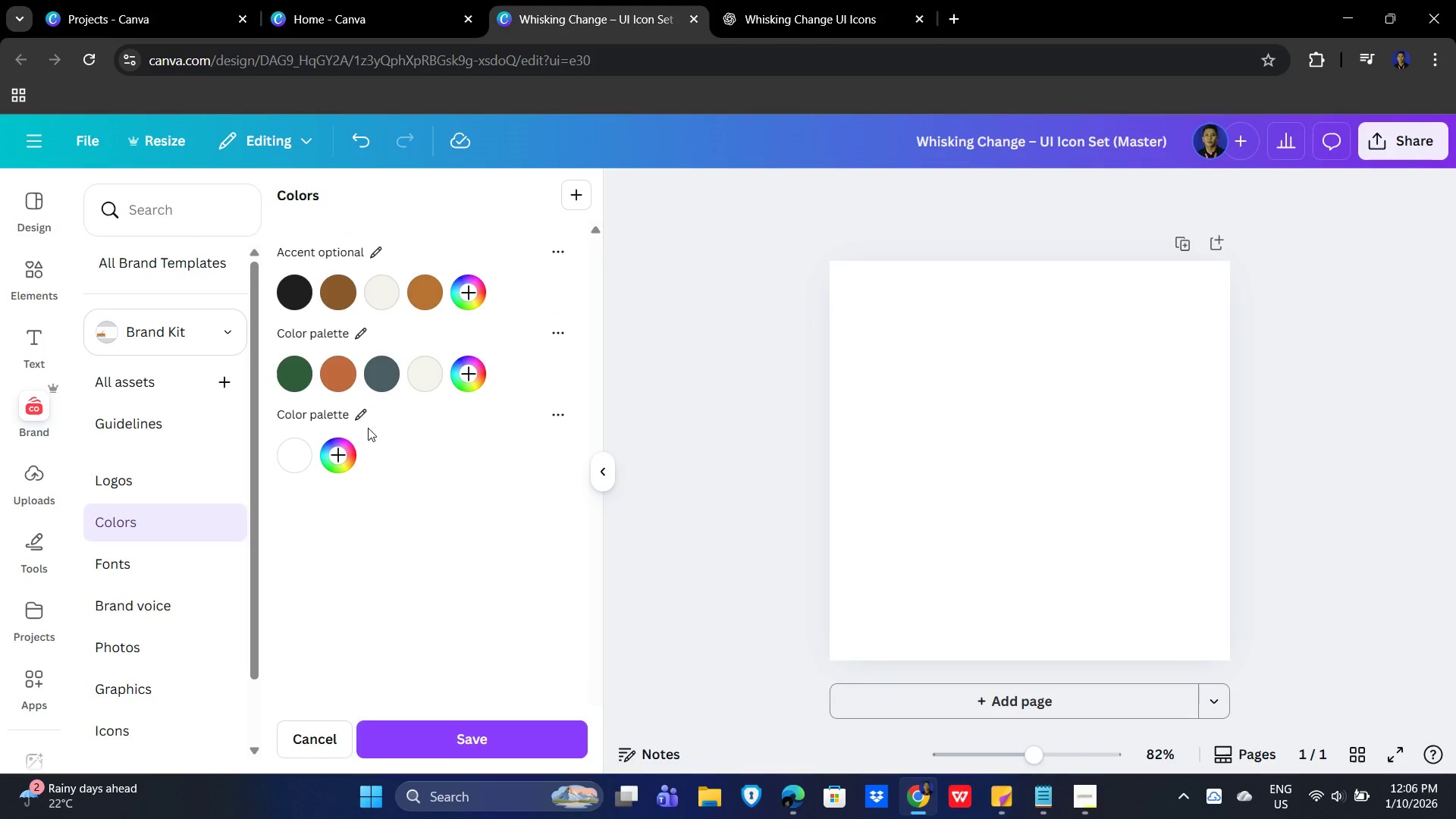 
left_click([359, 415])
 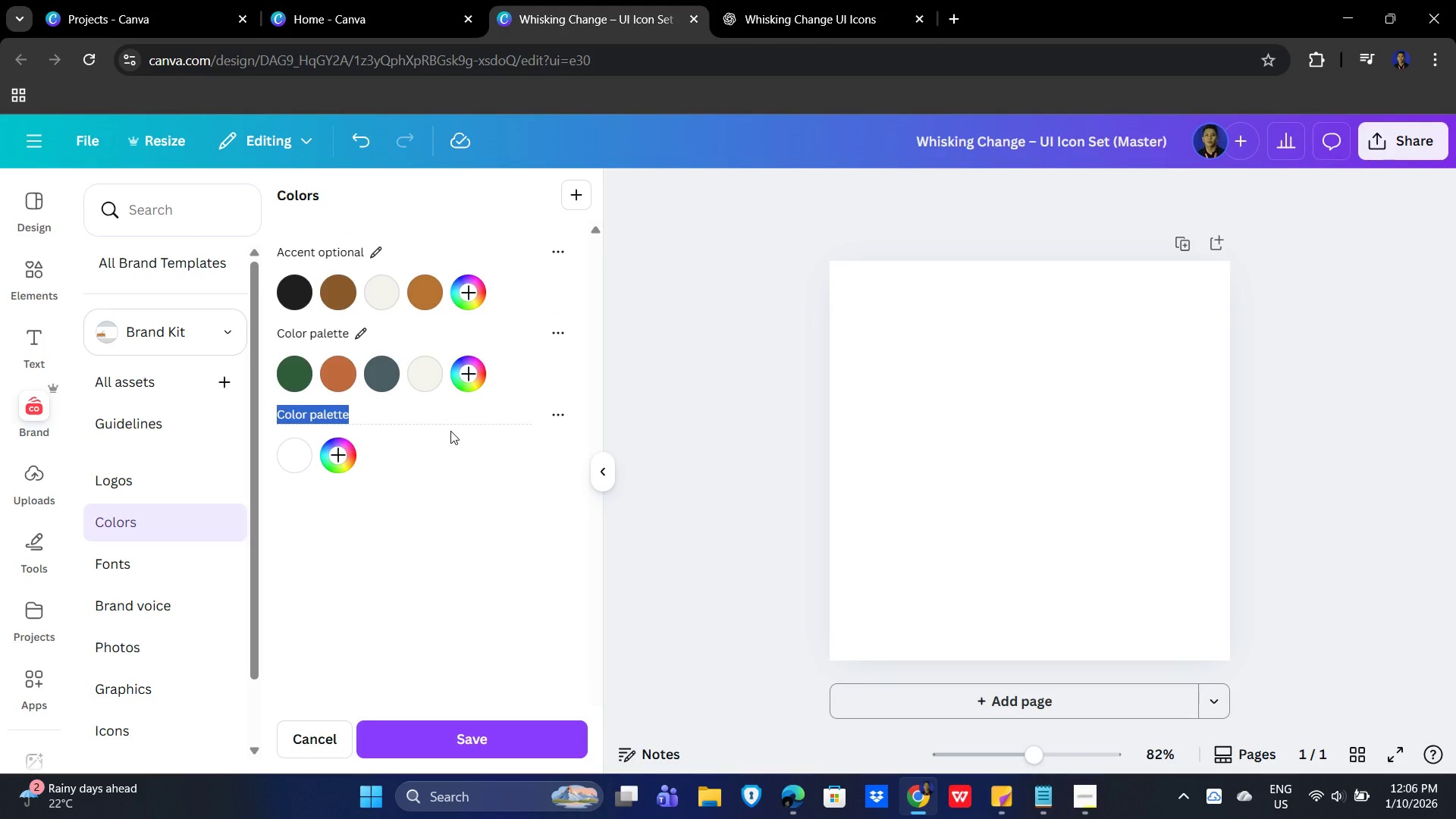 
type(BG )
 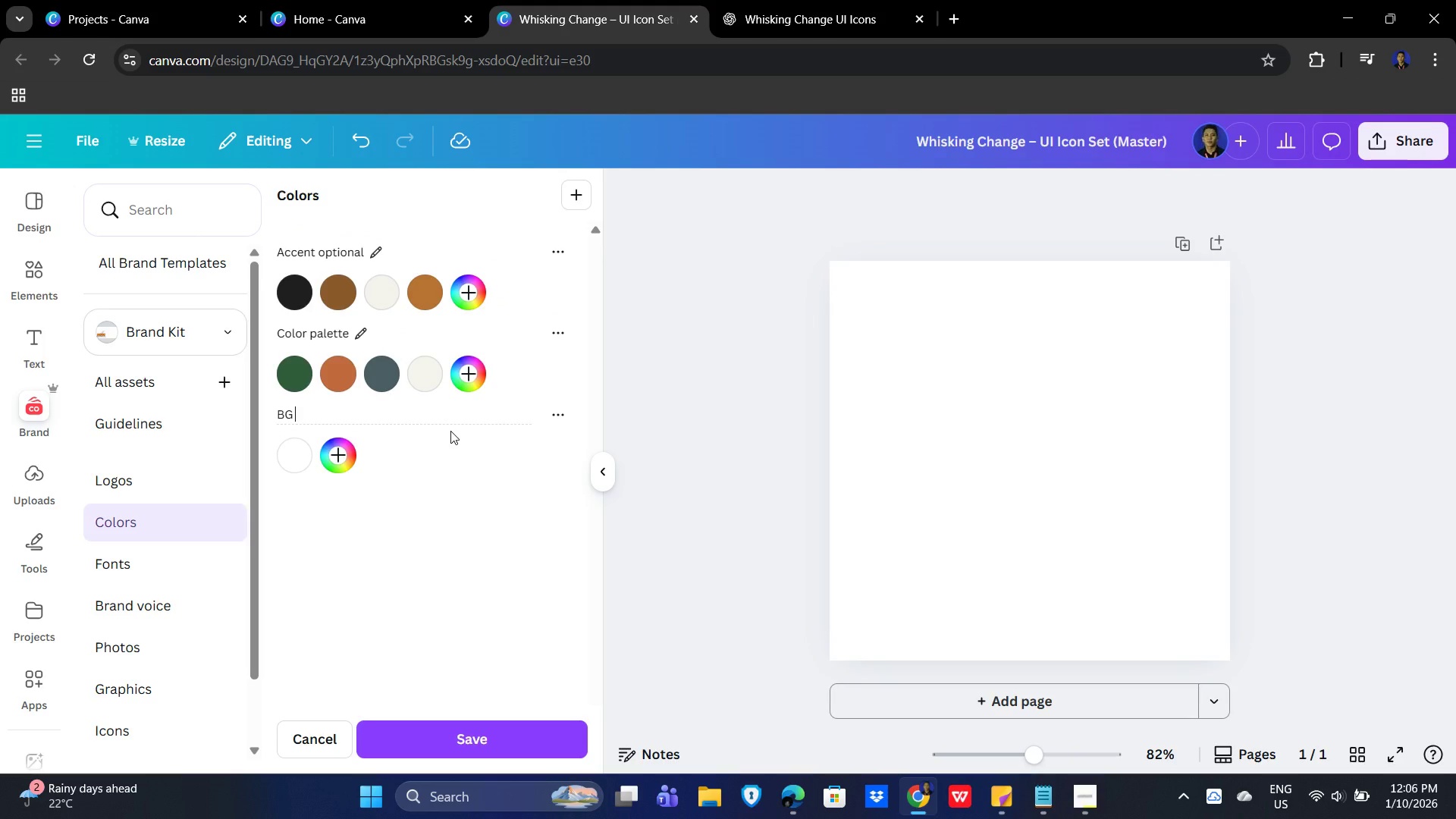 
type(whus)
key(Backspace)
key(Backspace)
type(isking UI Set)
 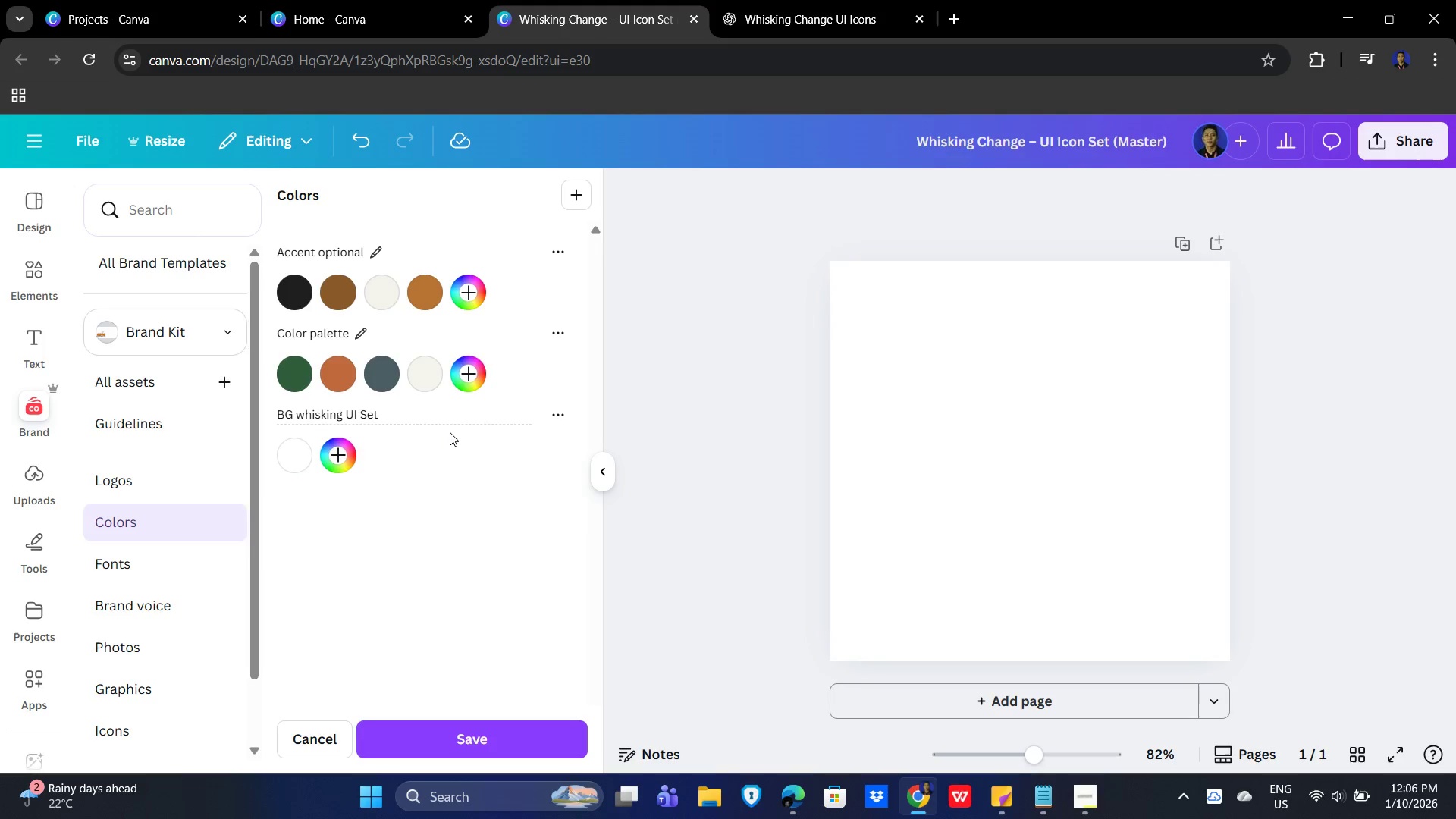 
left_click([419, 532])
 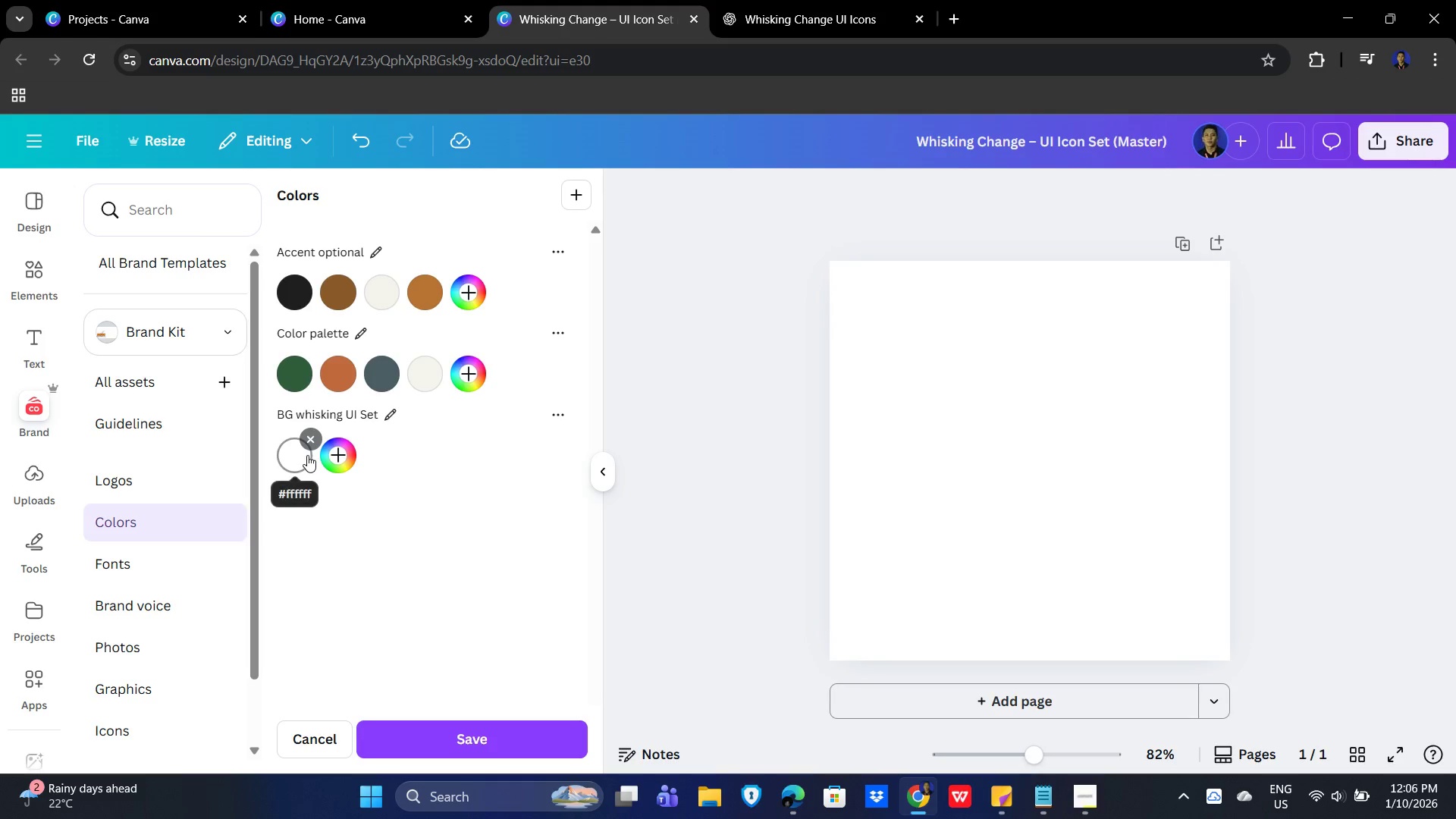 
left_click([296, 454])
 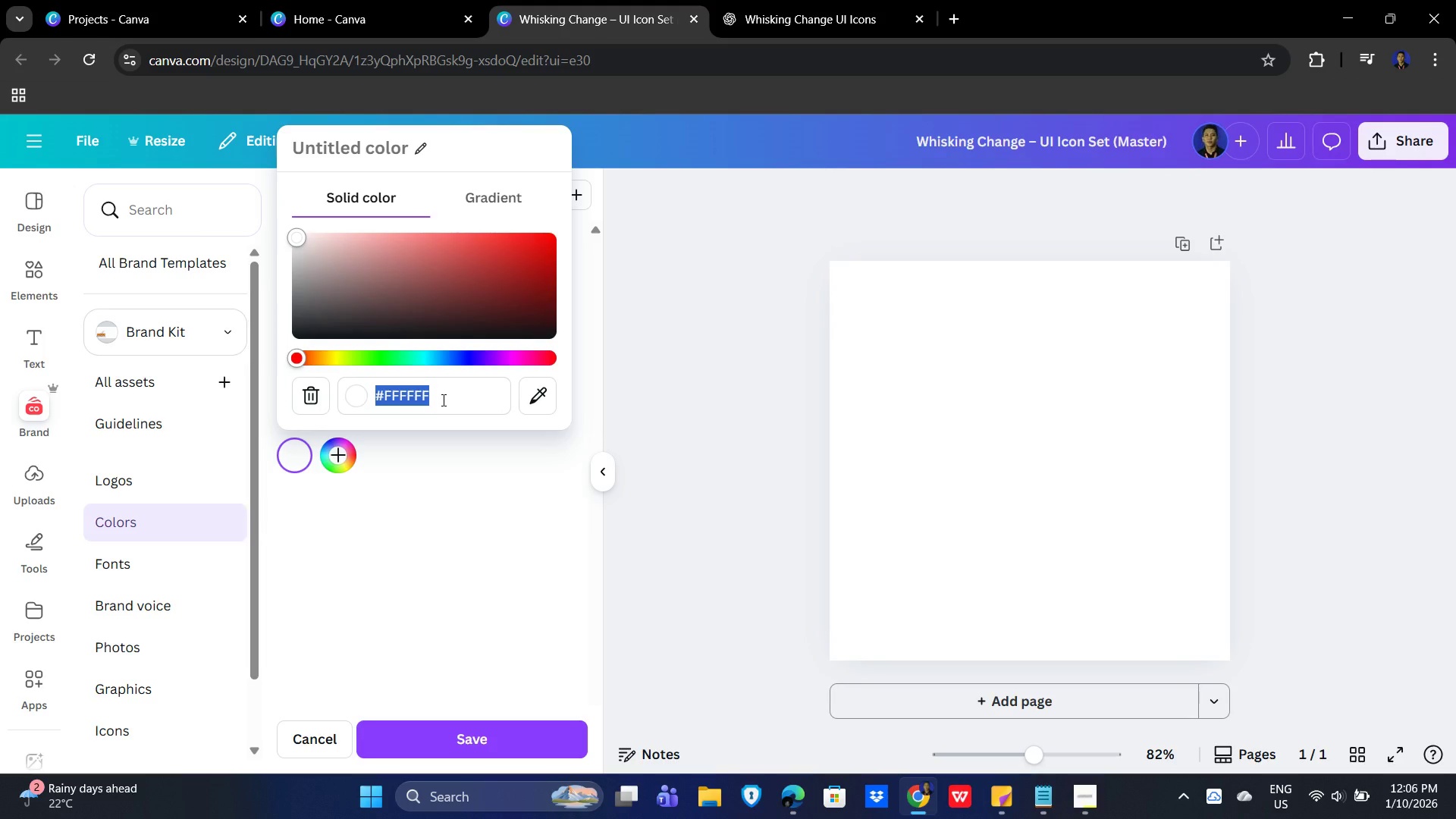 
key(Control+V)
 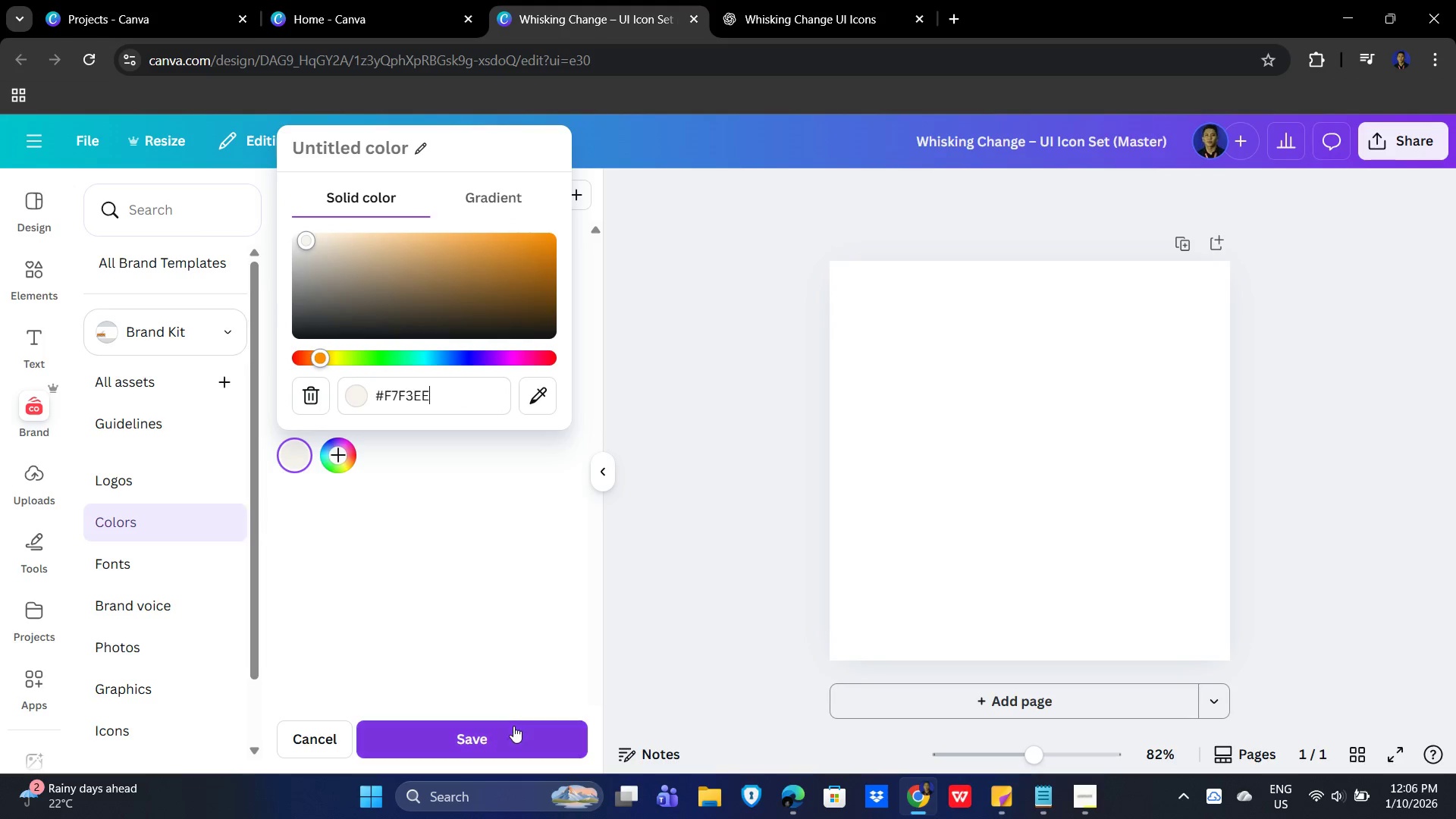 
left_click([406, 488])
 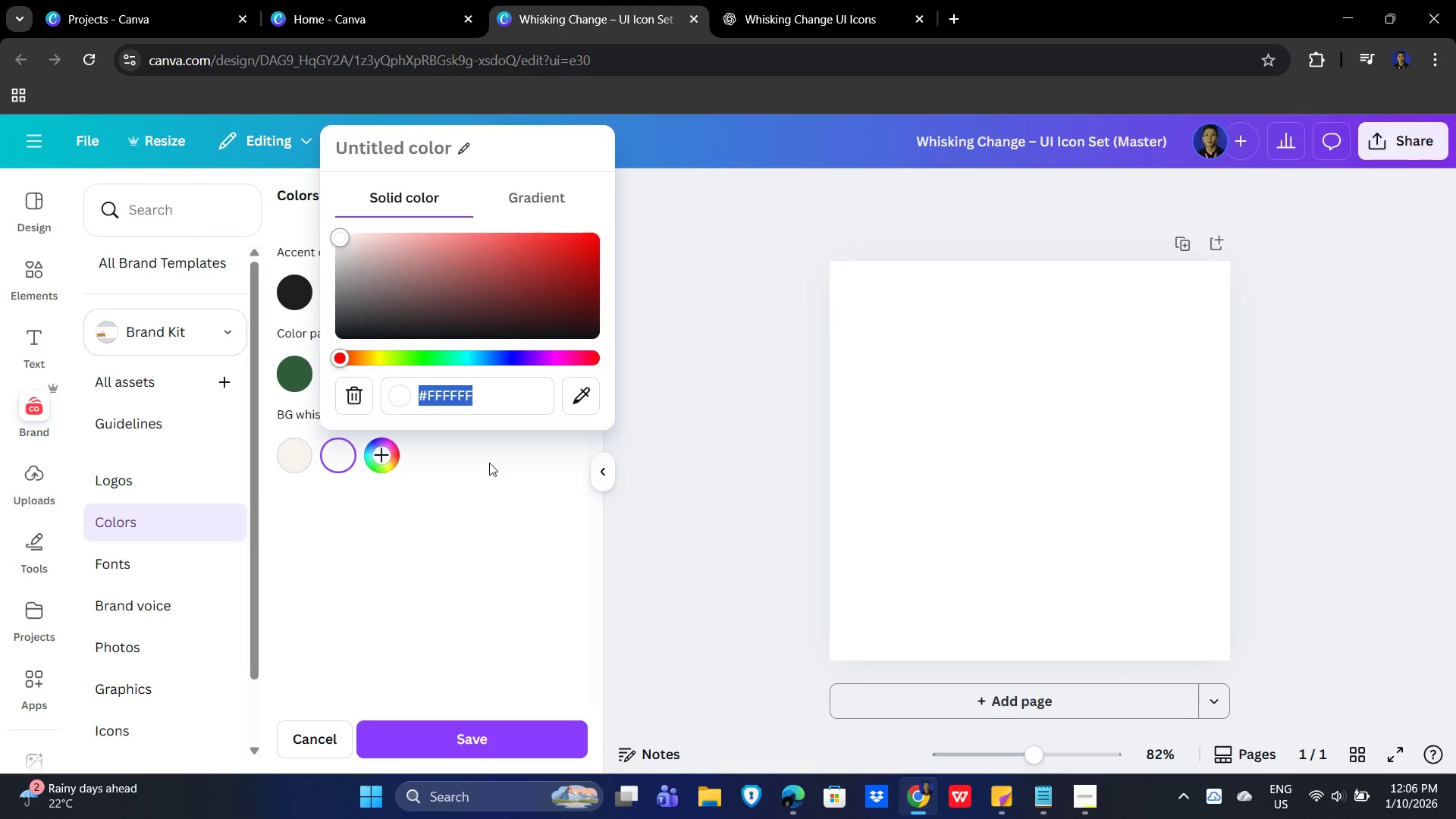 
left_click([819, 0])
 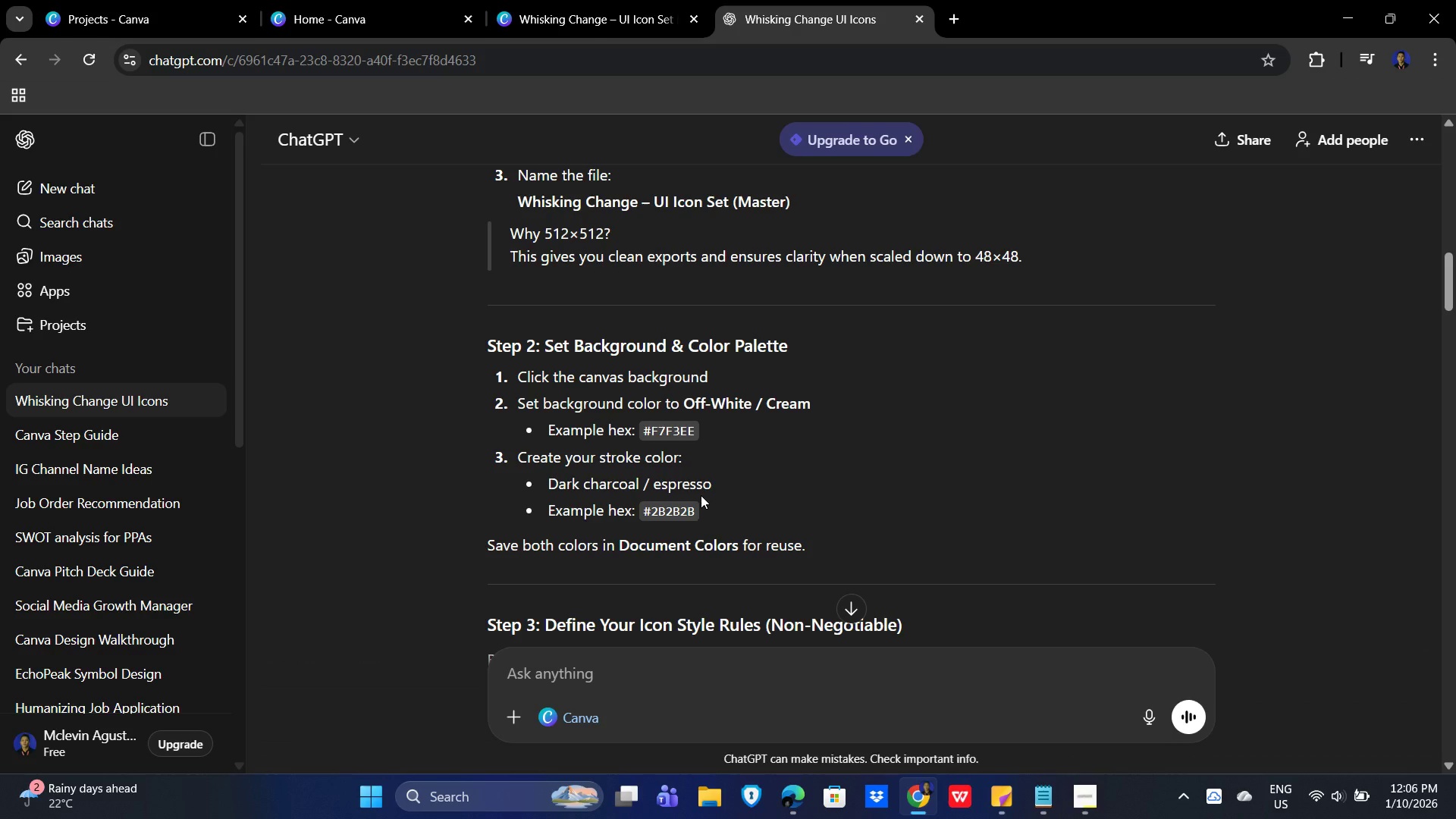 
wait(6.17)
 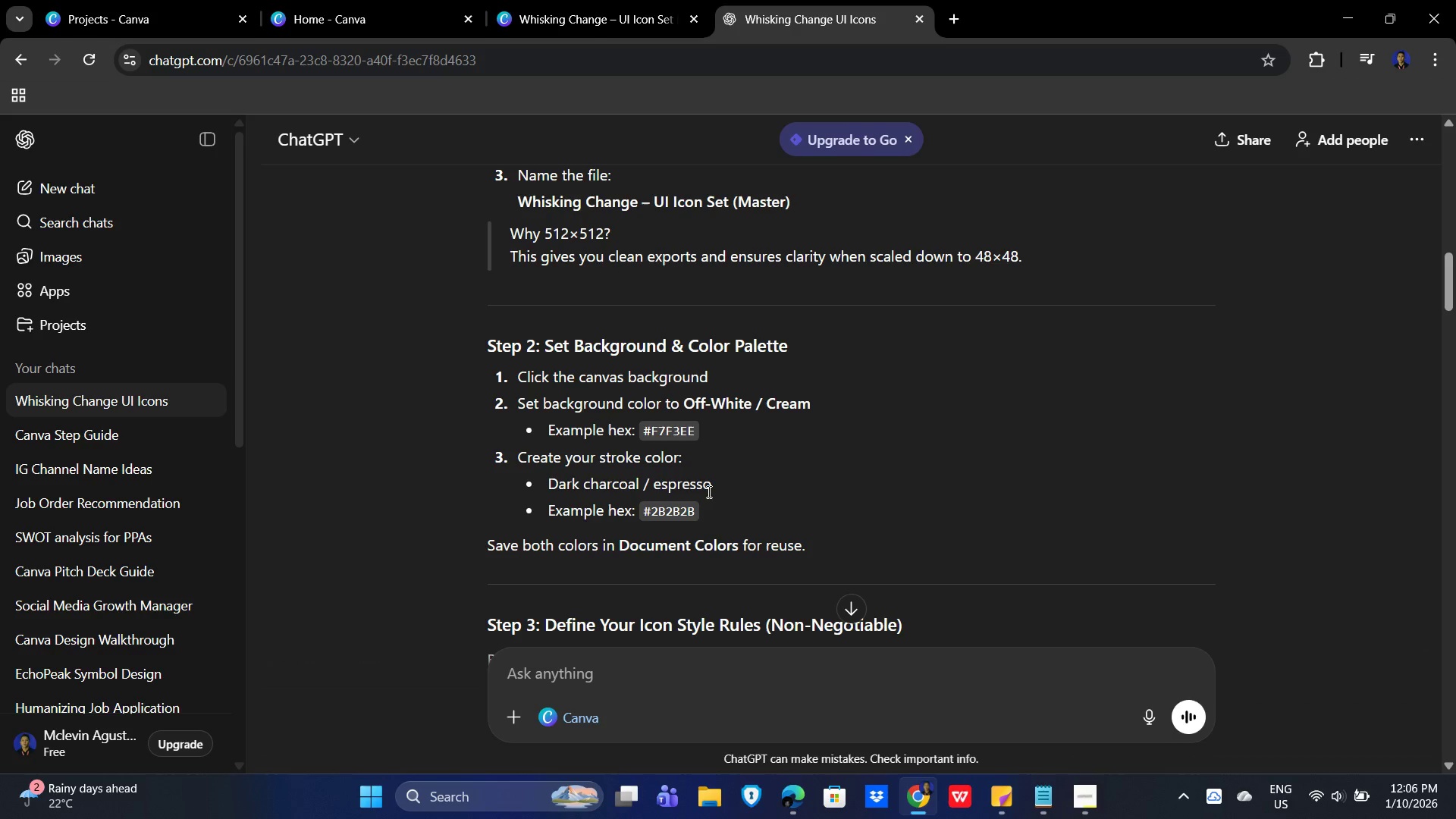 
left_click_drag(start_coordinate=[772, 524], to_coordinate=[640, 511])
 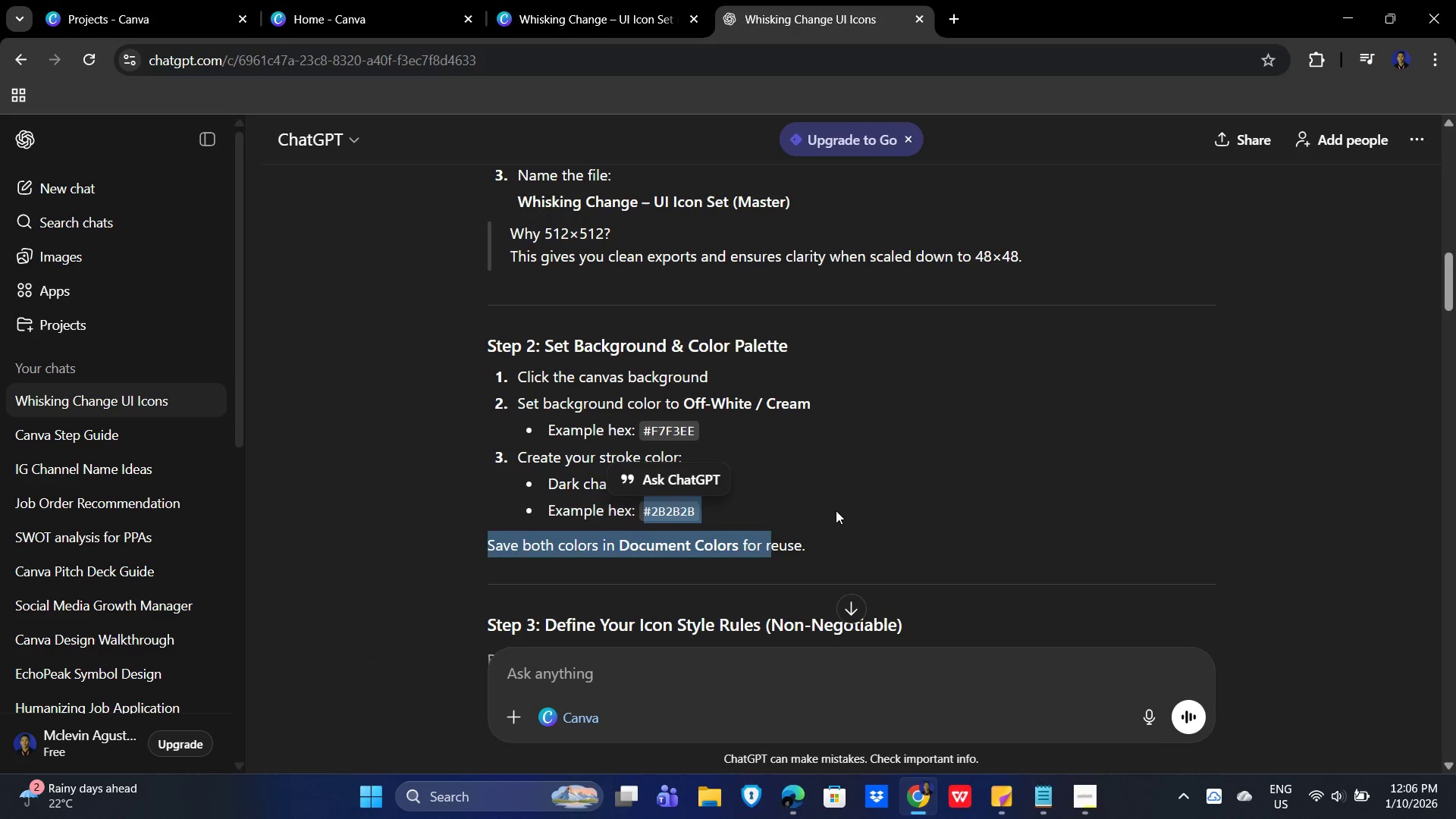 
left_click([836, 506])
 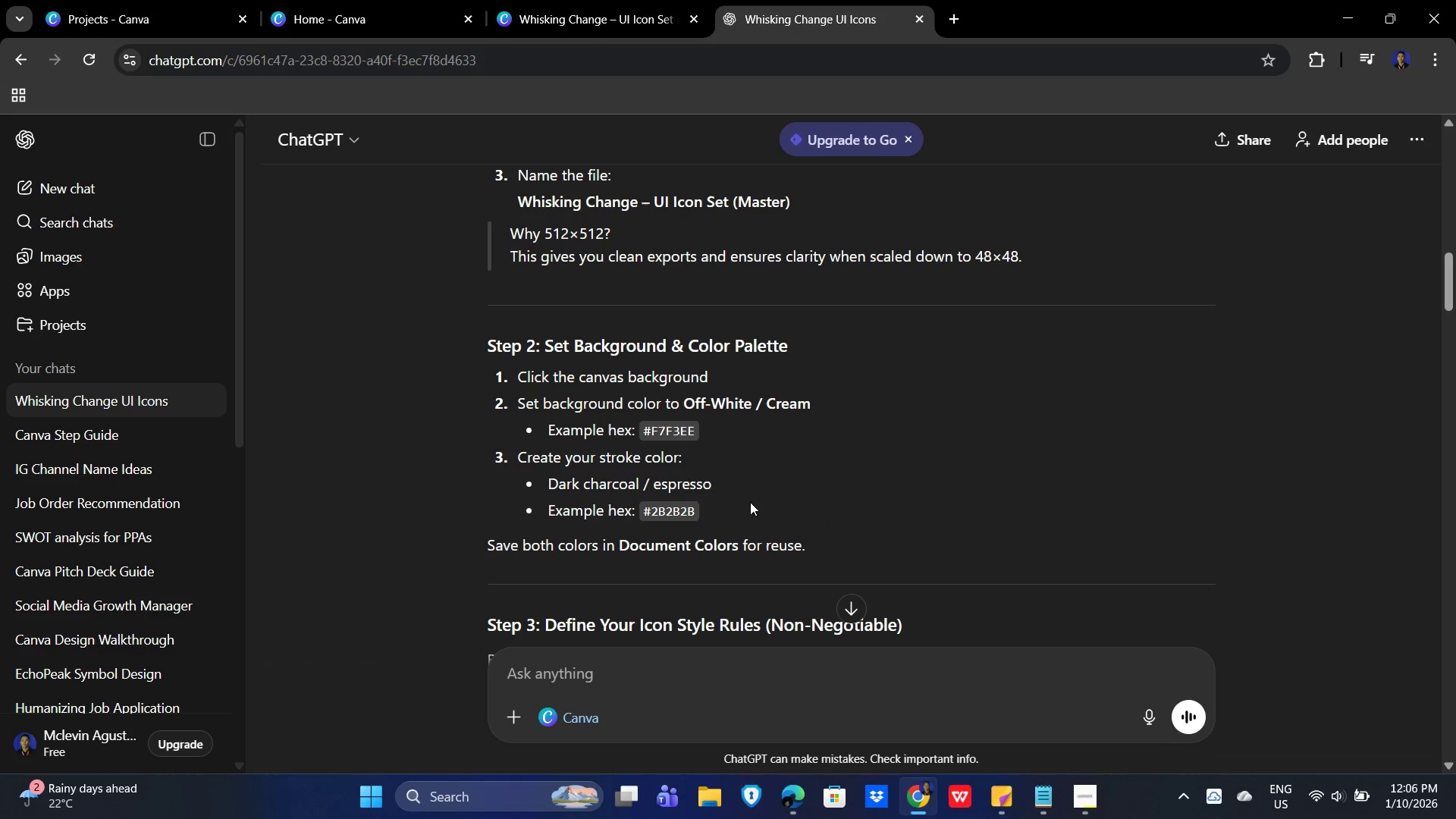 
left_click_drag(start_coordinate=[750, 502], to_coordinate=[644, 500])
 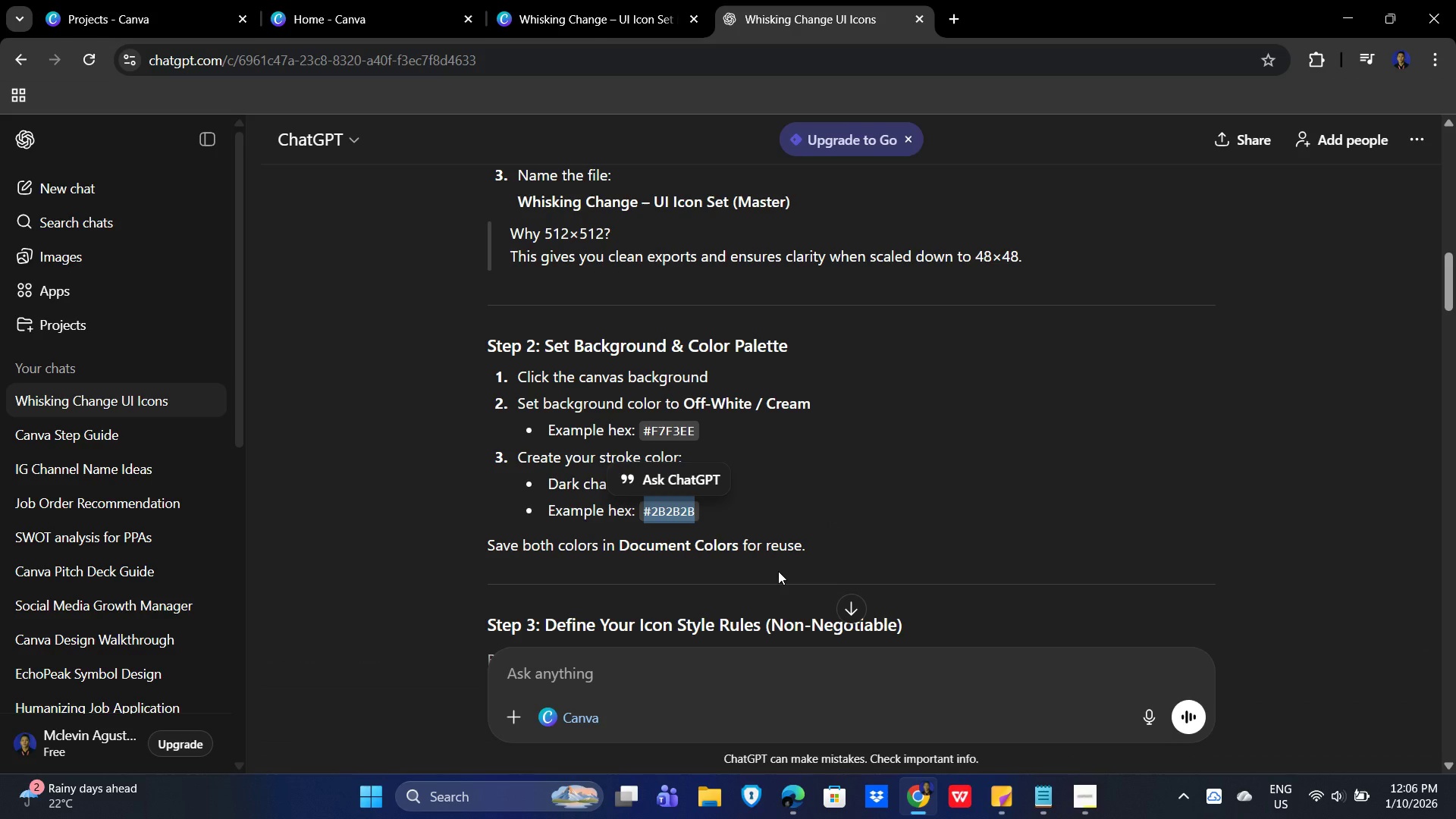 
key(Control+C)
 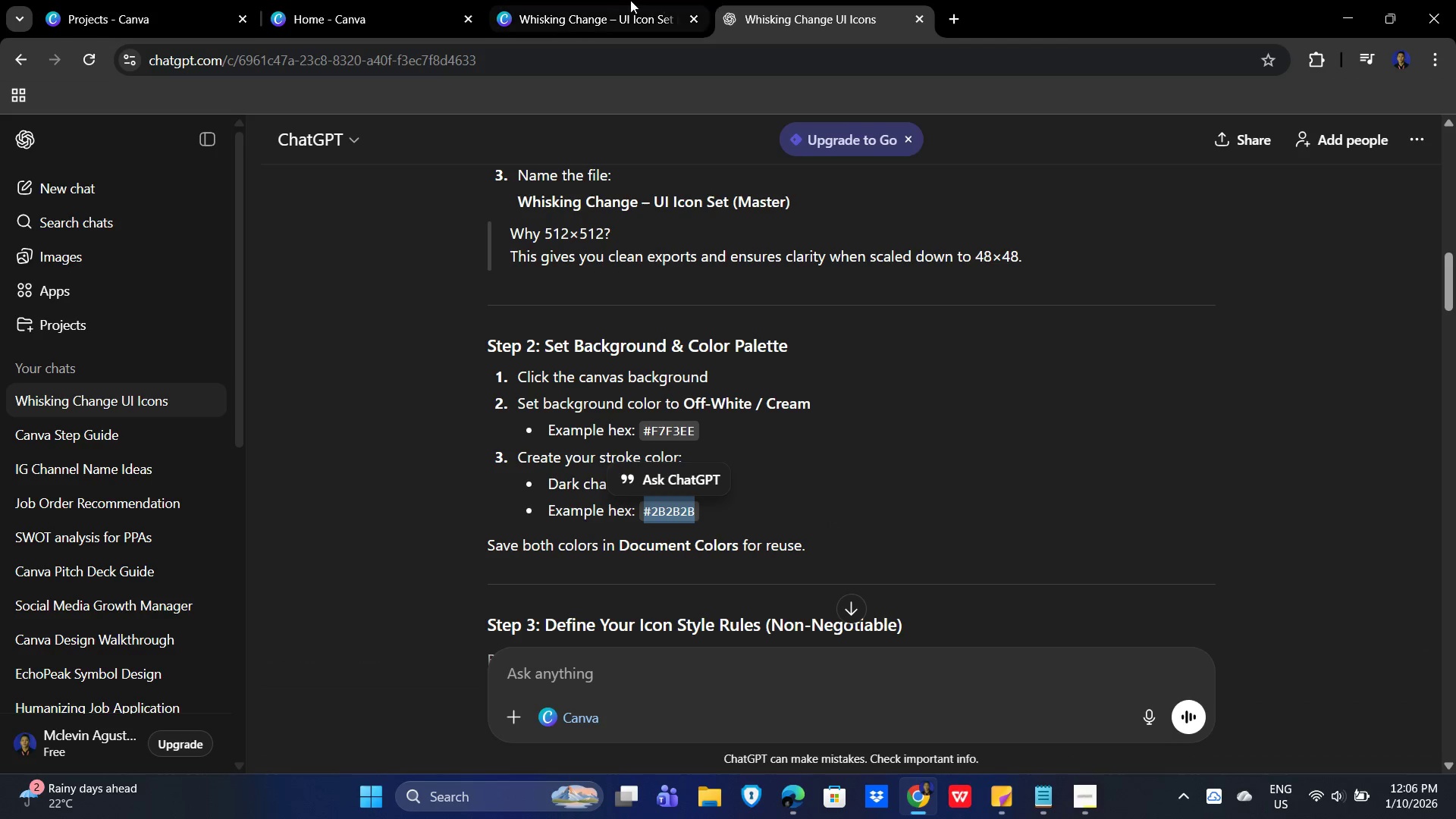 
left_click([610, 0])
 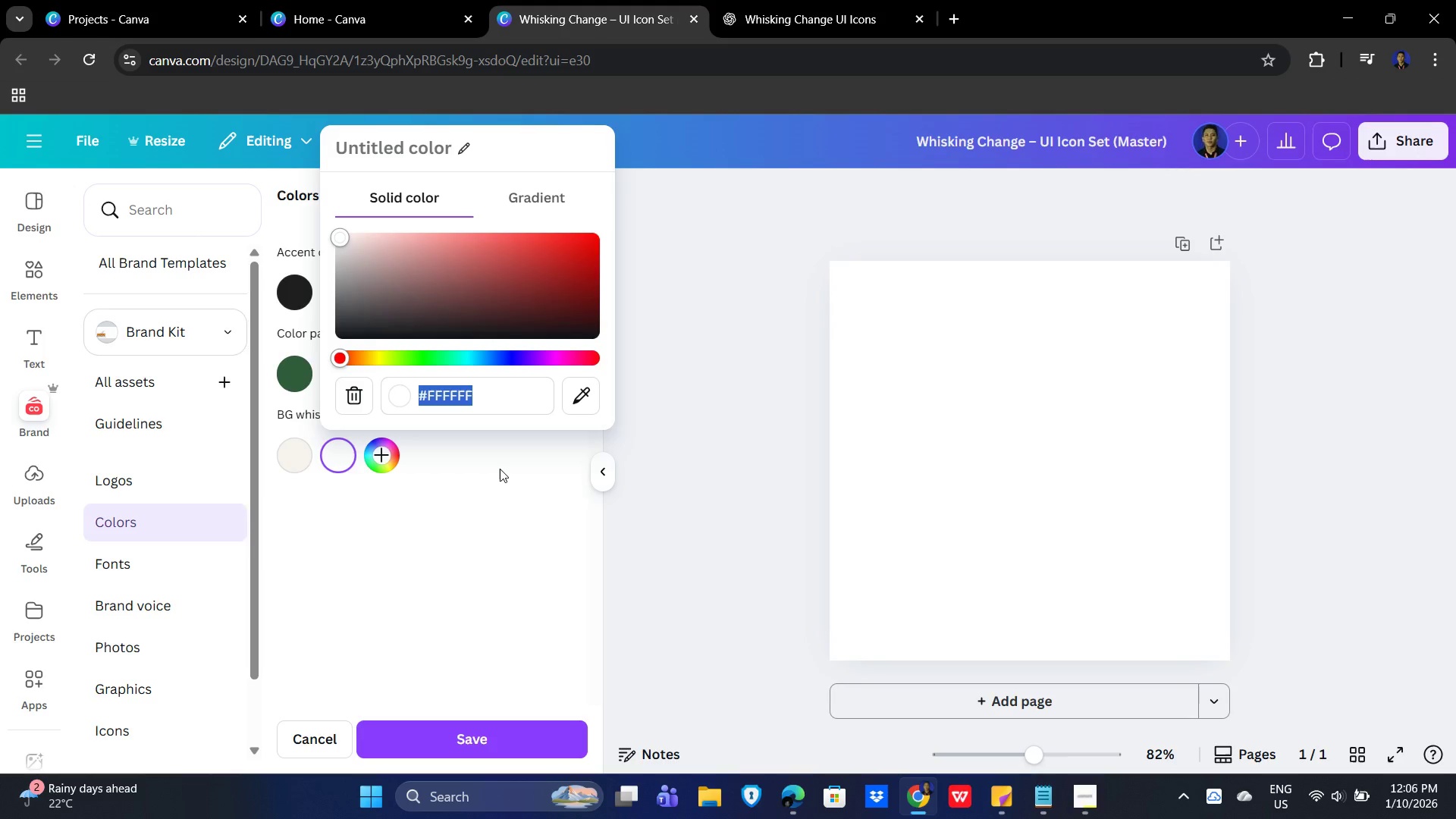 
key(Control+V)
 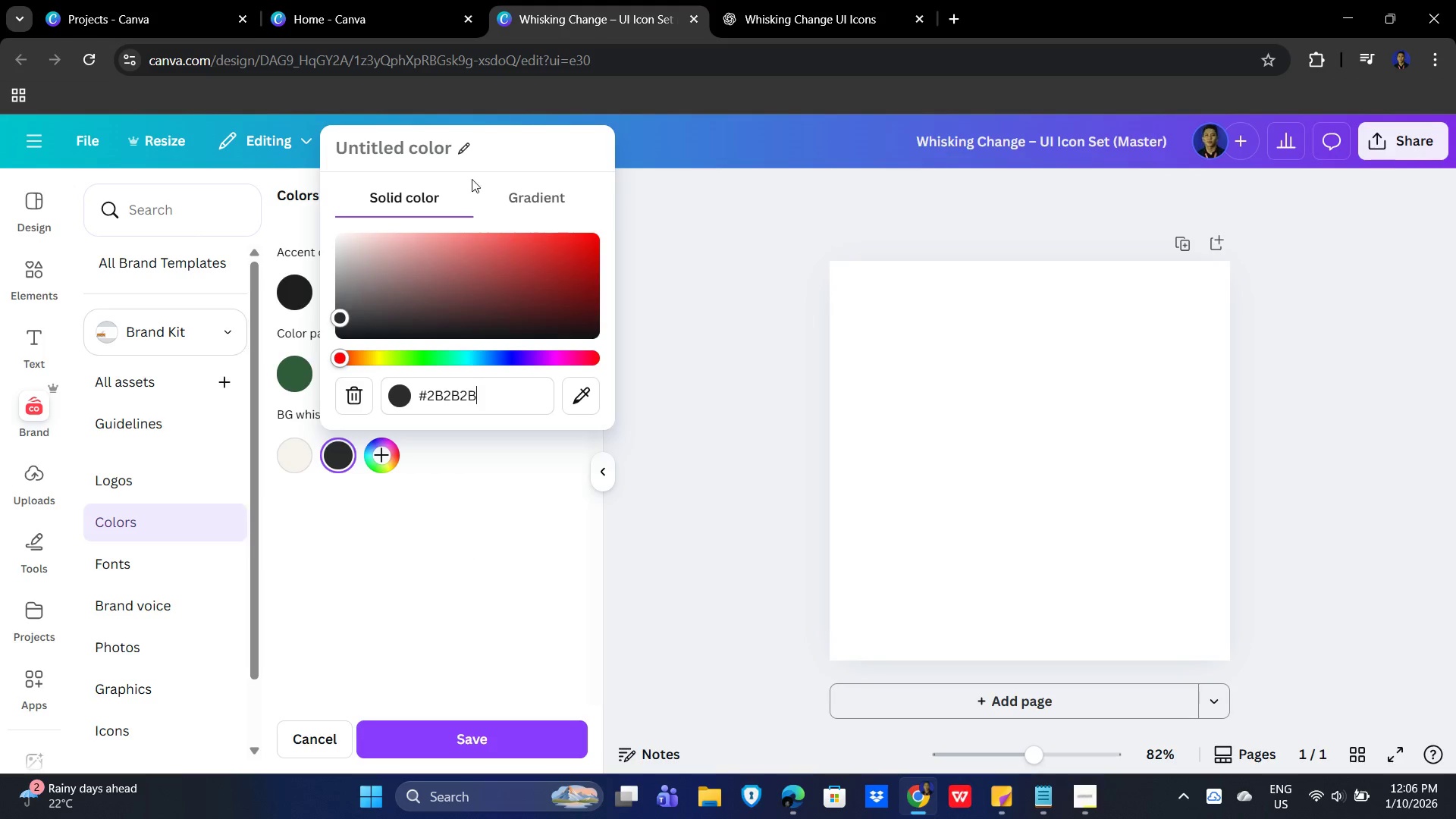 
left_click([409, 145])
 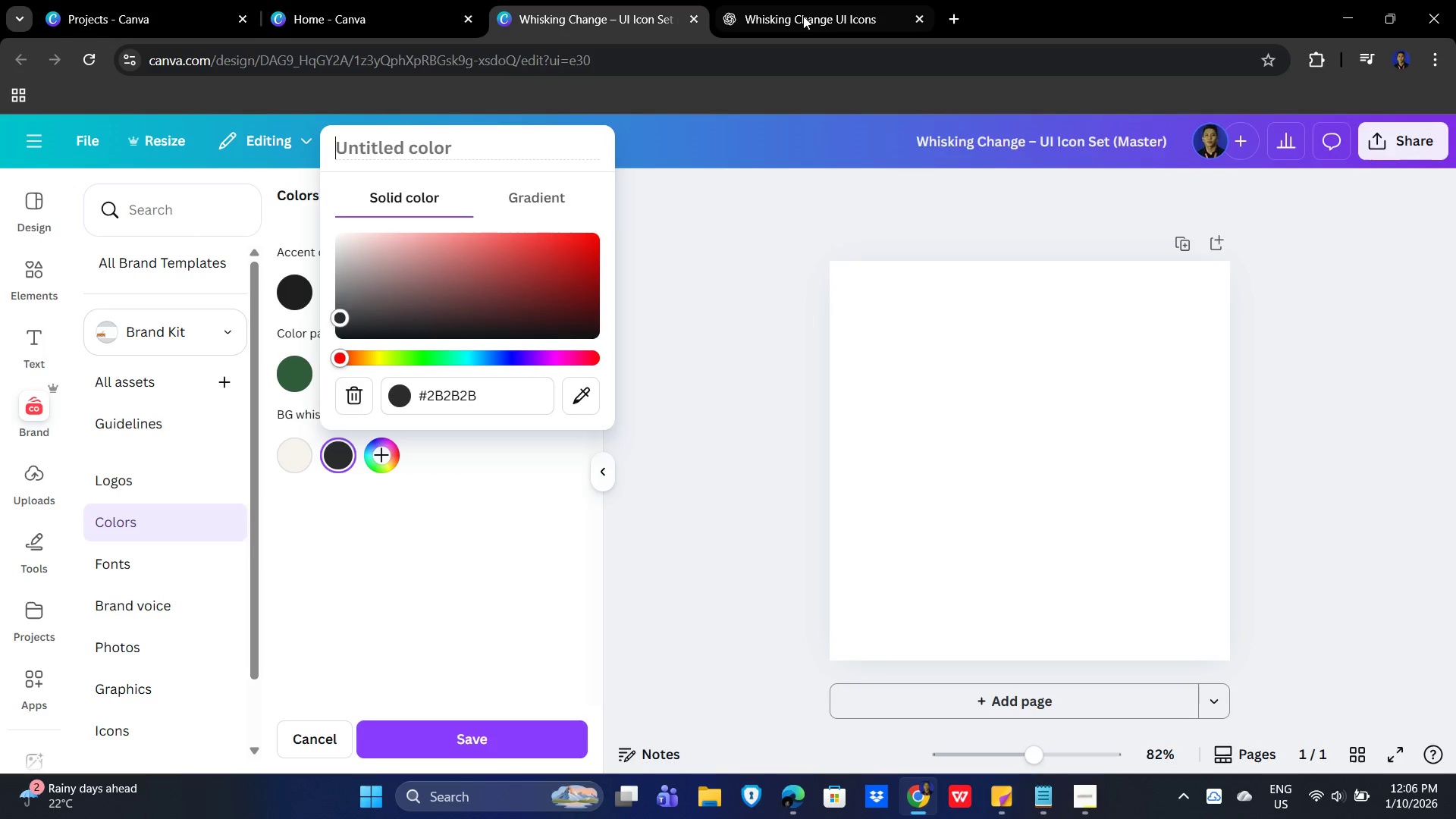 
left_click([803, 9])
 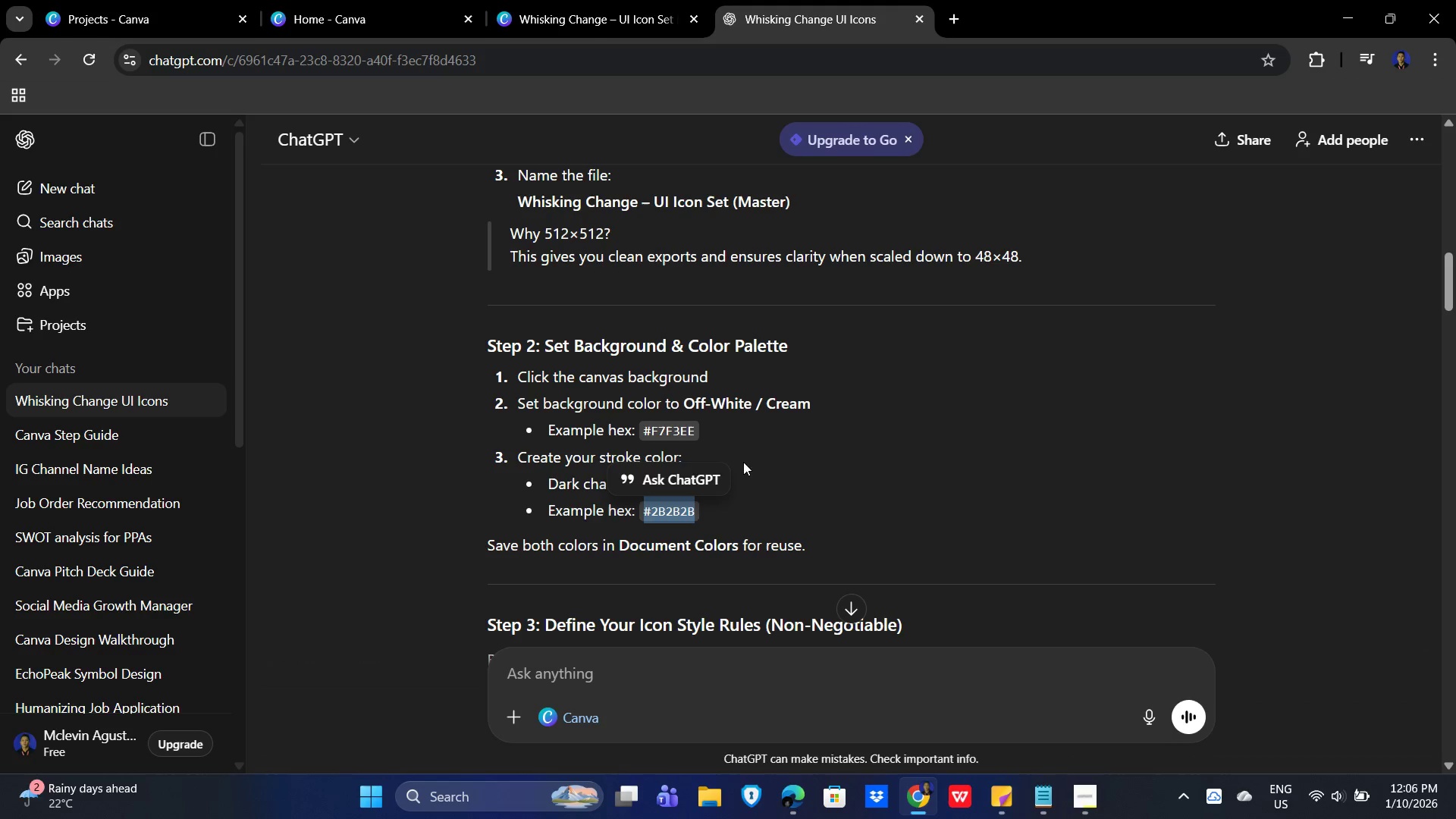 
left_click_drag(start_coordinate=[752, 472], to_coordinate=[768, 472])
 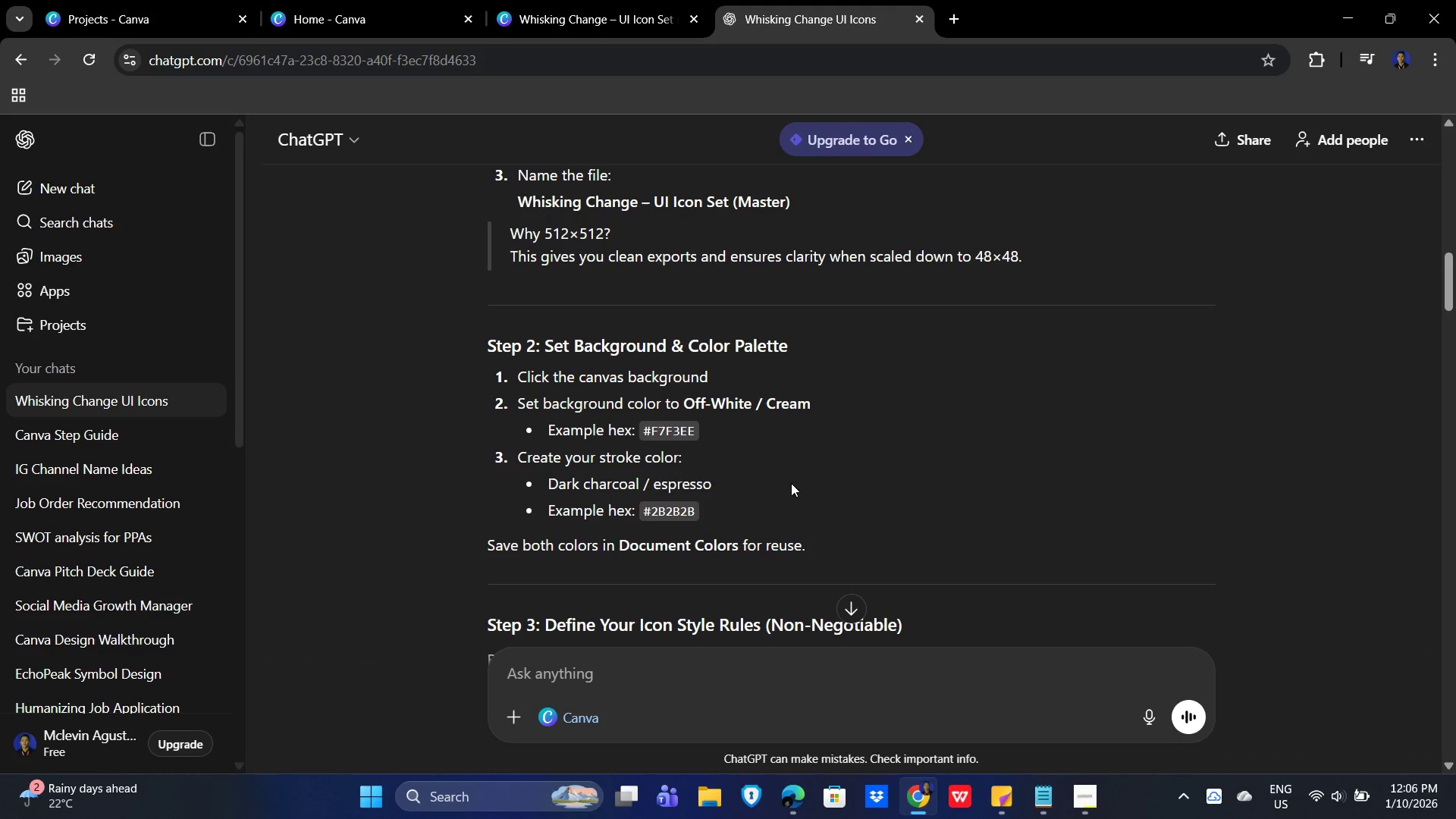 
left_click_drag(start_coordinate=[791, 483], to_coordinate=[544, 486])
 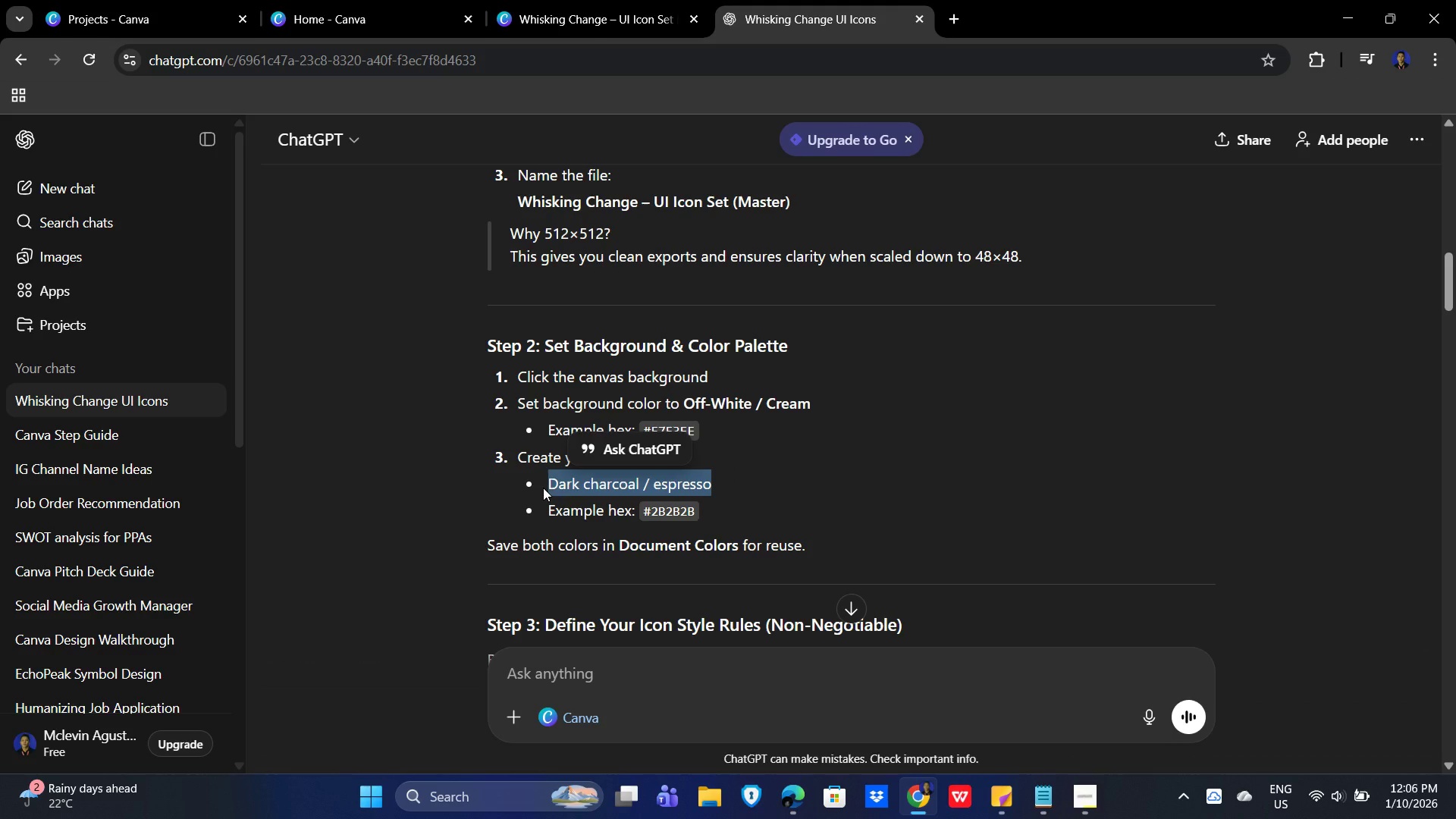 
key(Control+C)
 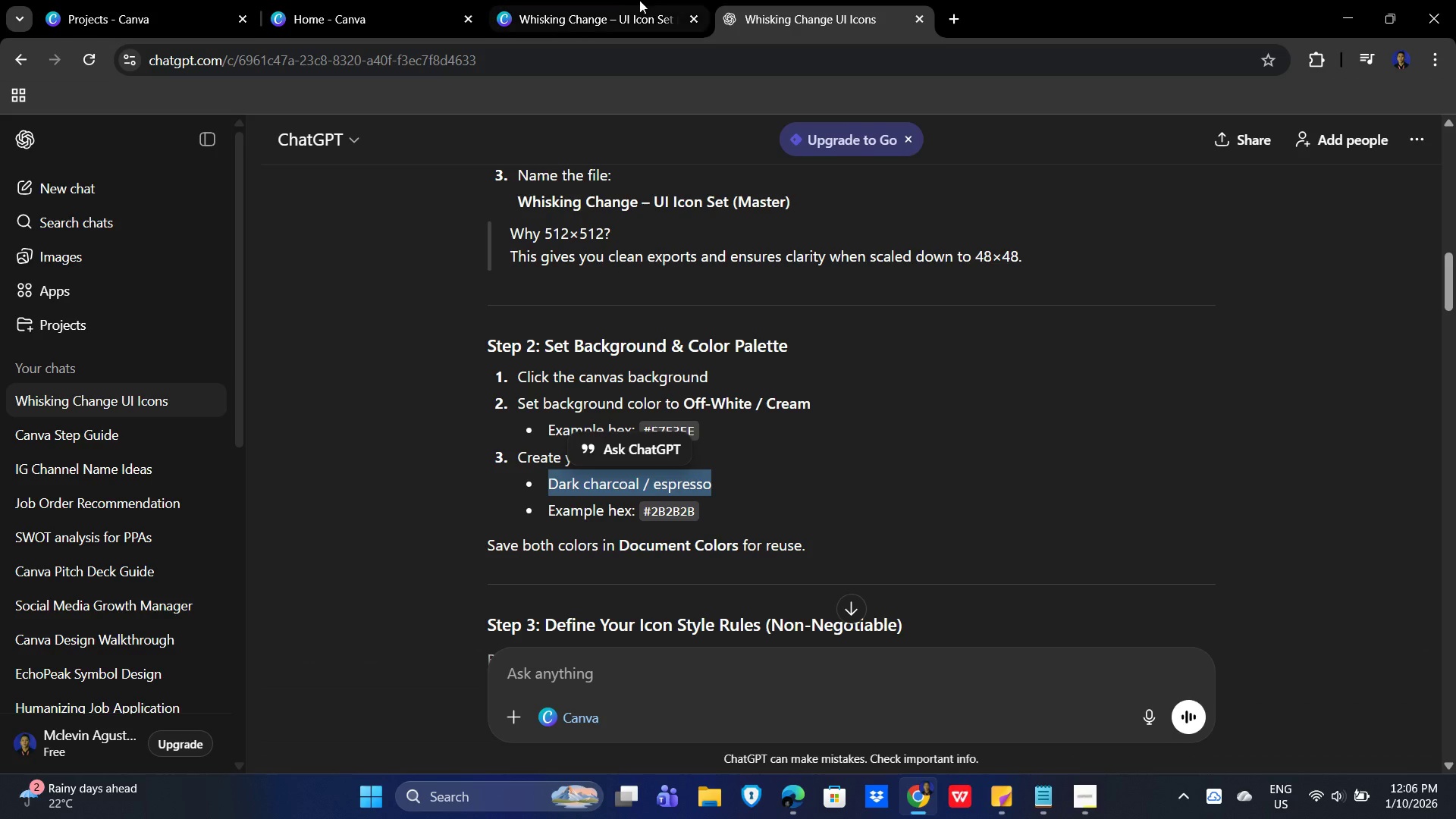 
left_click([637, 0])
 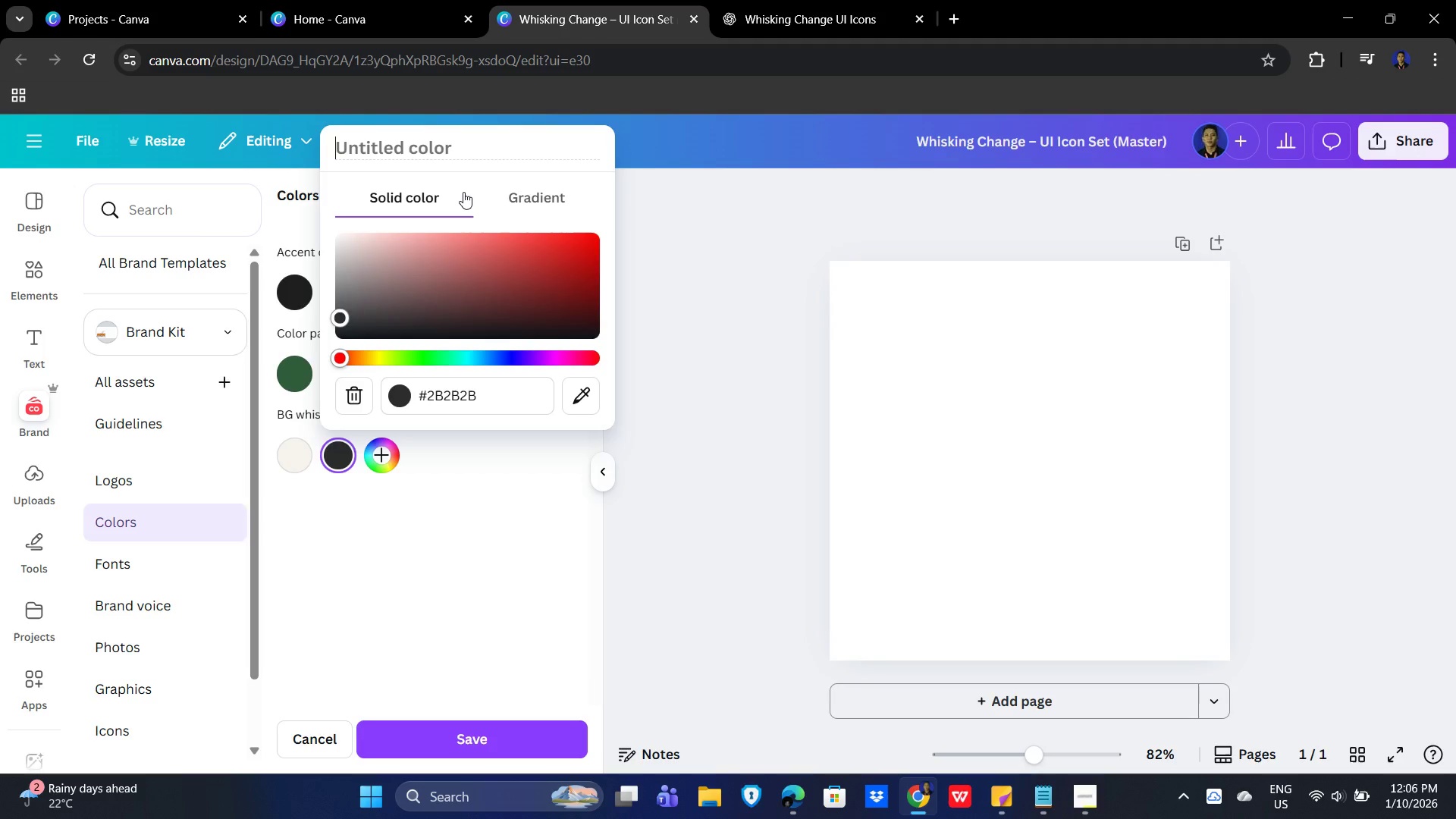 
key(Control+V)
 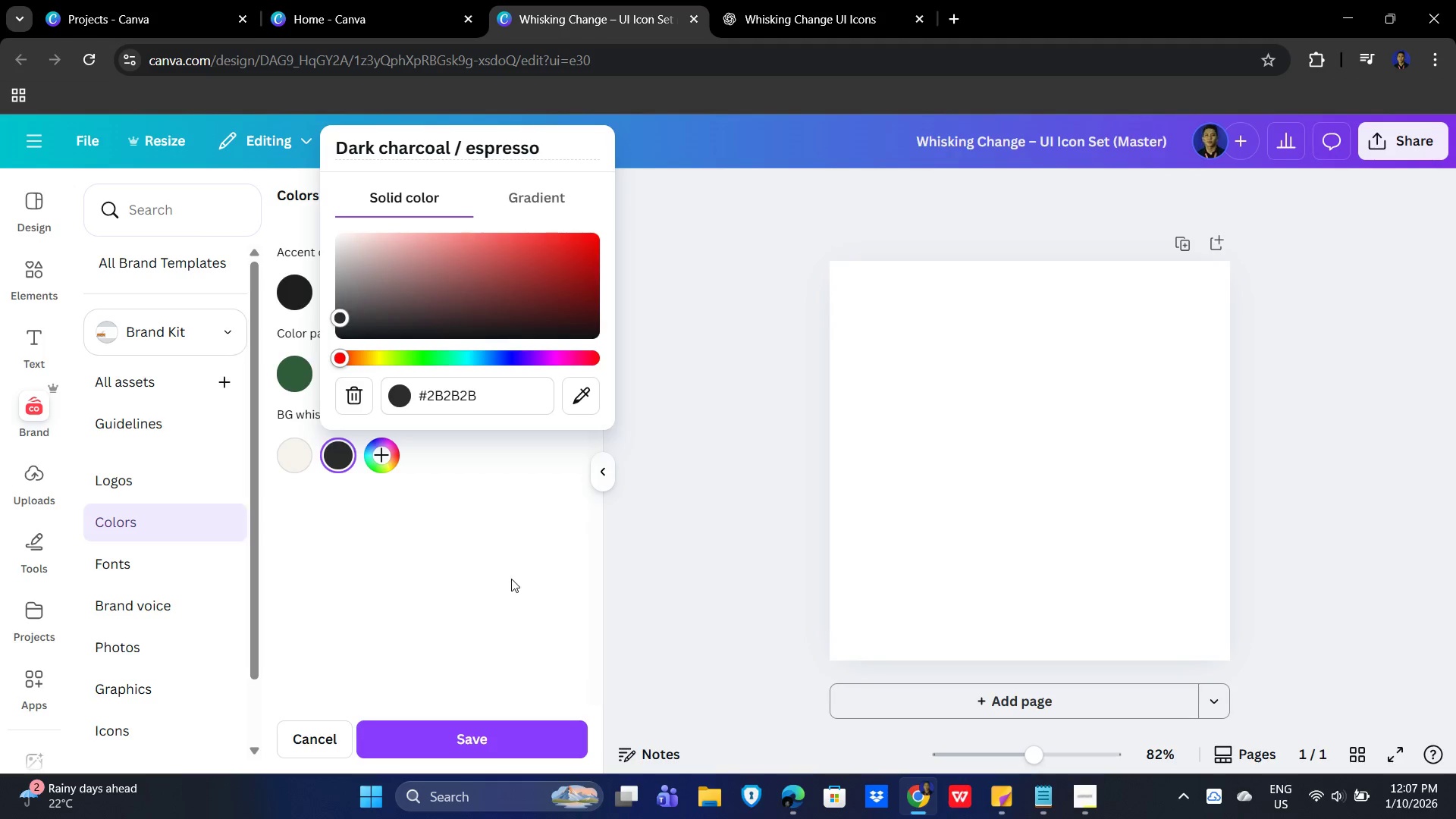 
left_click([495, 601])
 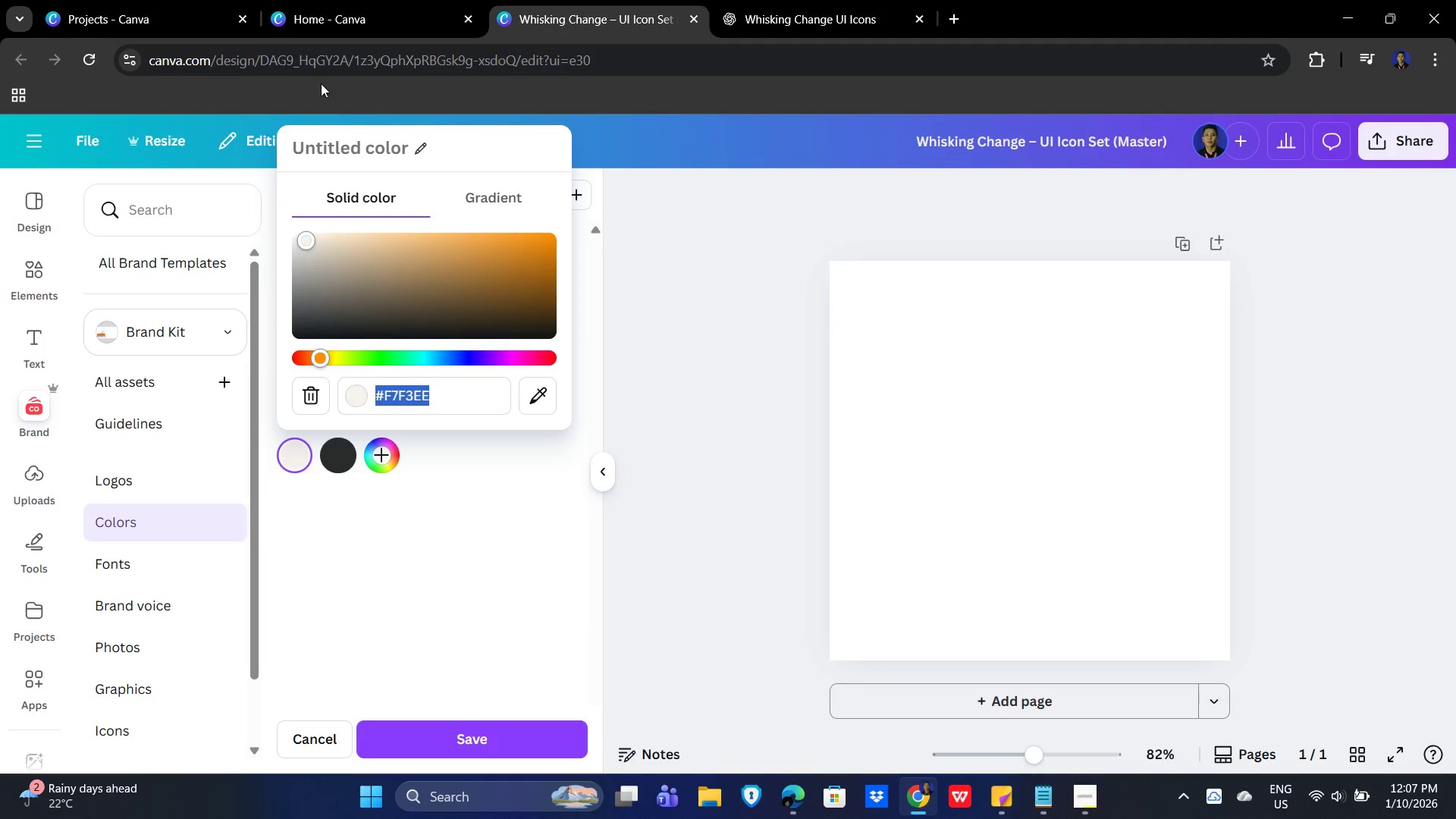 
left_click([821, 0])
 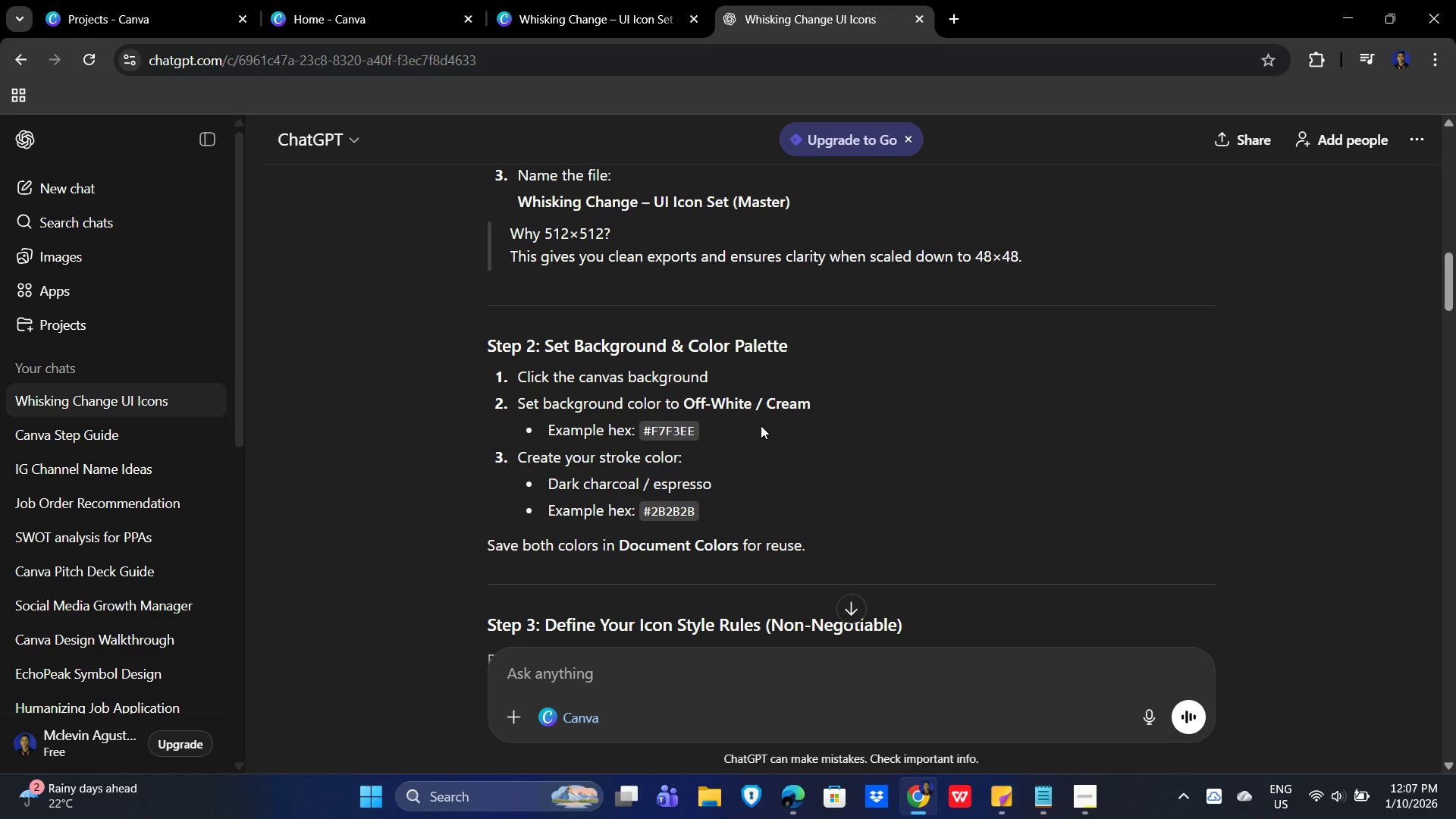 
left_click_drag(start_coordinate=[832, 410], to_coordinate=[683, 406])
 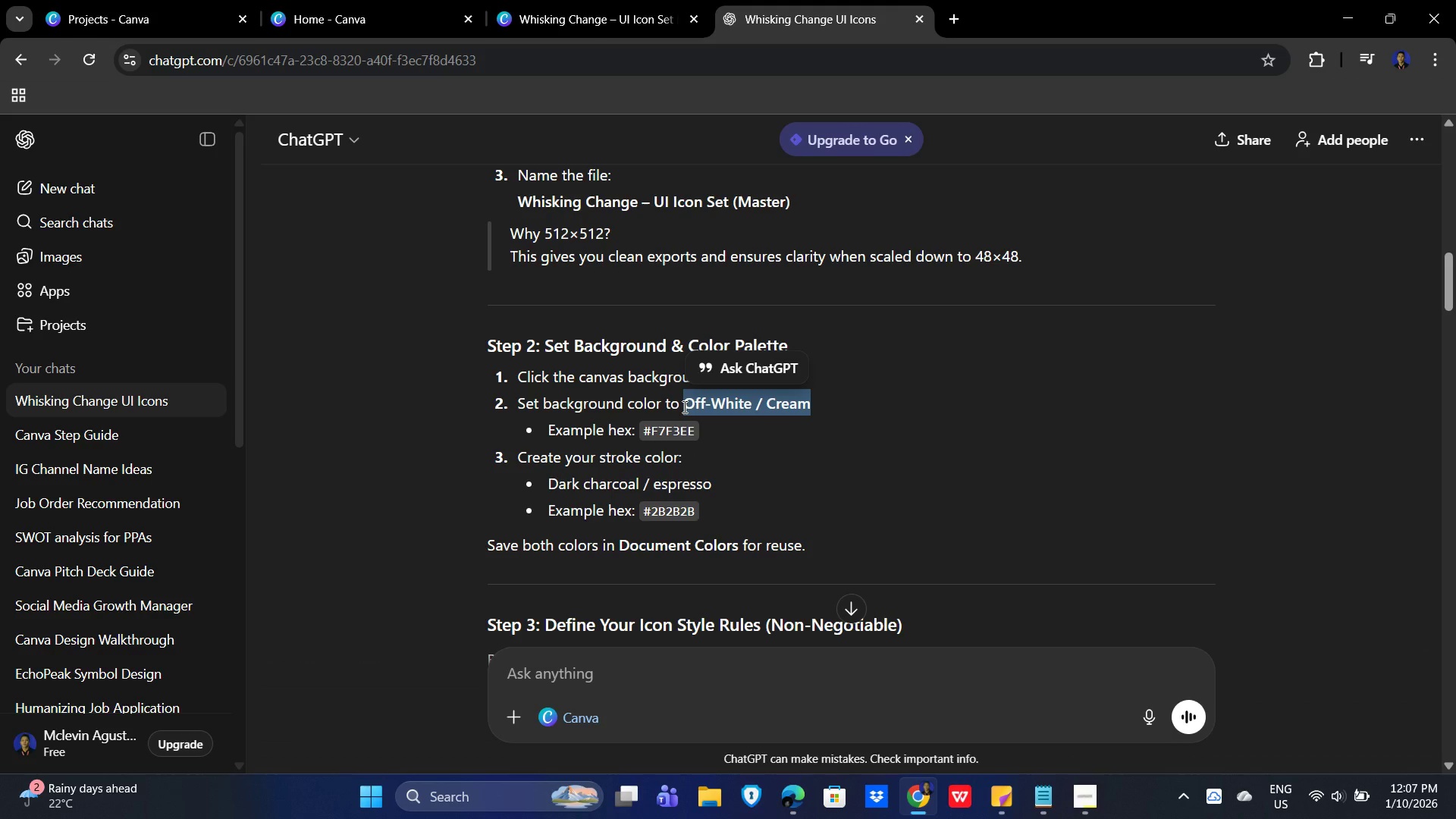 
key(Control+C)
 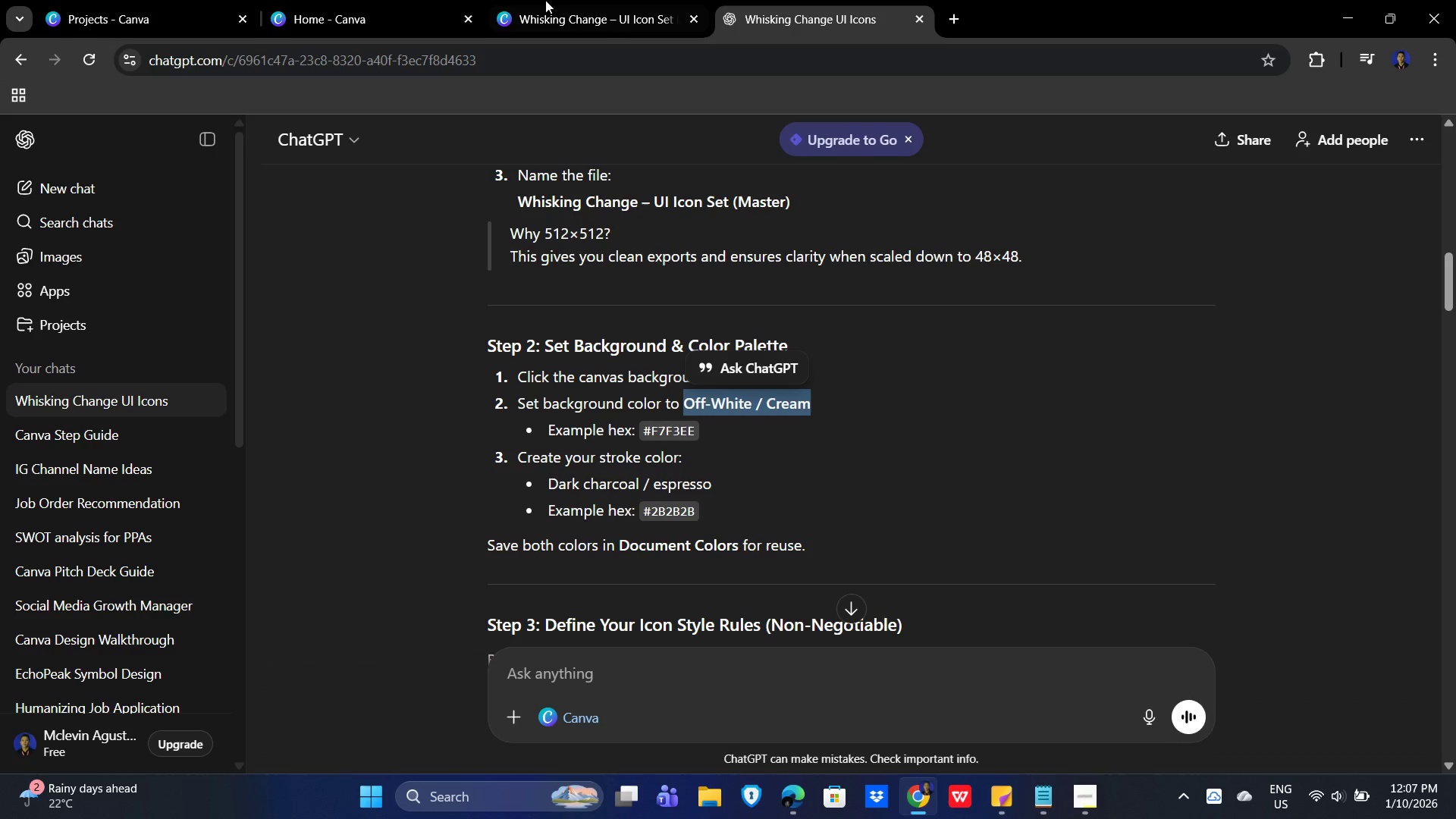 
left_click([564, 0])
 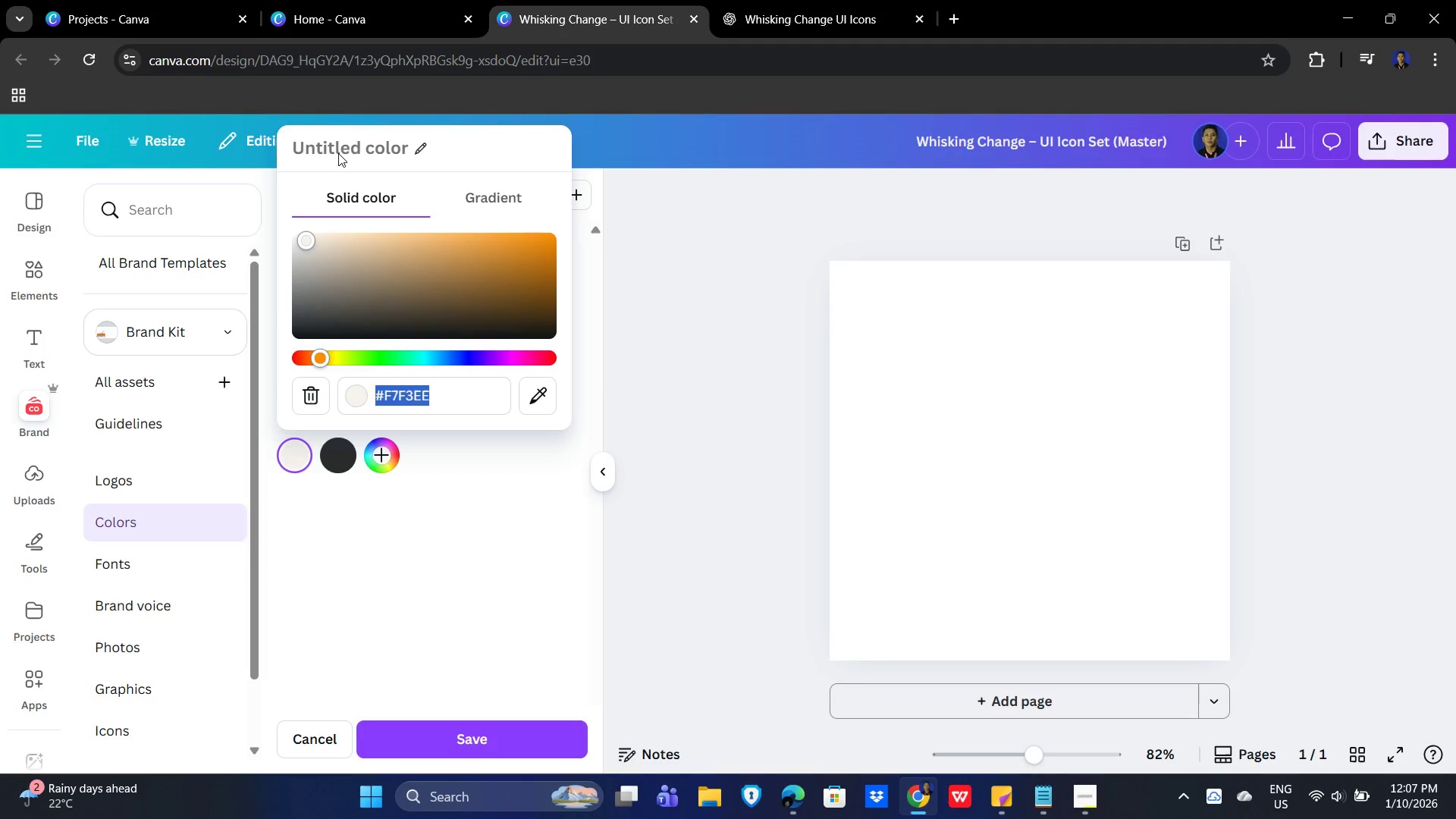 
left_click([350, 136])
 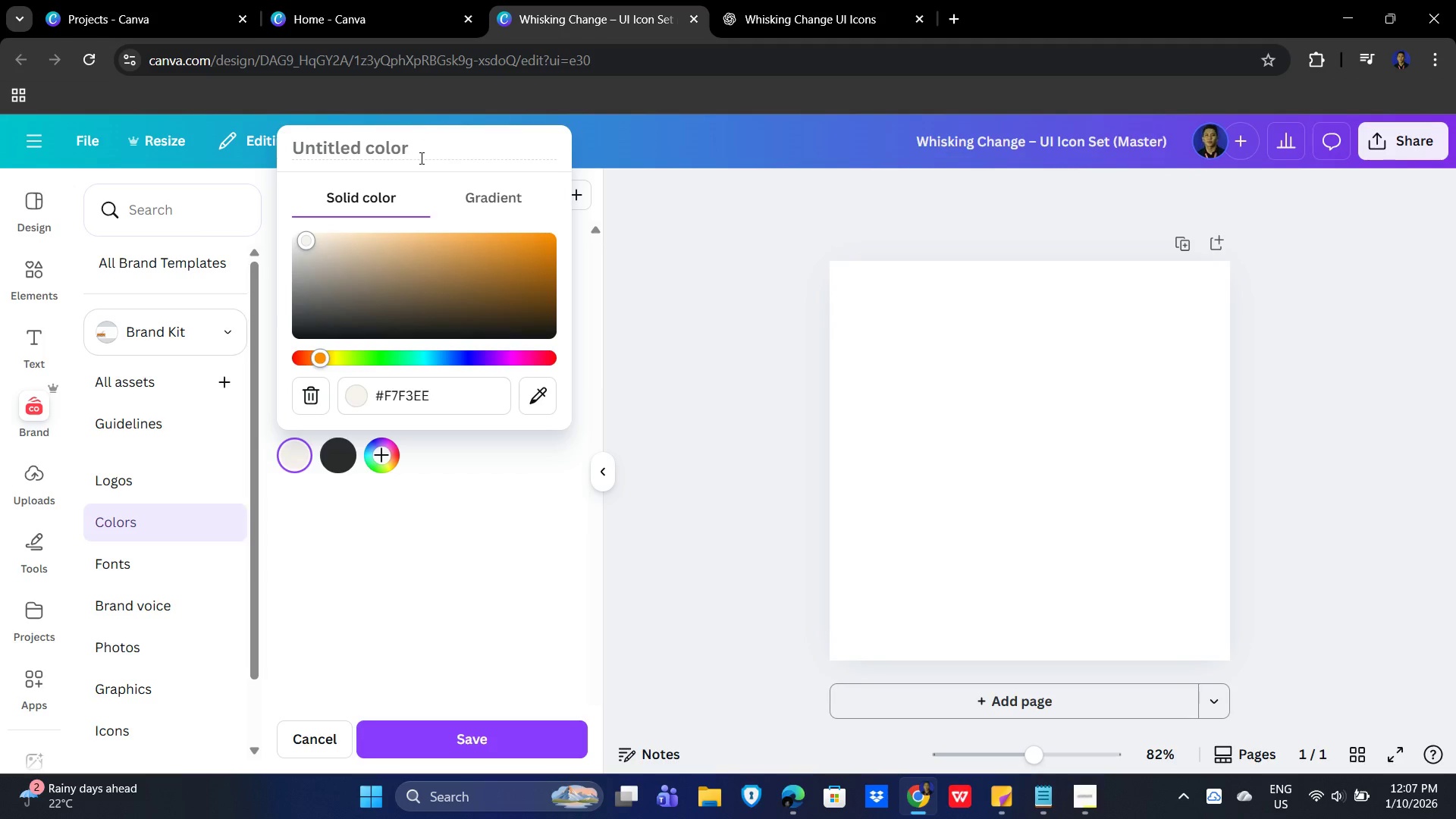 
key(Control+V)
 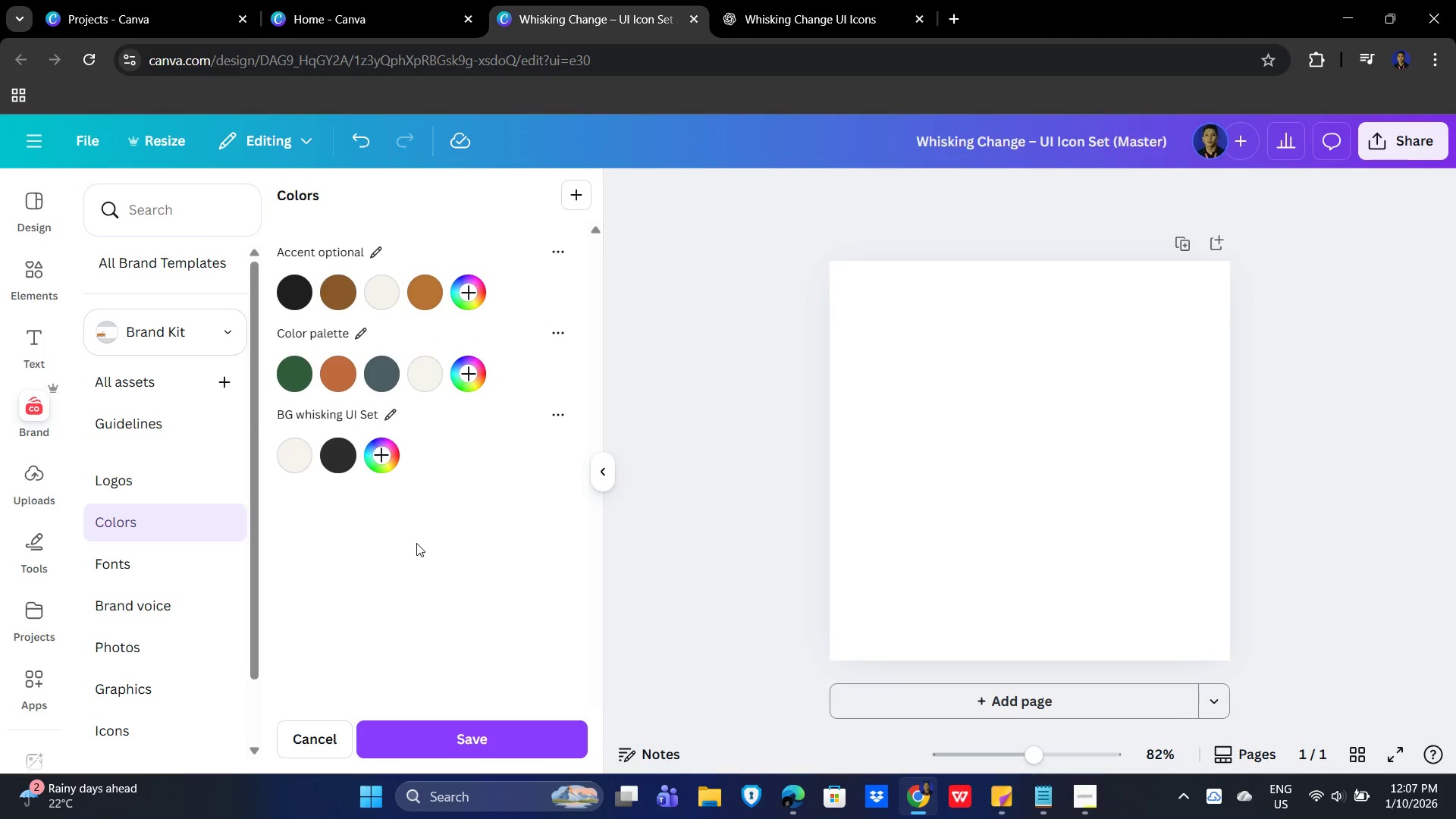 
left_click([301, 453])
 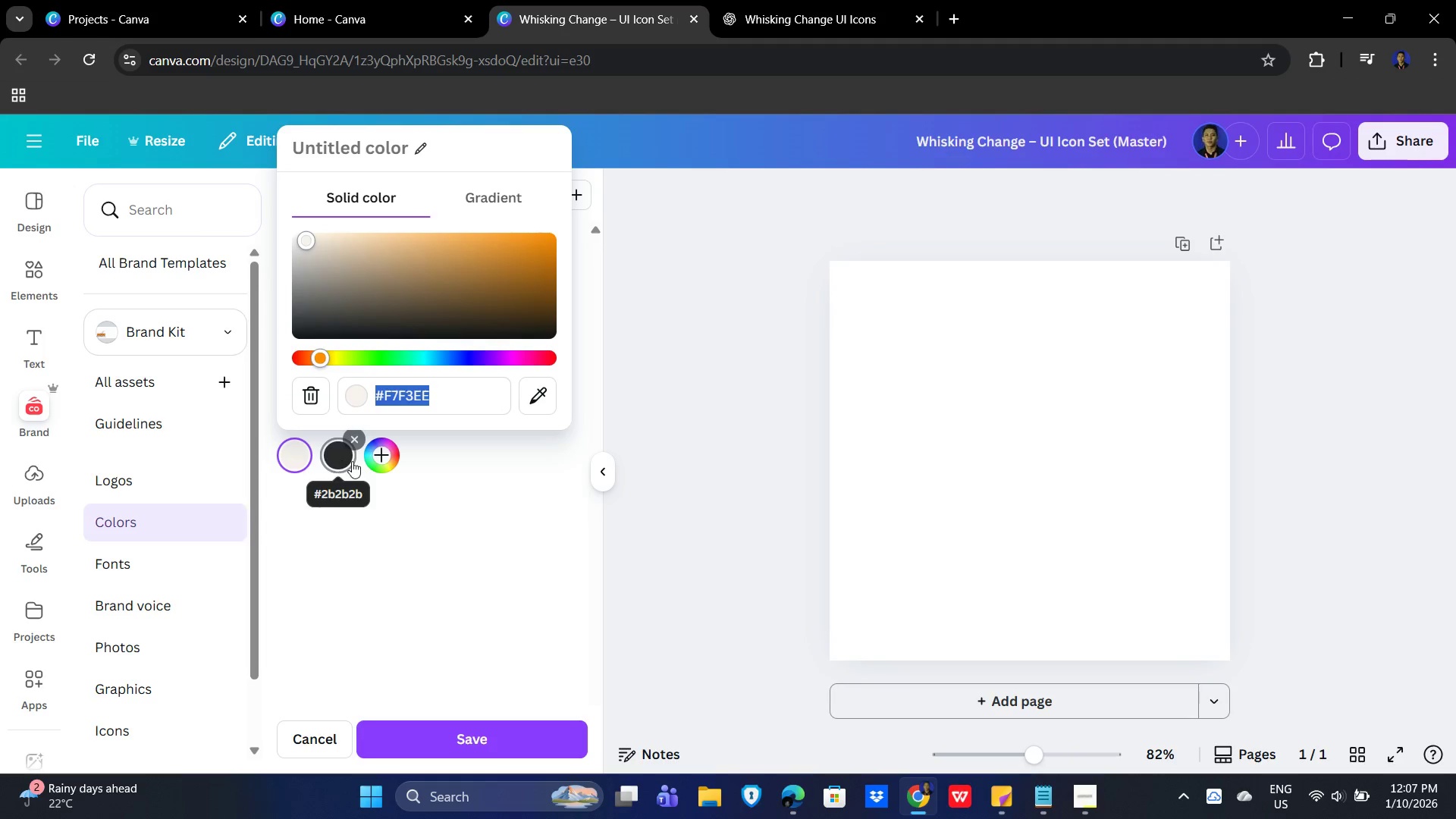 
left_click([457, 598])
 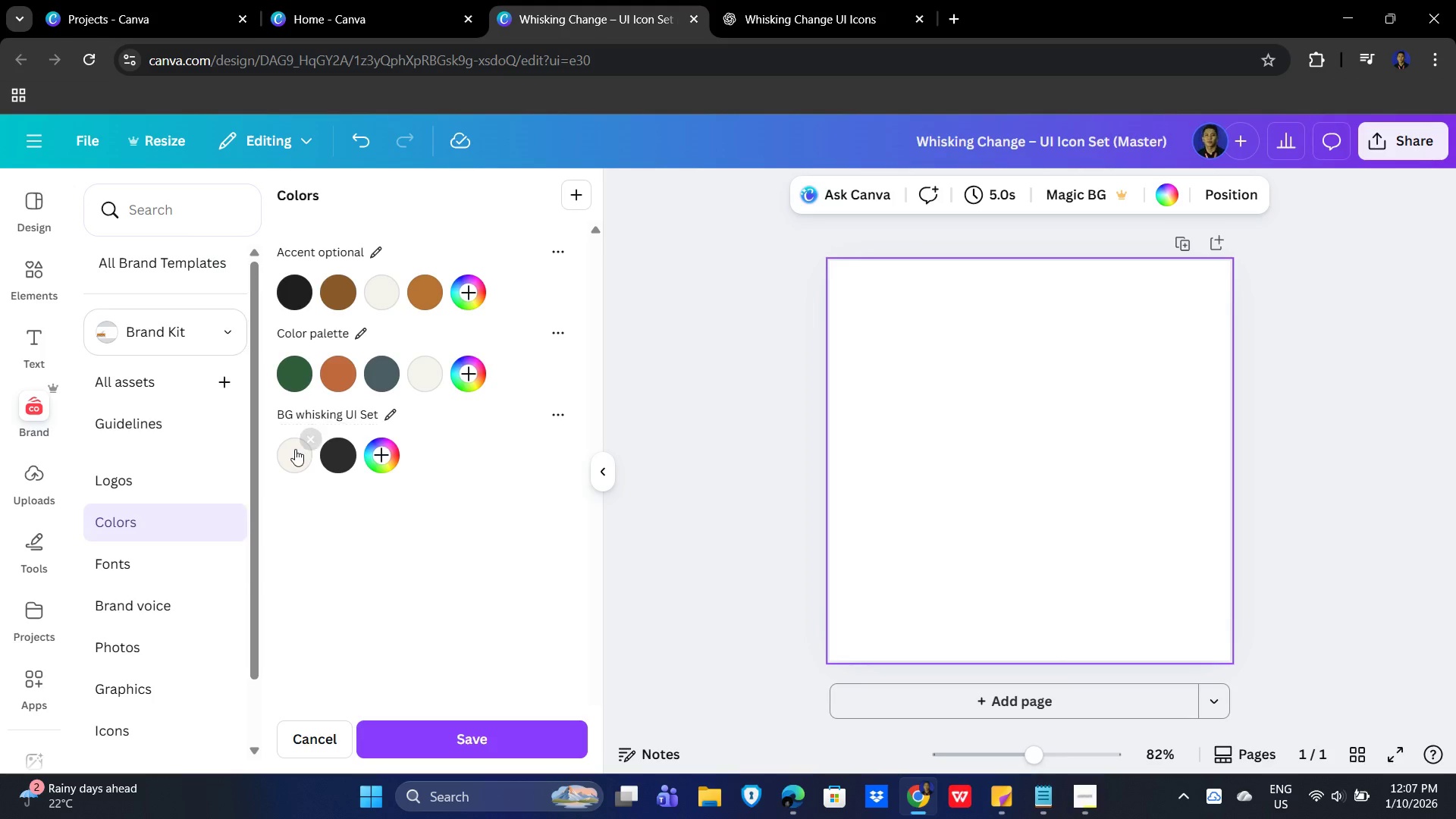 
left_click([280, 456])
 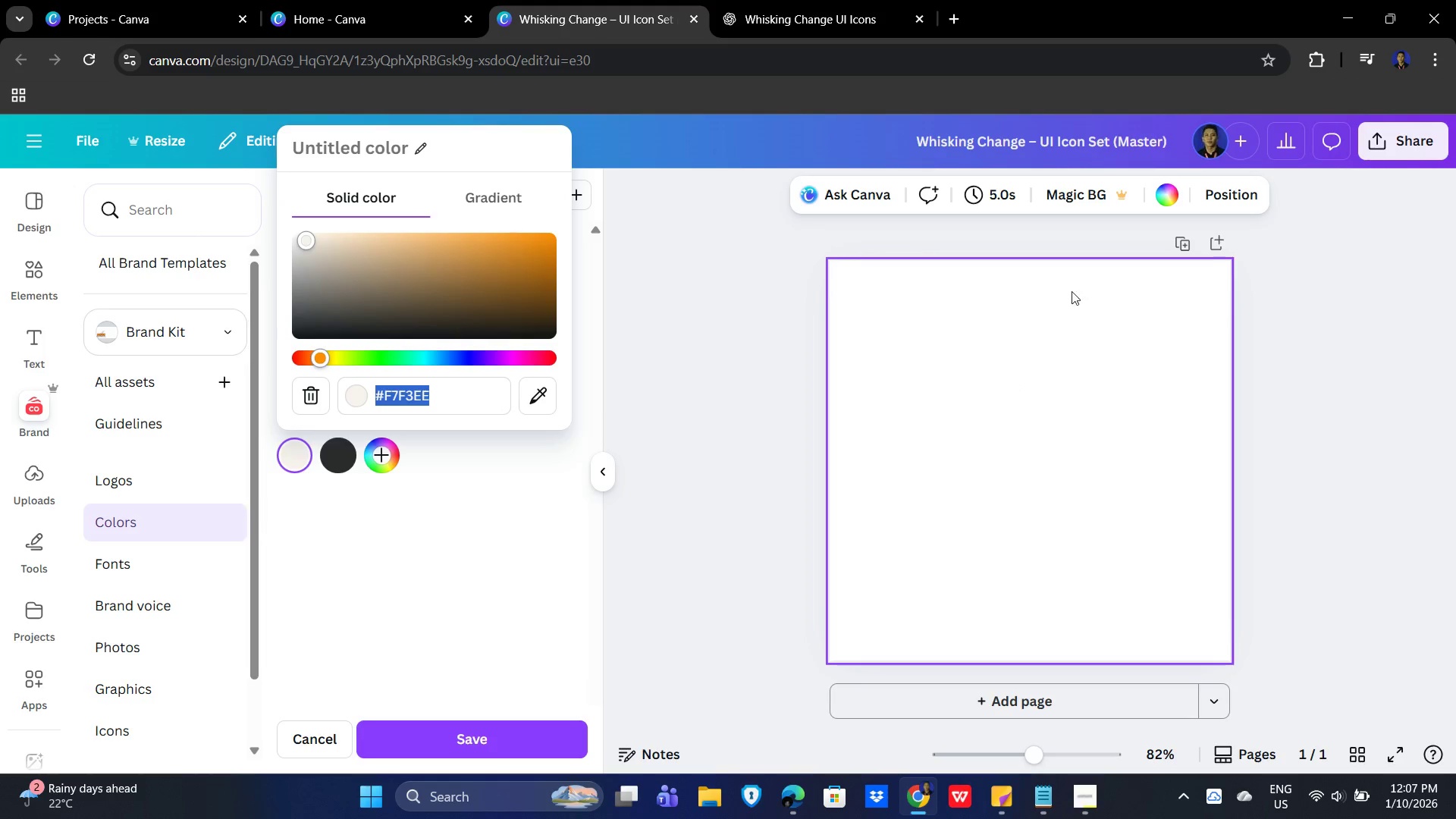 
left_click([1166, 187])
 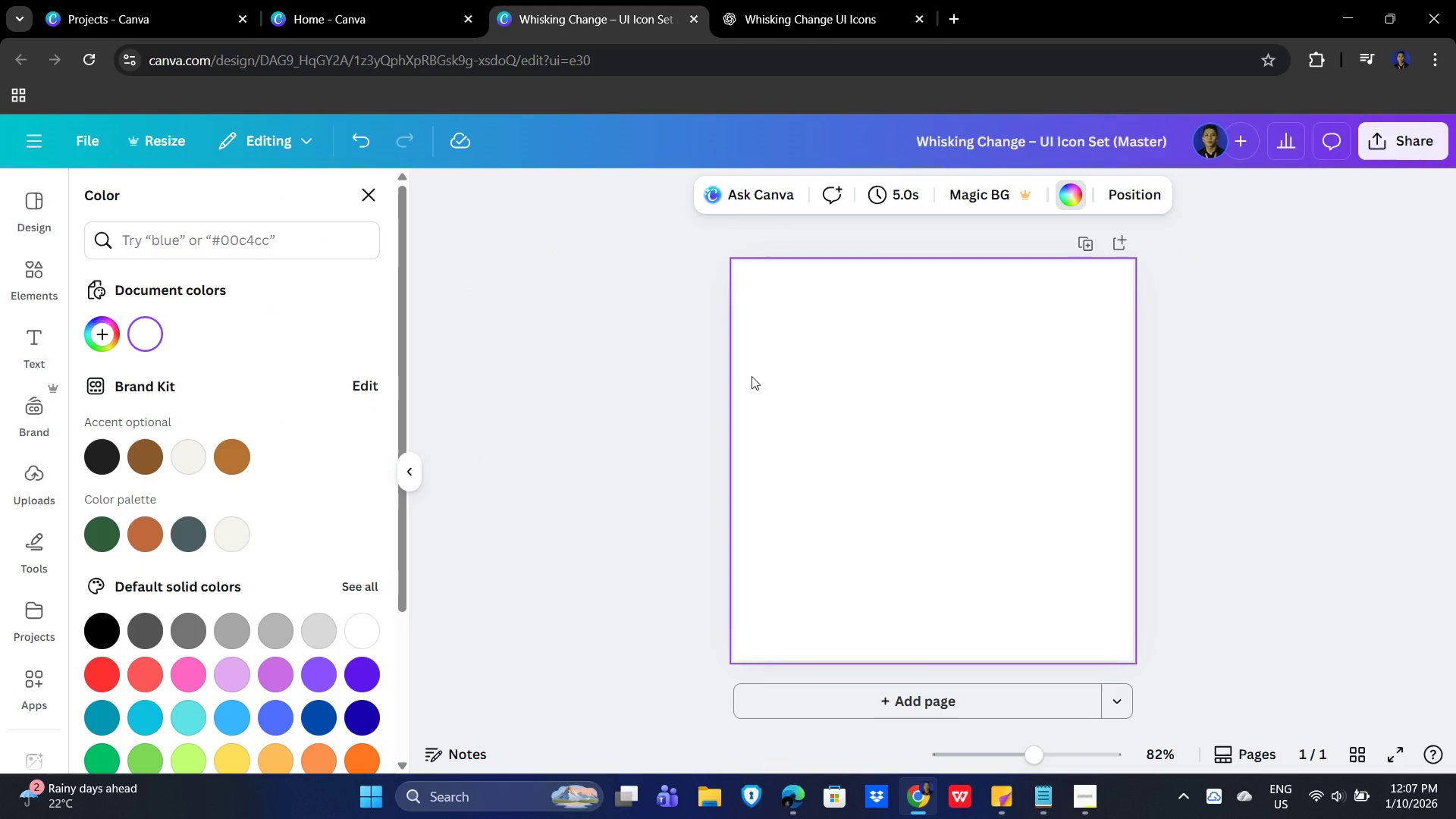 
left_click([1020, 472])
 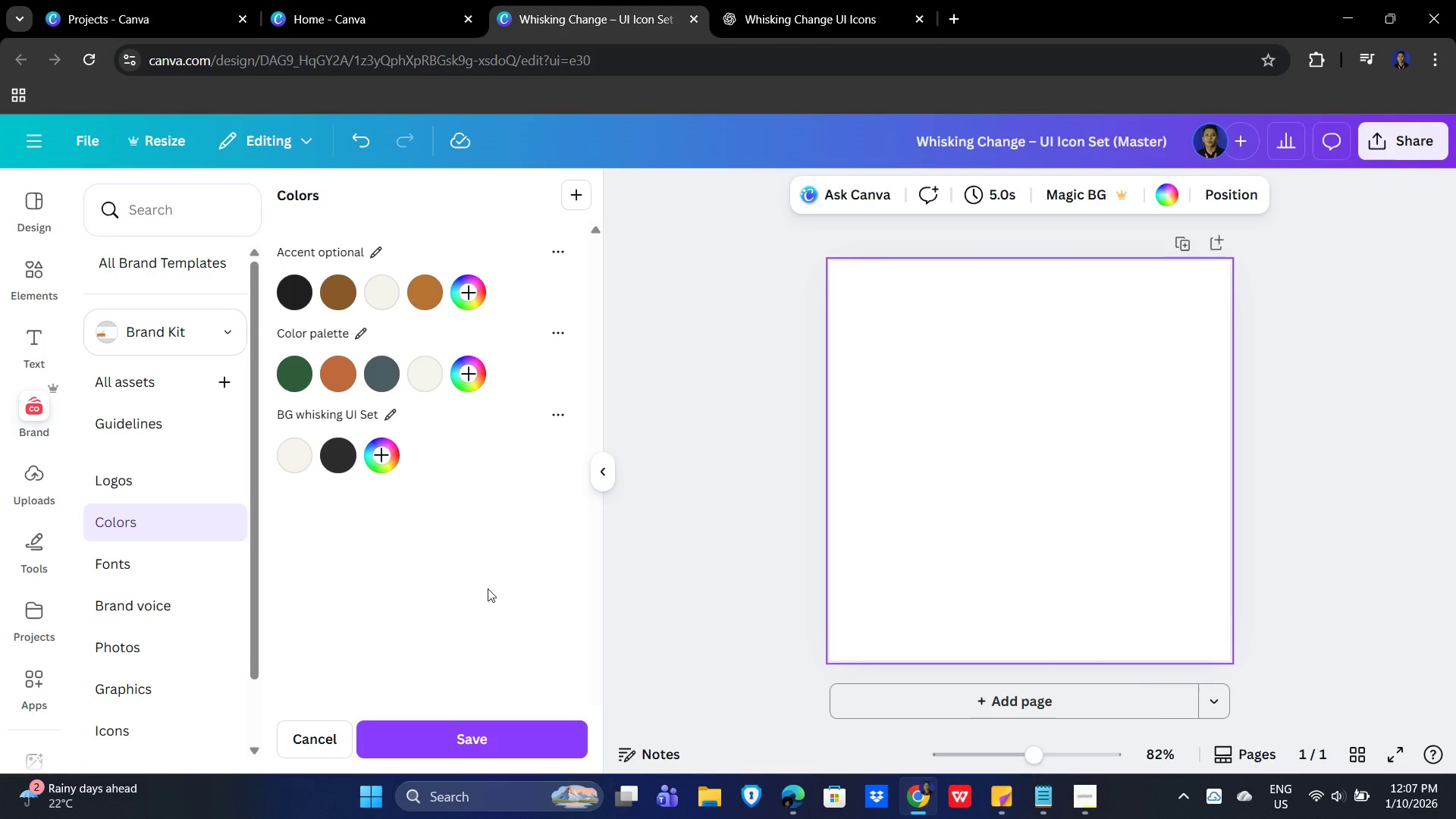 
left_click([460, 667])
 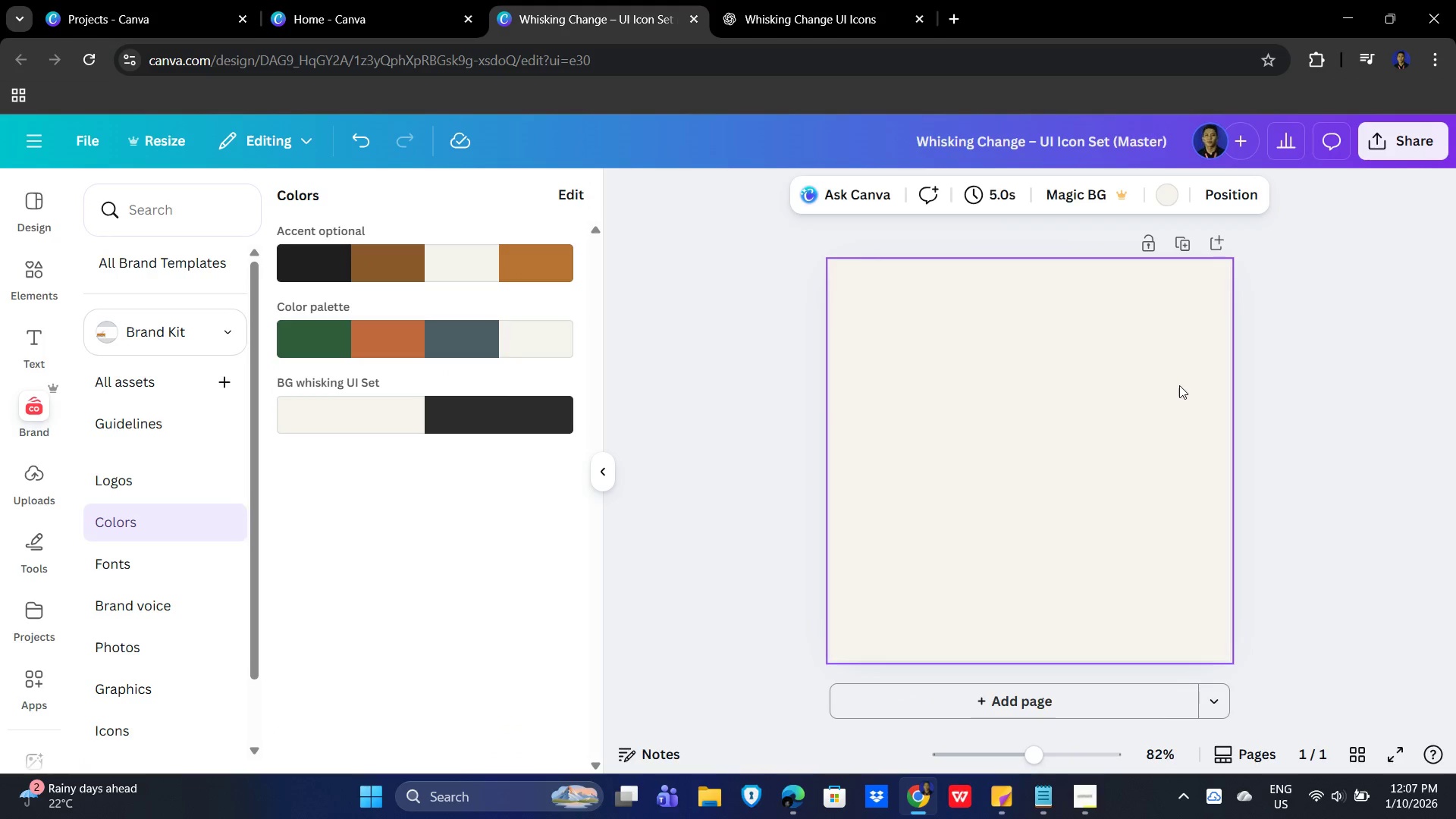 
wait(5.39)
 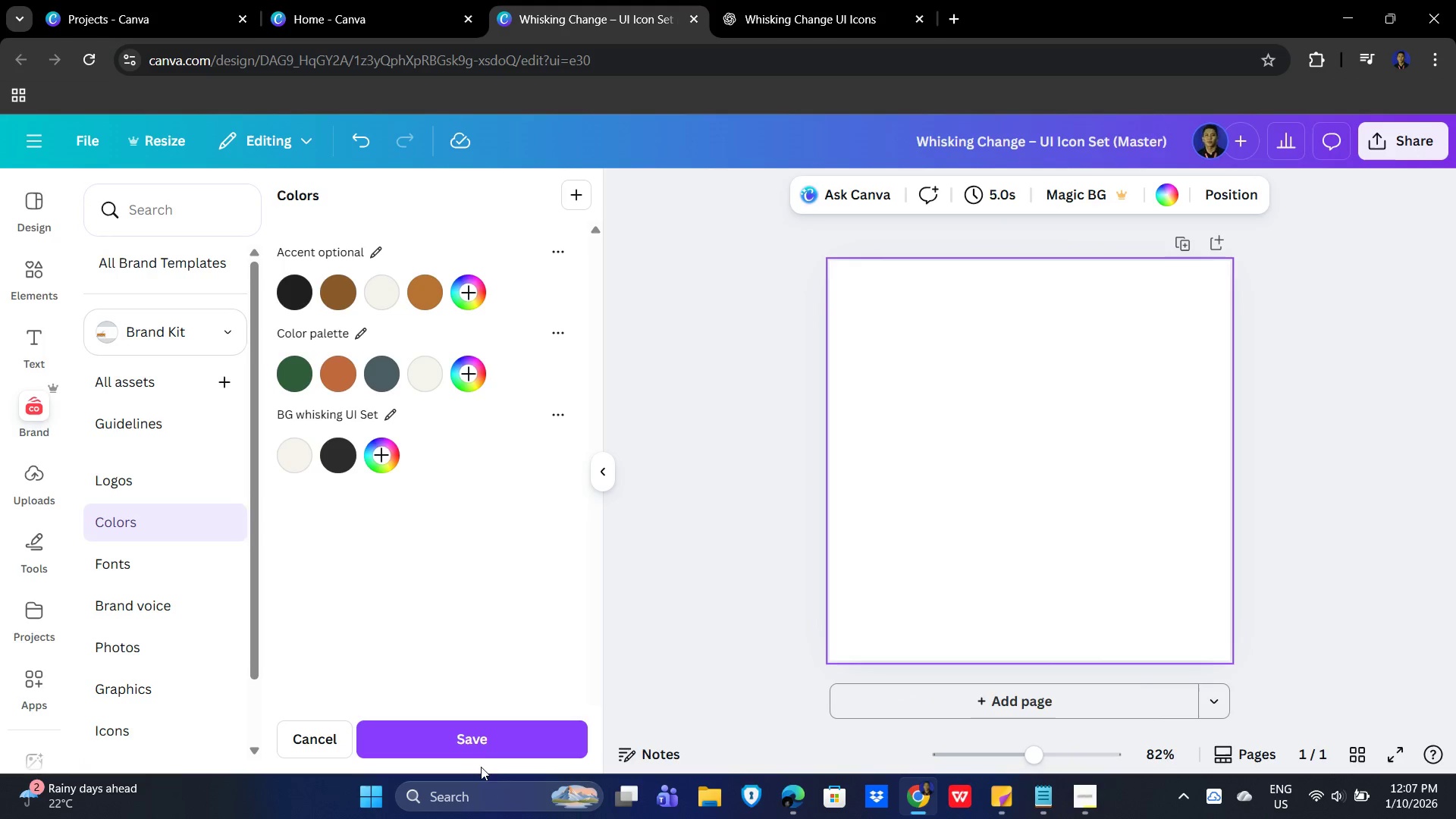 
left_click([595, 471])
 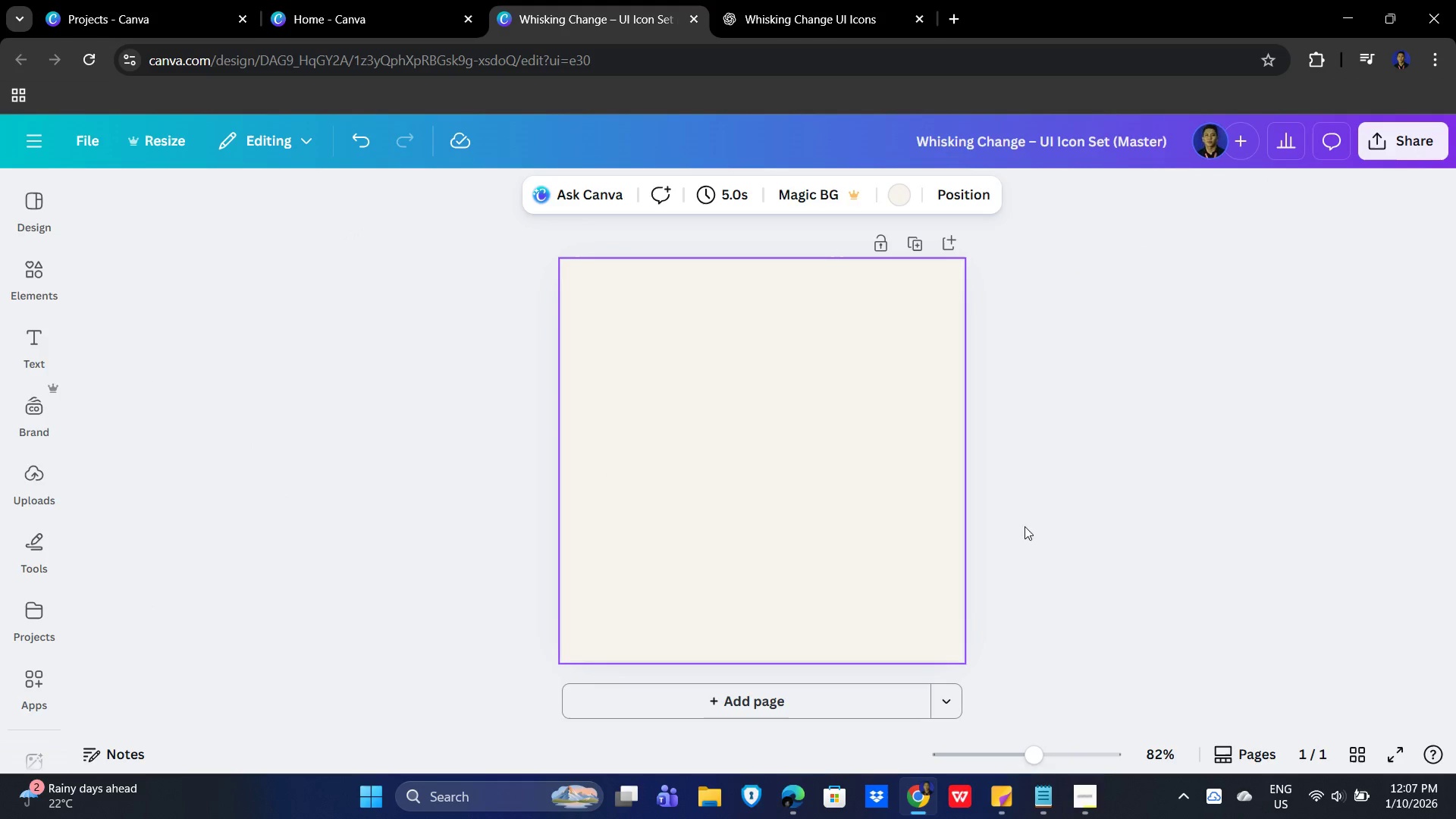 
left_click([1111, 484])
 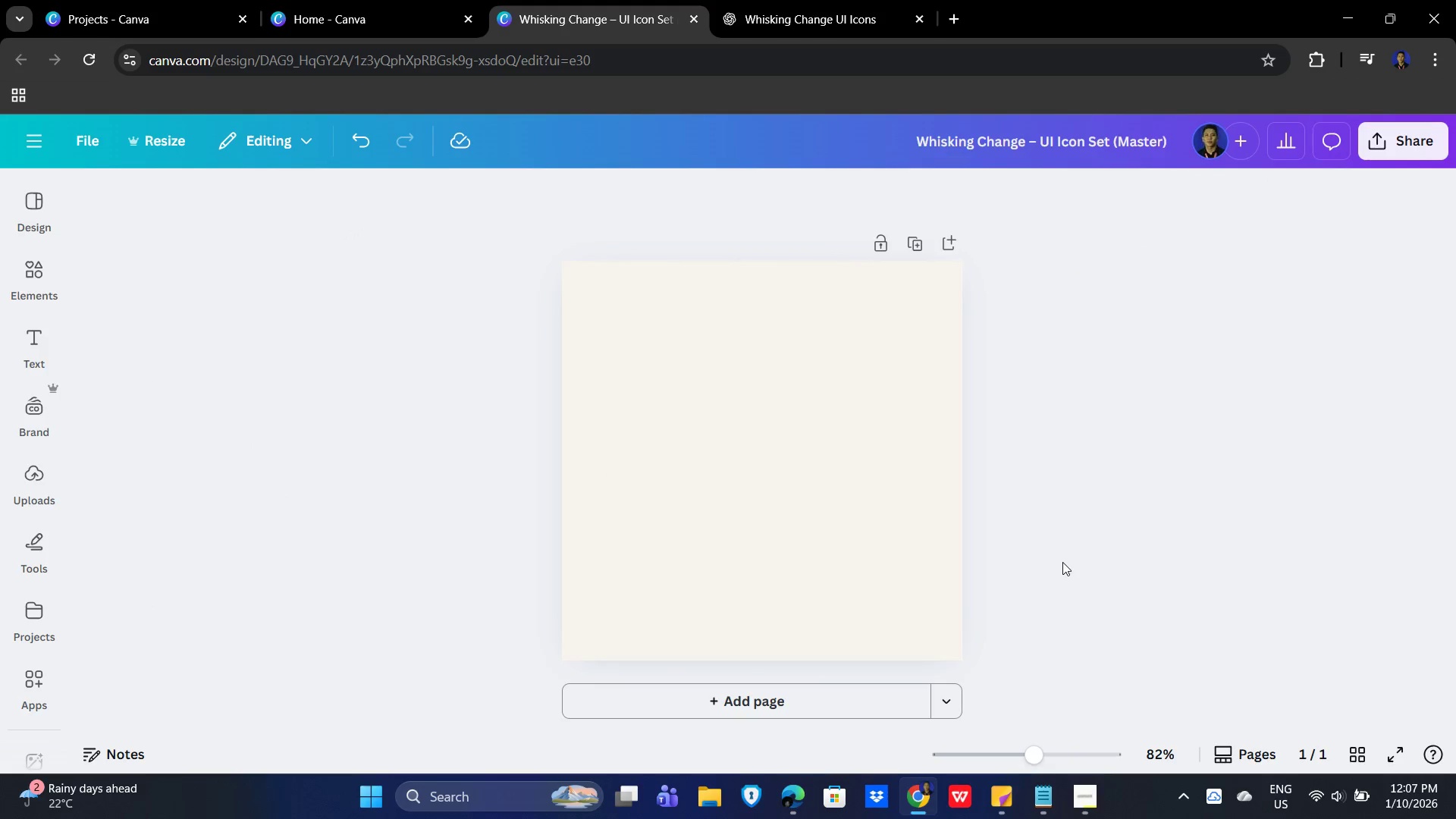 
scroll: coordinate [1075, 560], scroll_direction: down, amount: 1.0
 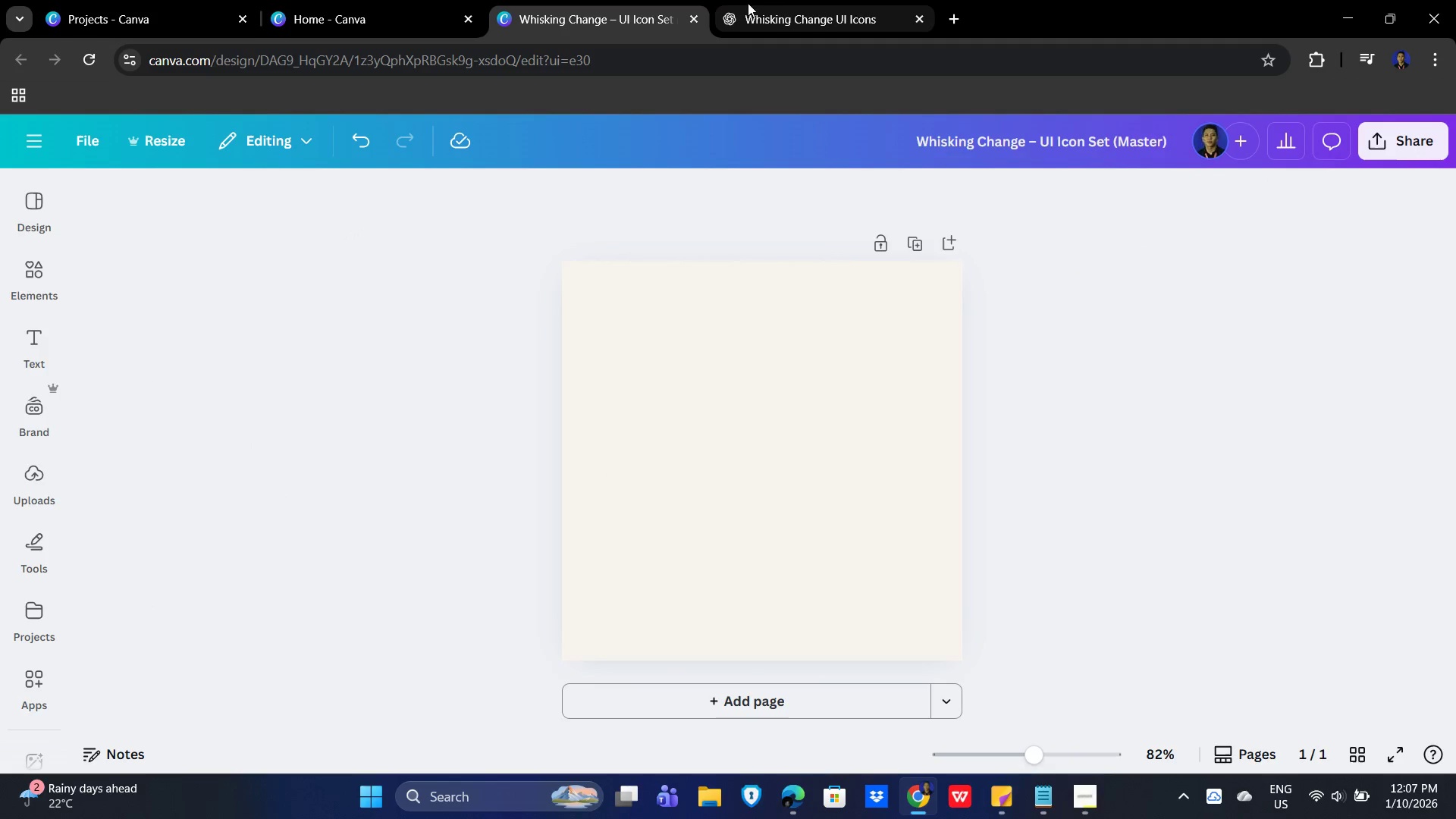 
left_click([779, 0])
 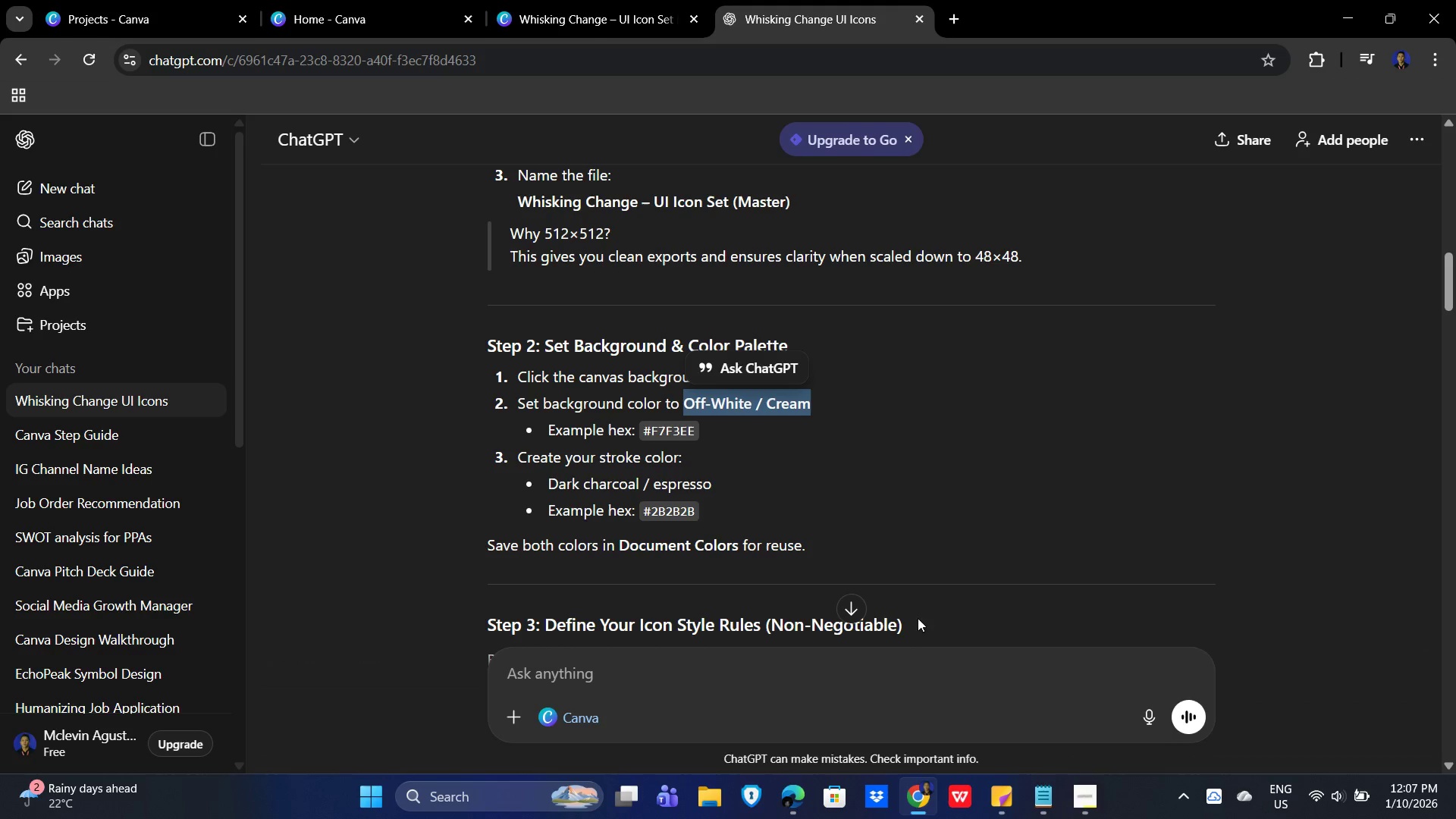 
scroll: coordinate [1050, 521], scroll_direction: down, amount: 4.0
 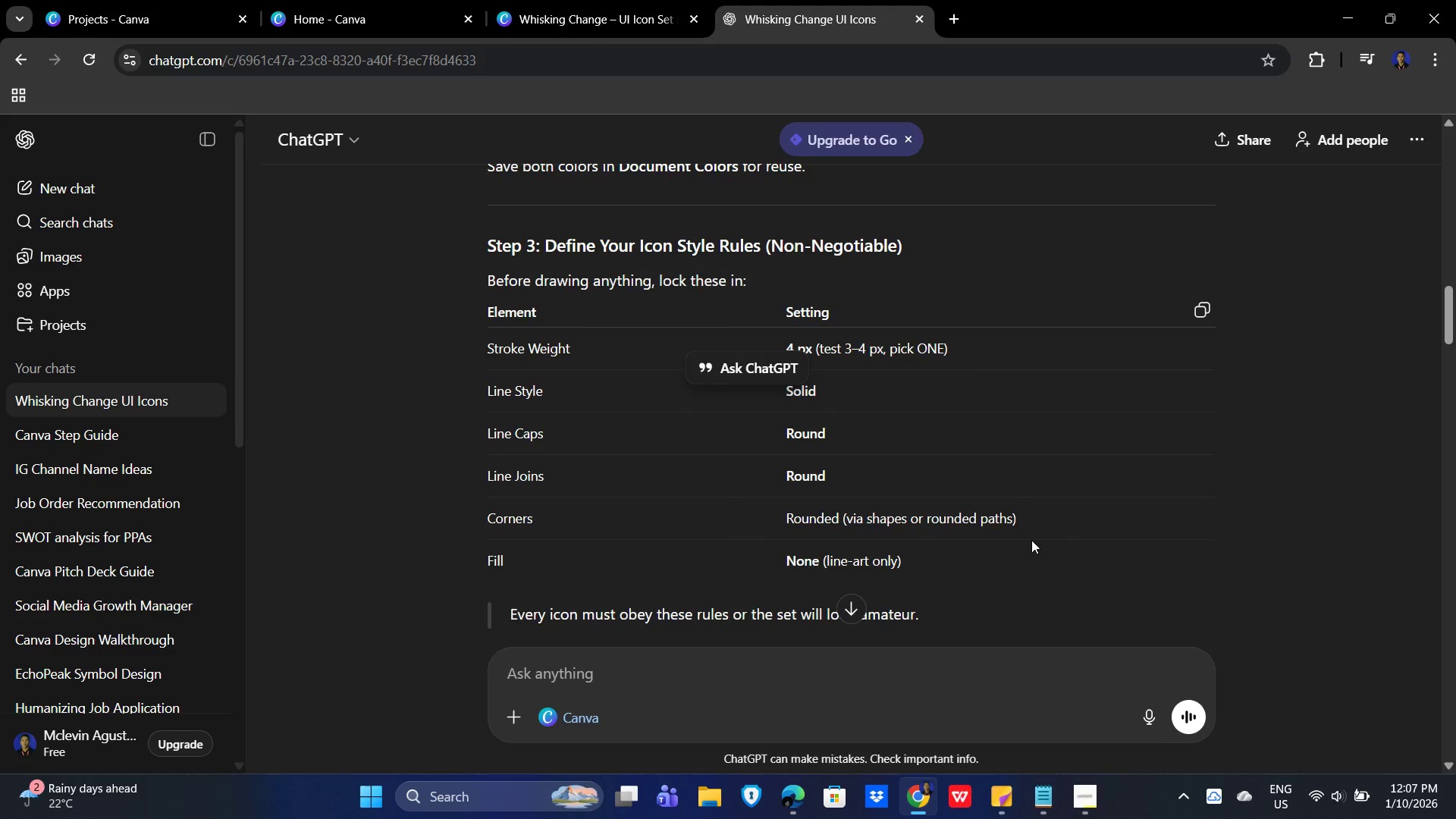 
wait(18.45)
 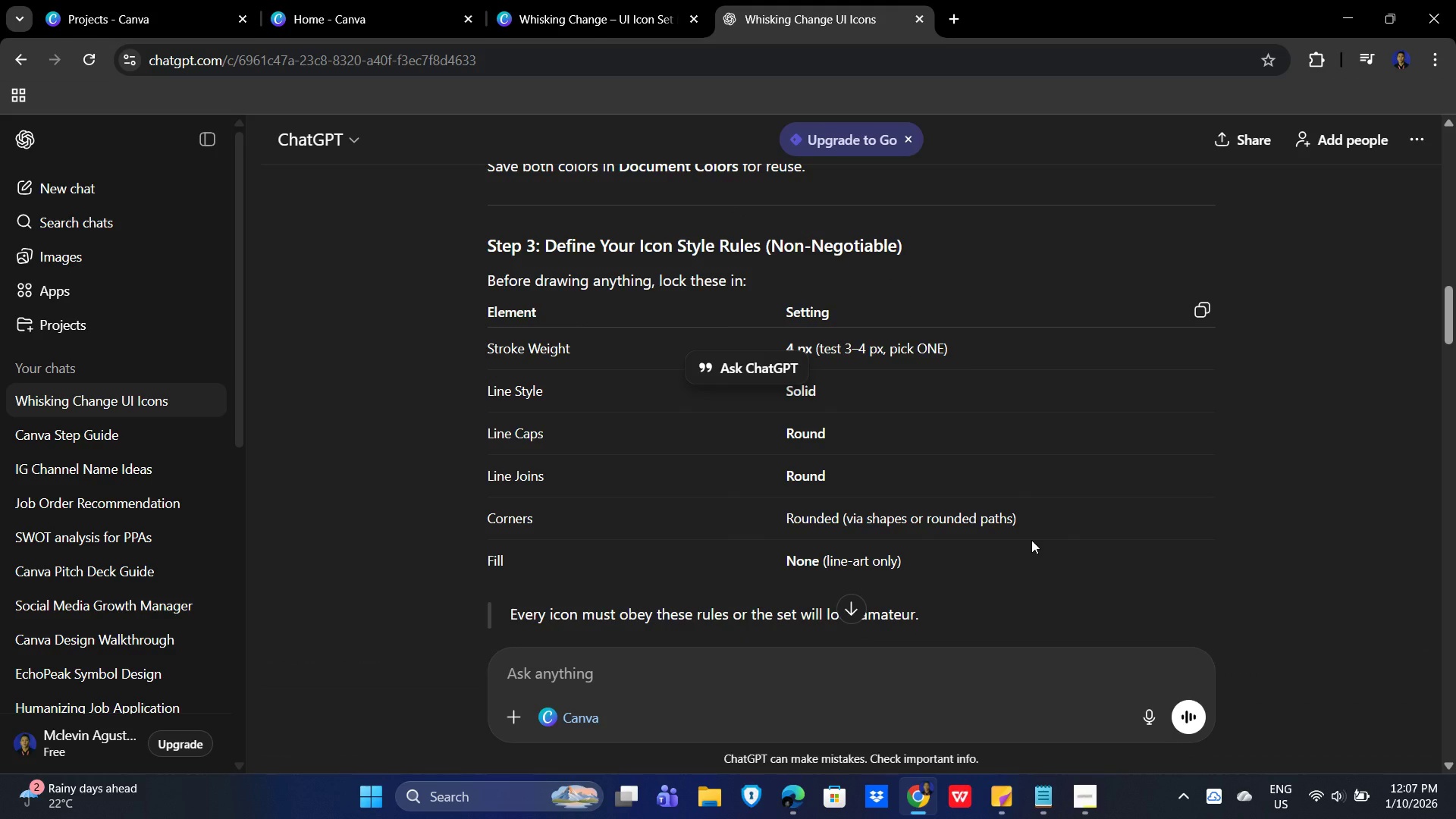 
left_click([1370, 435])
 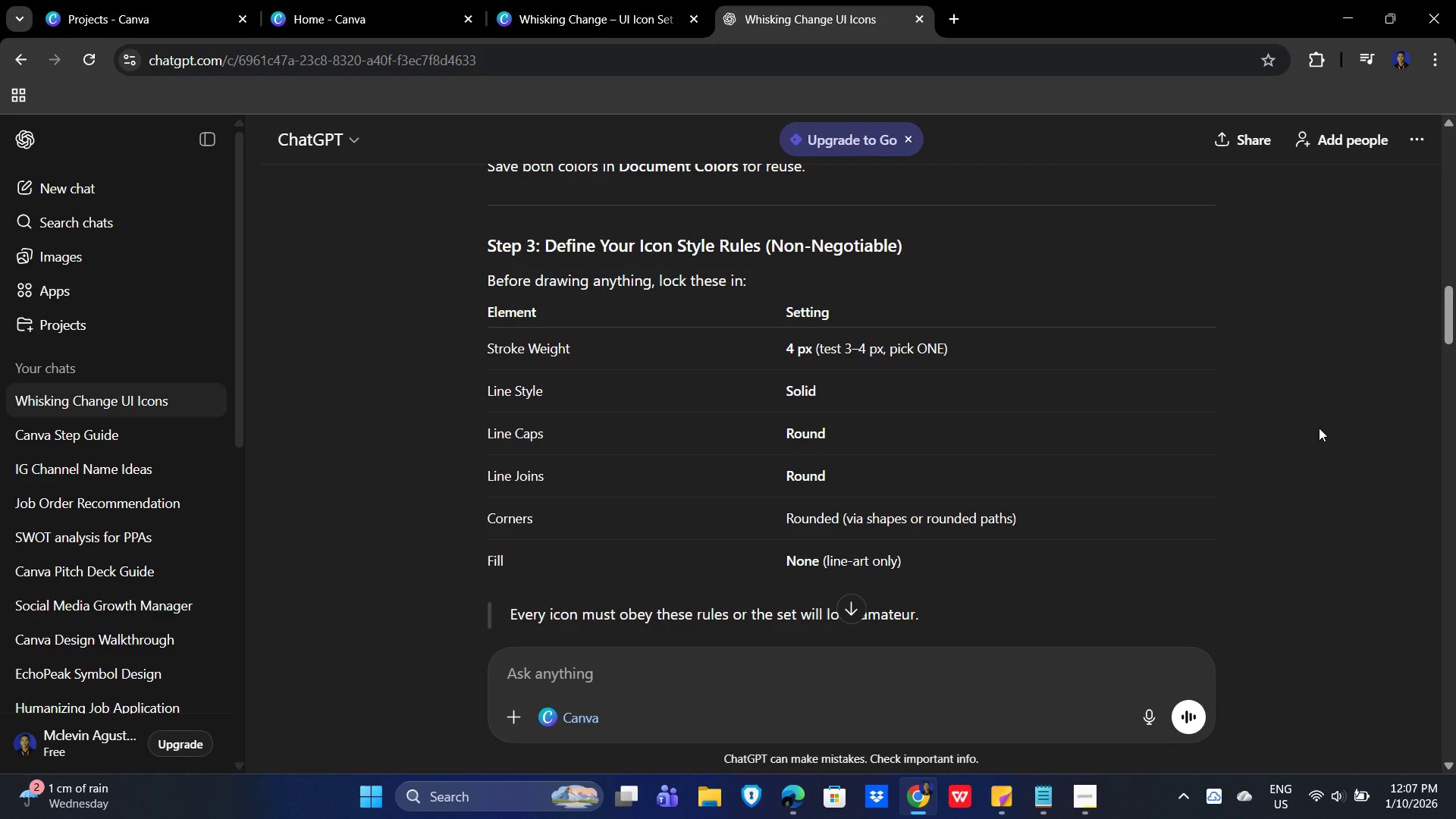 
scroll: coordinate [1309, 419], scroll_direction: down, amount: 2.0
 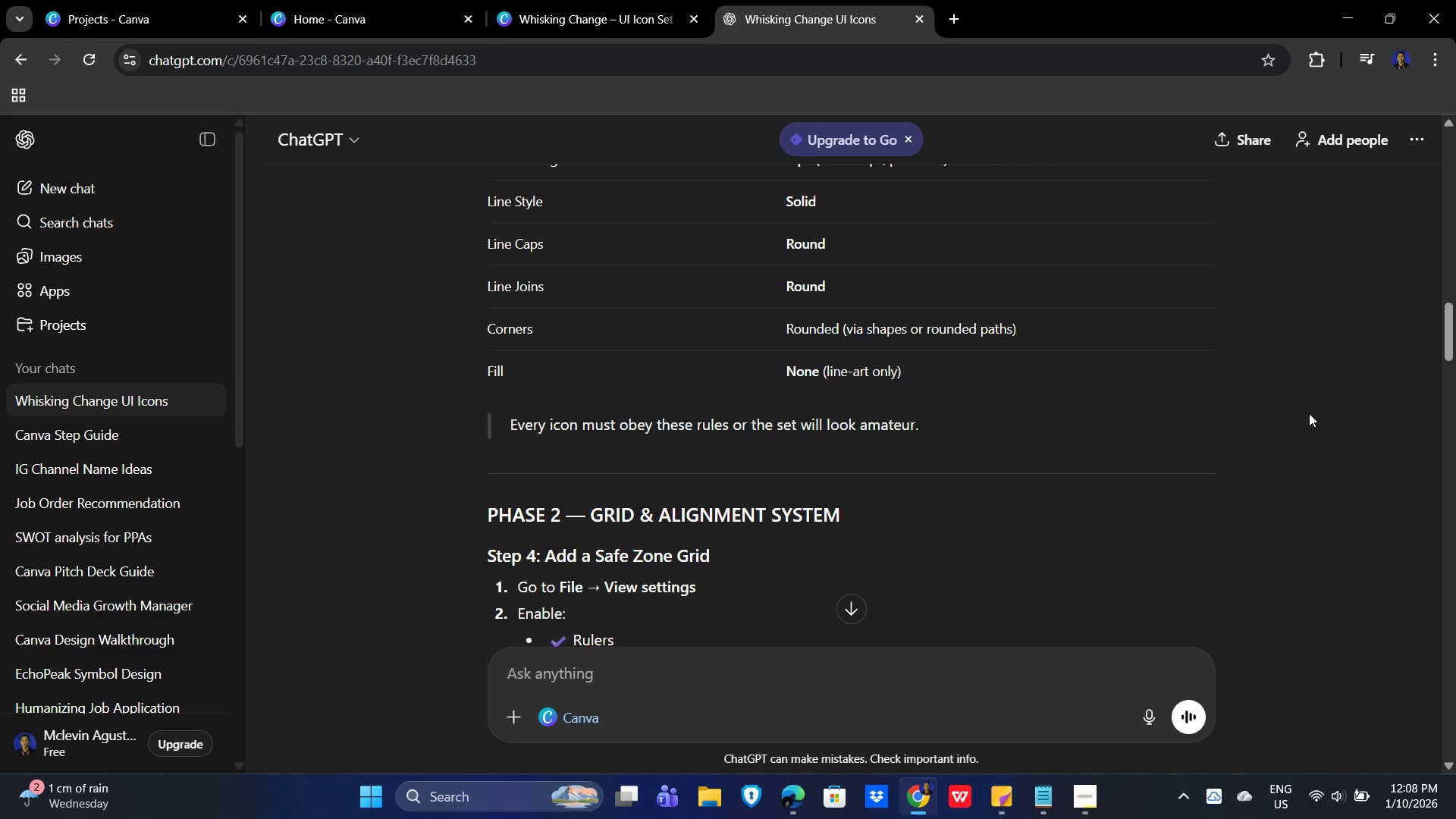 
scroll: coordinate [1309, 410], scroll_direction: up, amount: 2.0
 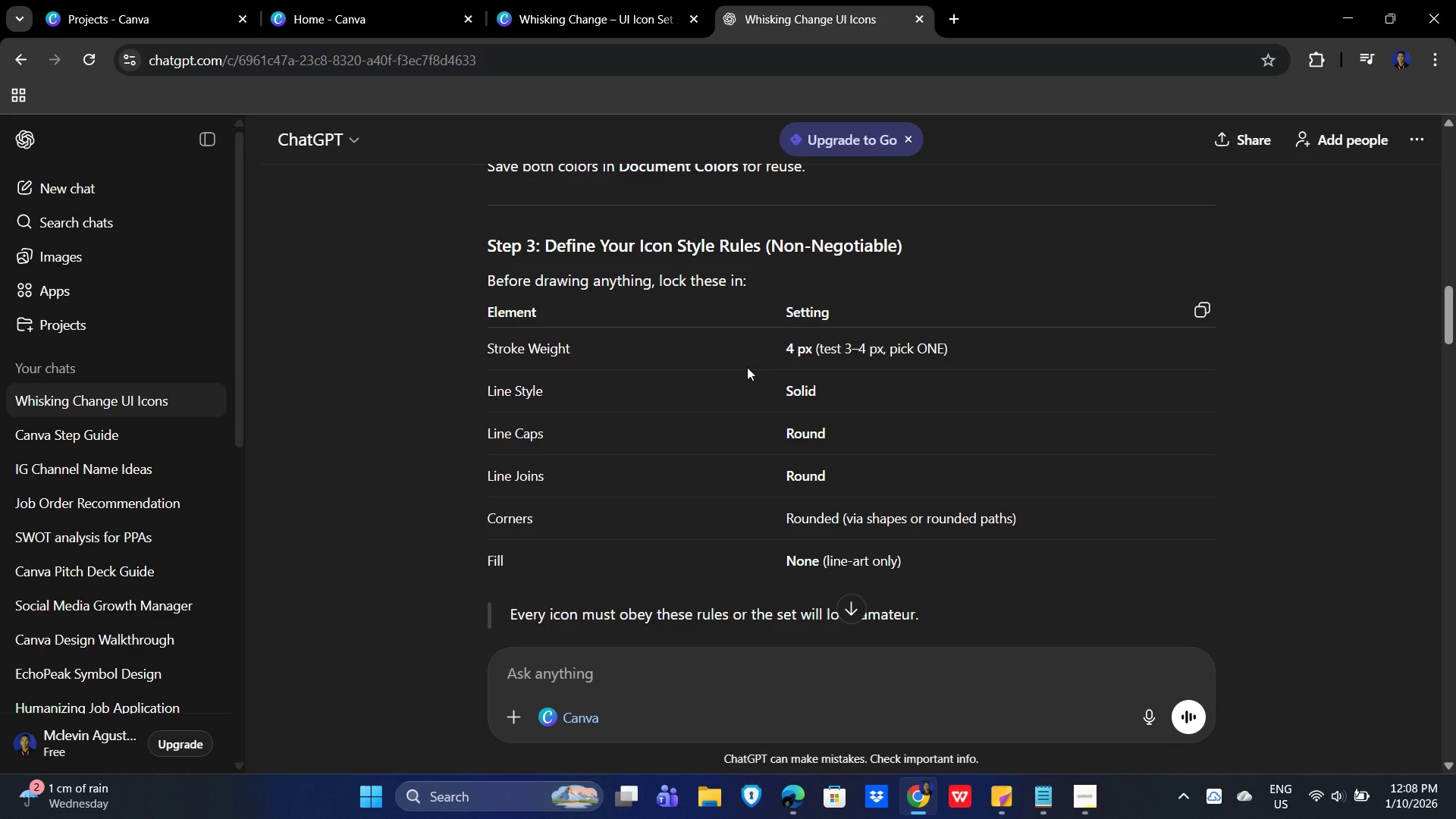 
wait(25.39)
 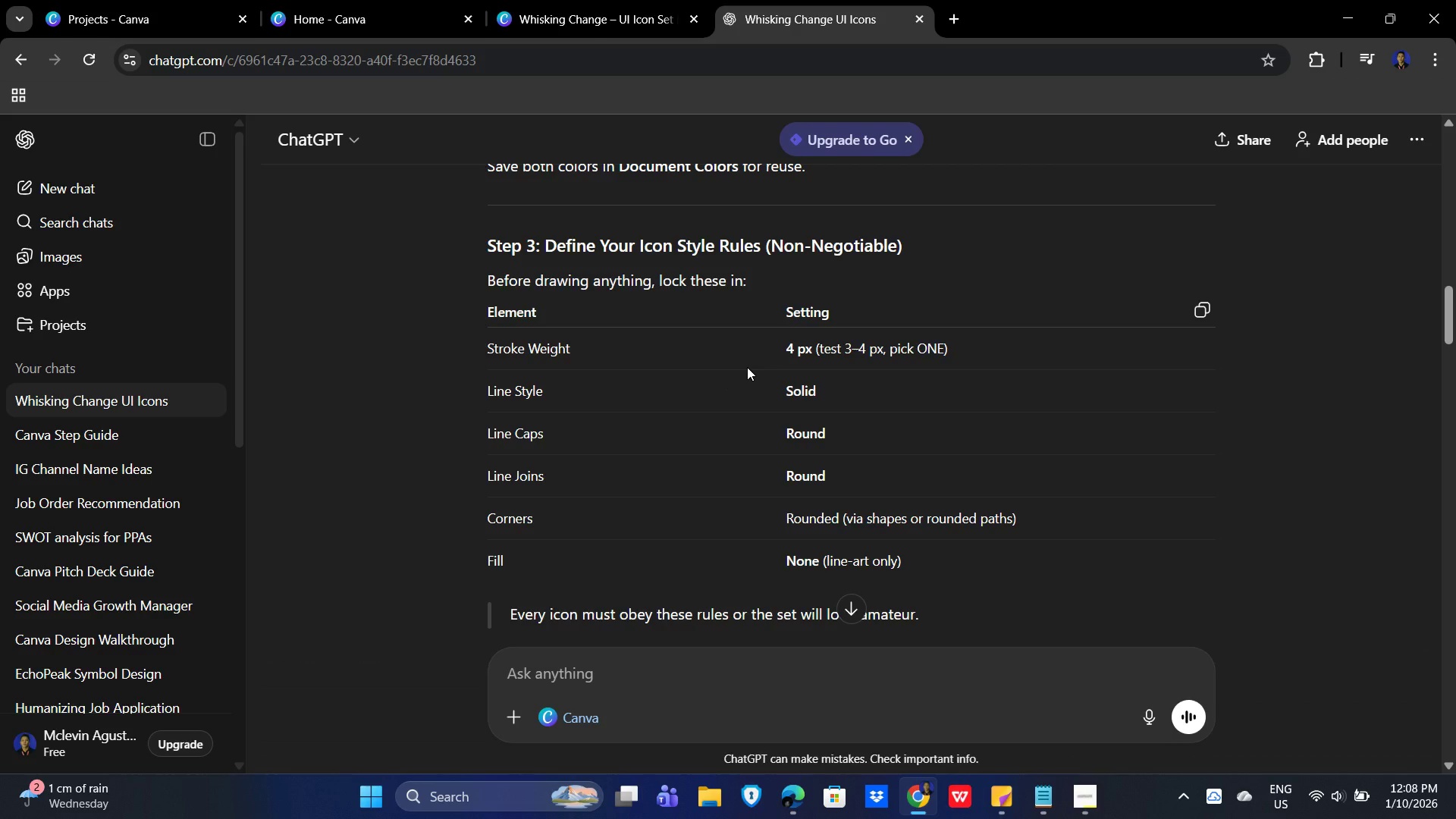 
scroll: coordinate [757, 410], scroll_direction: down, amount: 5.0
 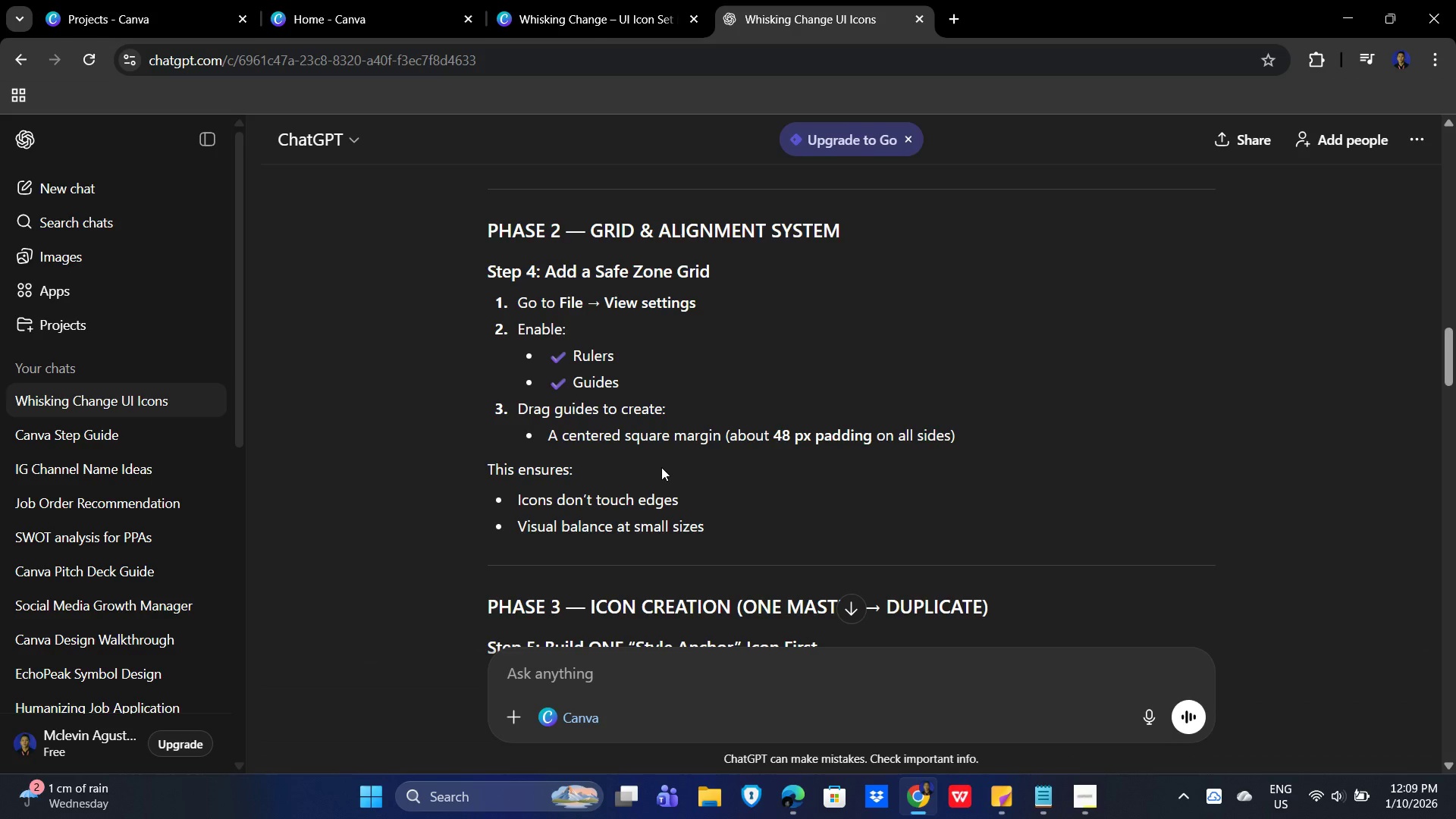 
wait(62.46)
 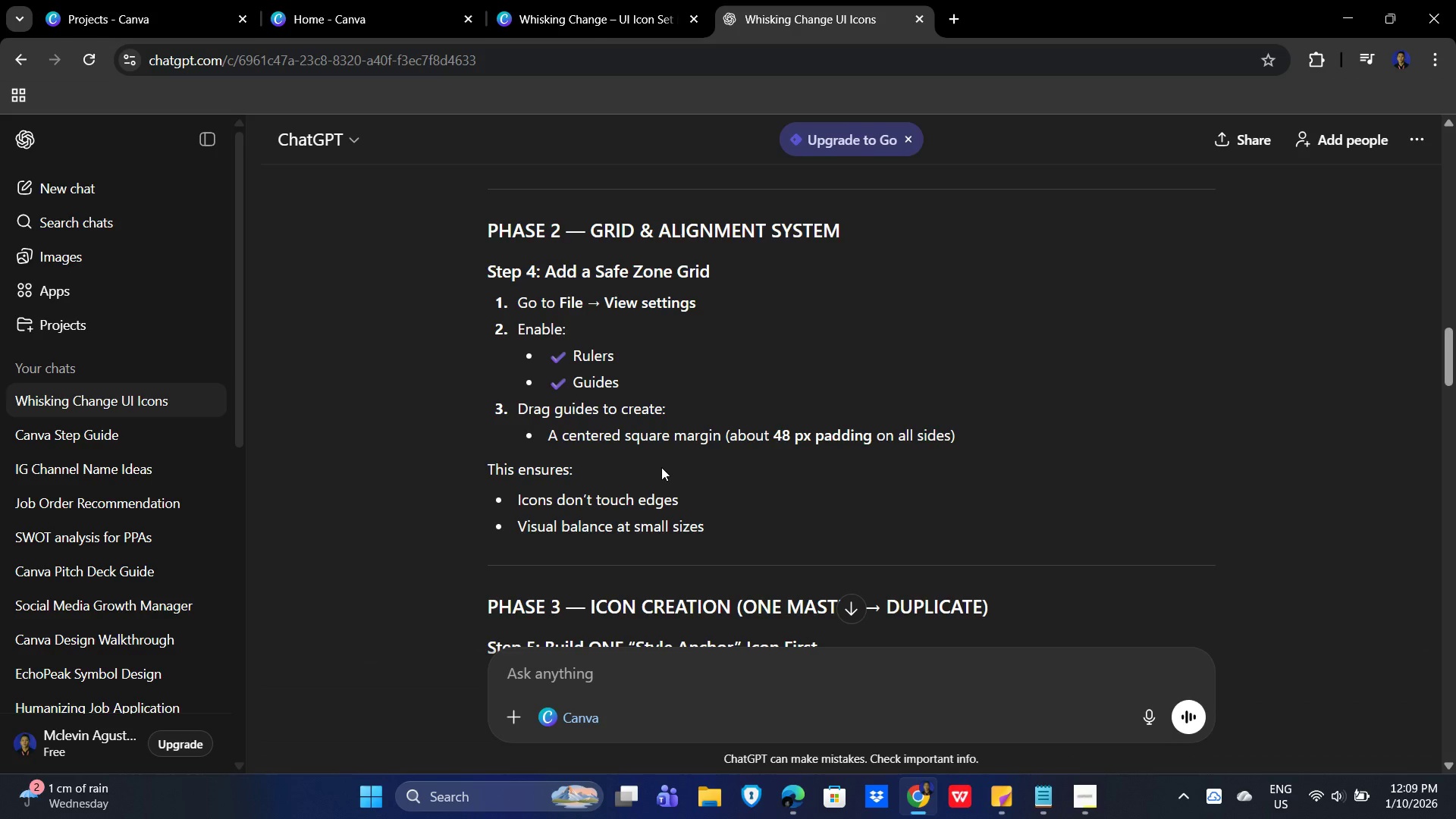 
scroll: coordinate [759, 422], scroll_direction: up, amount: 5.0
 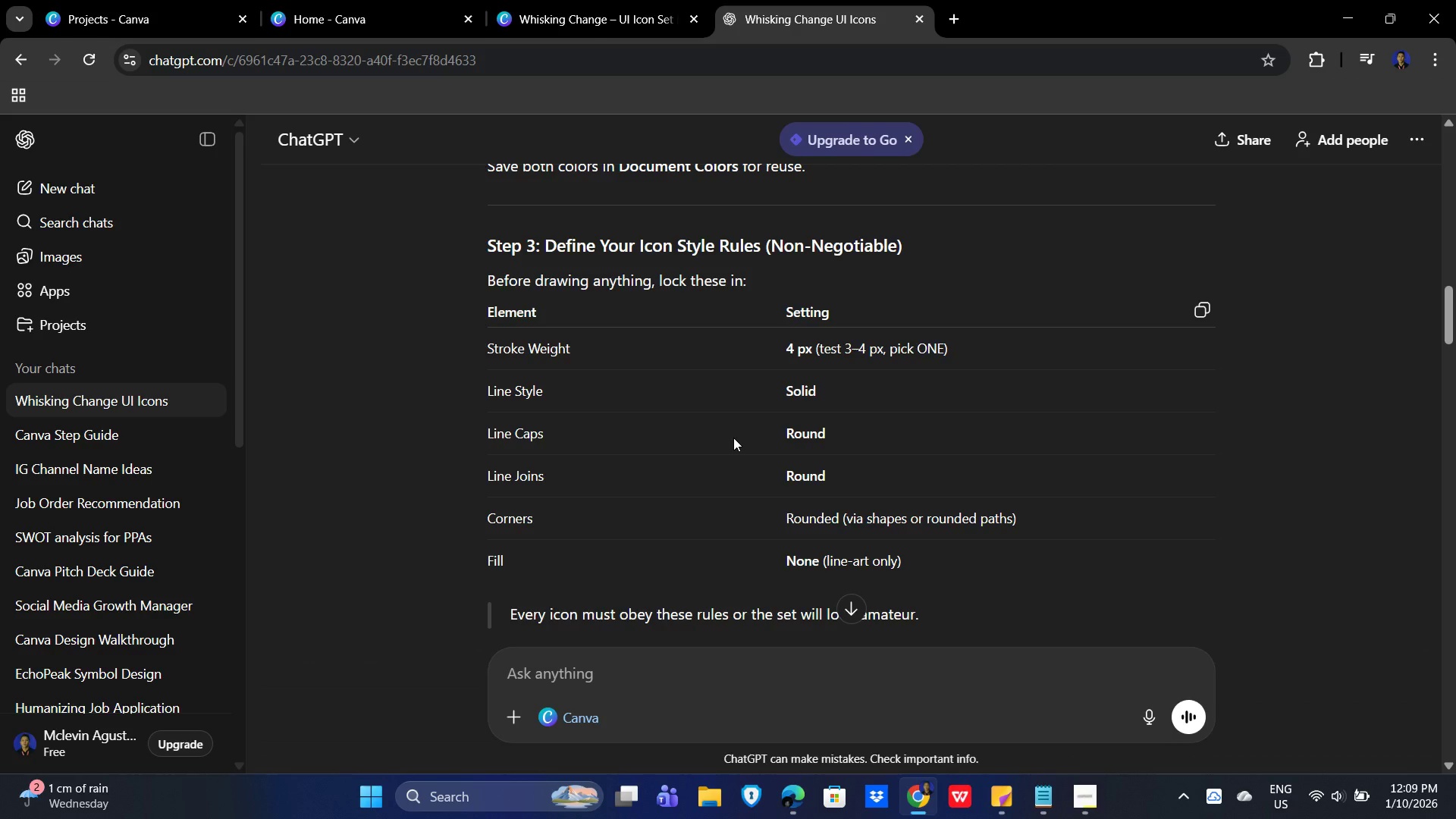 
wait(15.35)
 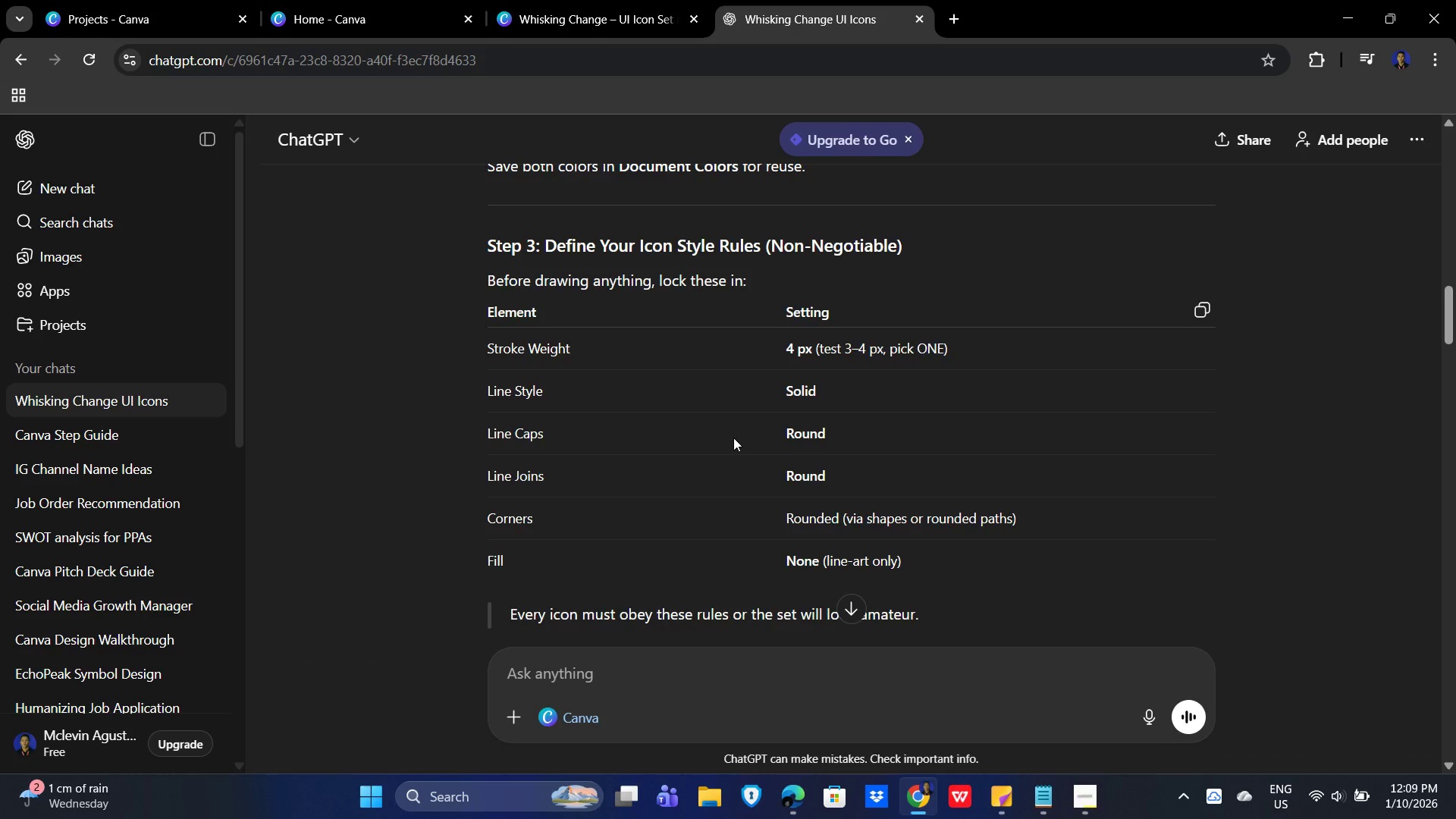 
left_click([598, 0])
 